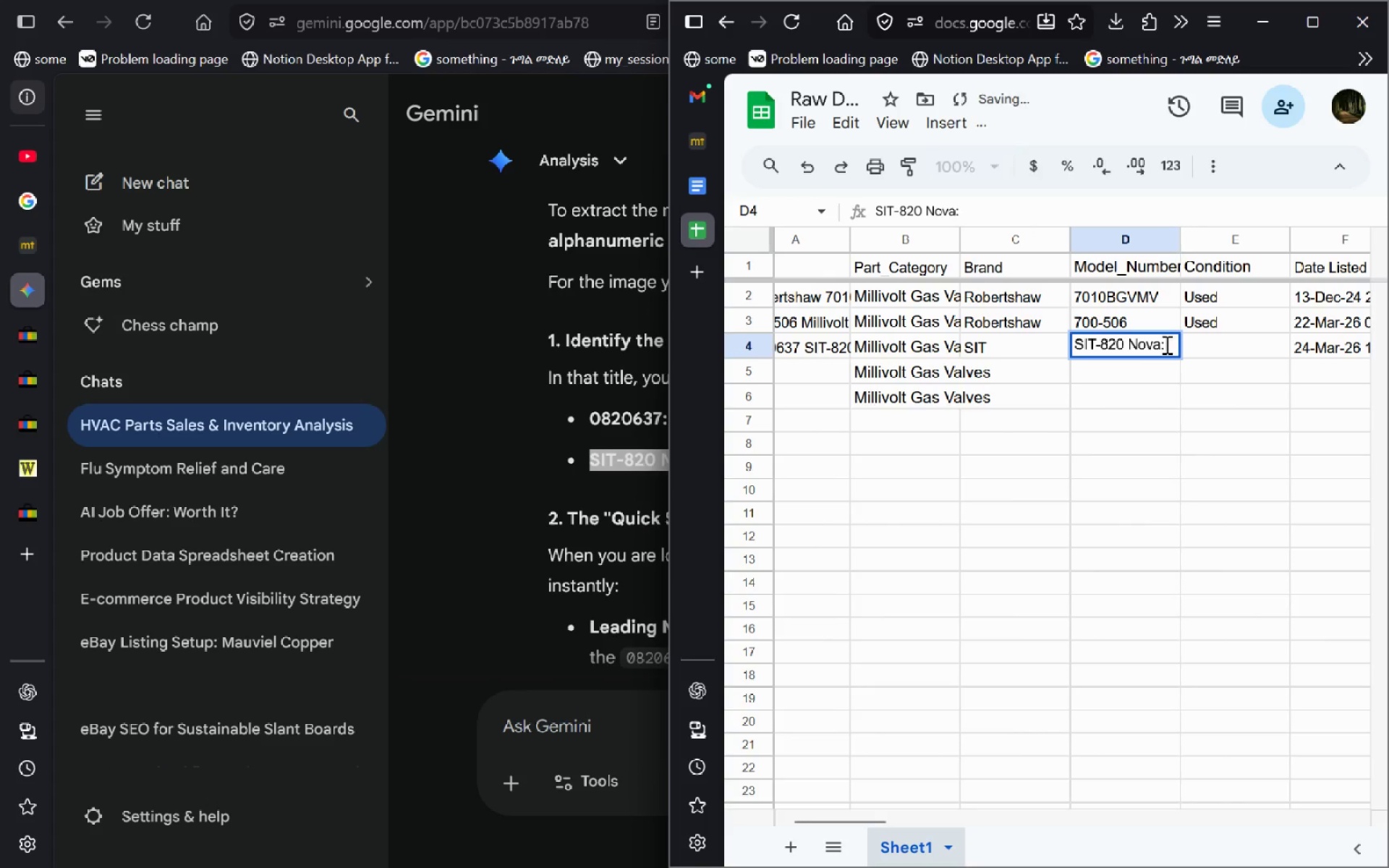 
key(Backspace)
 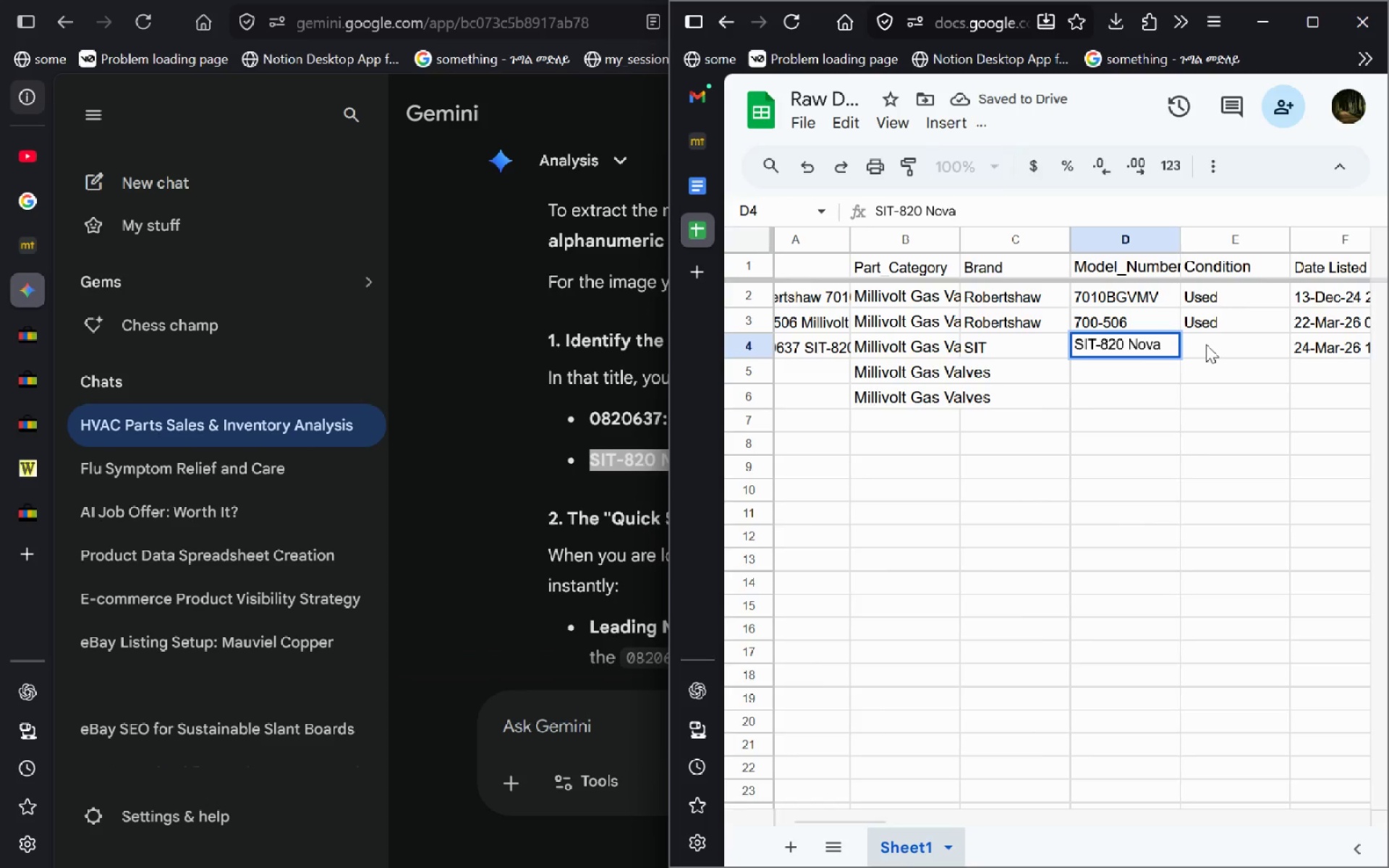 
left_click([1207, 344])
 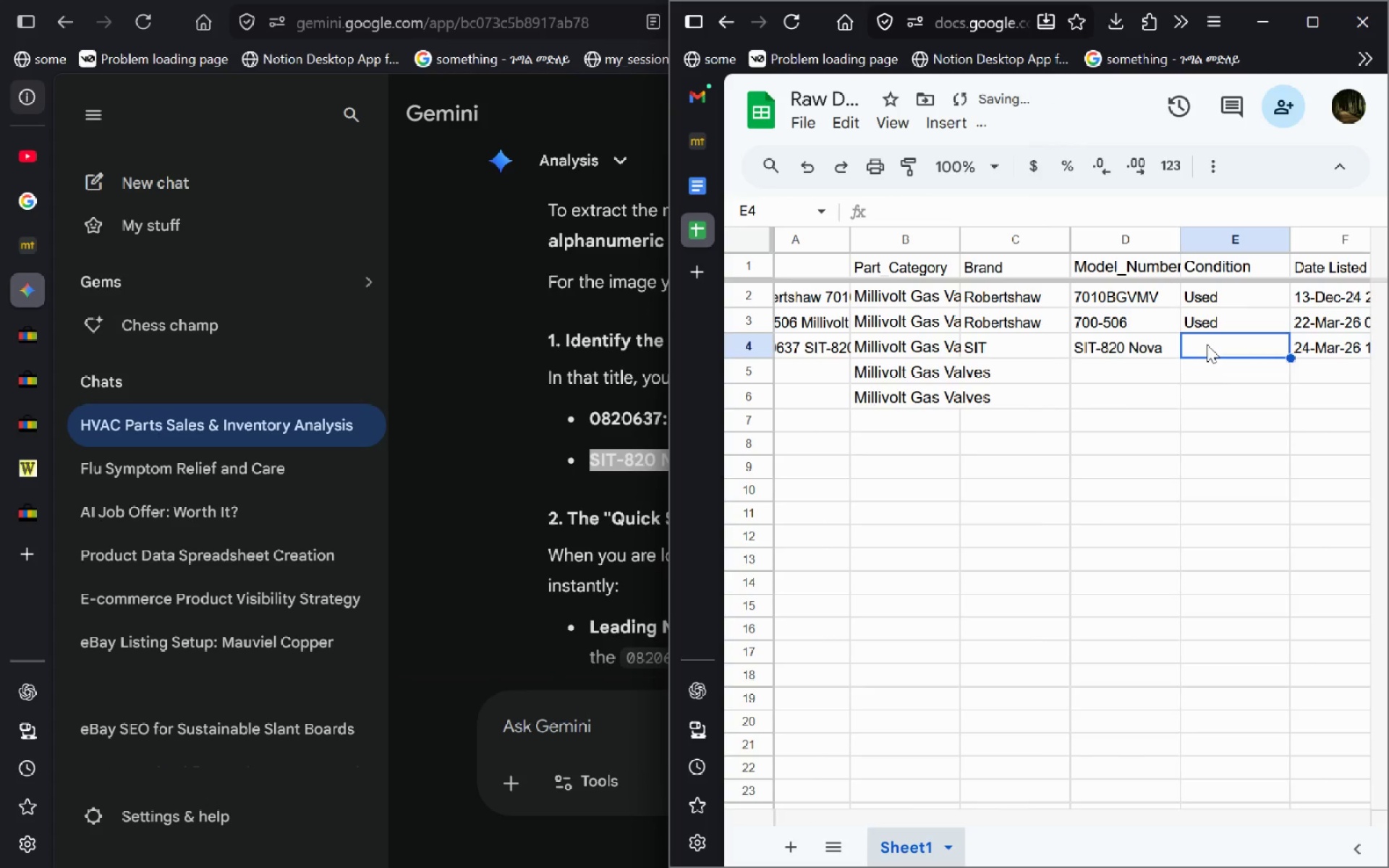 
type(U`)
key(Backspace)
type(sed)
 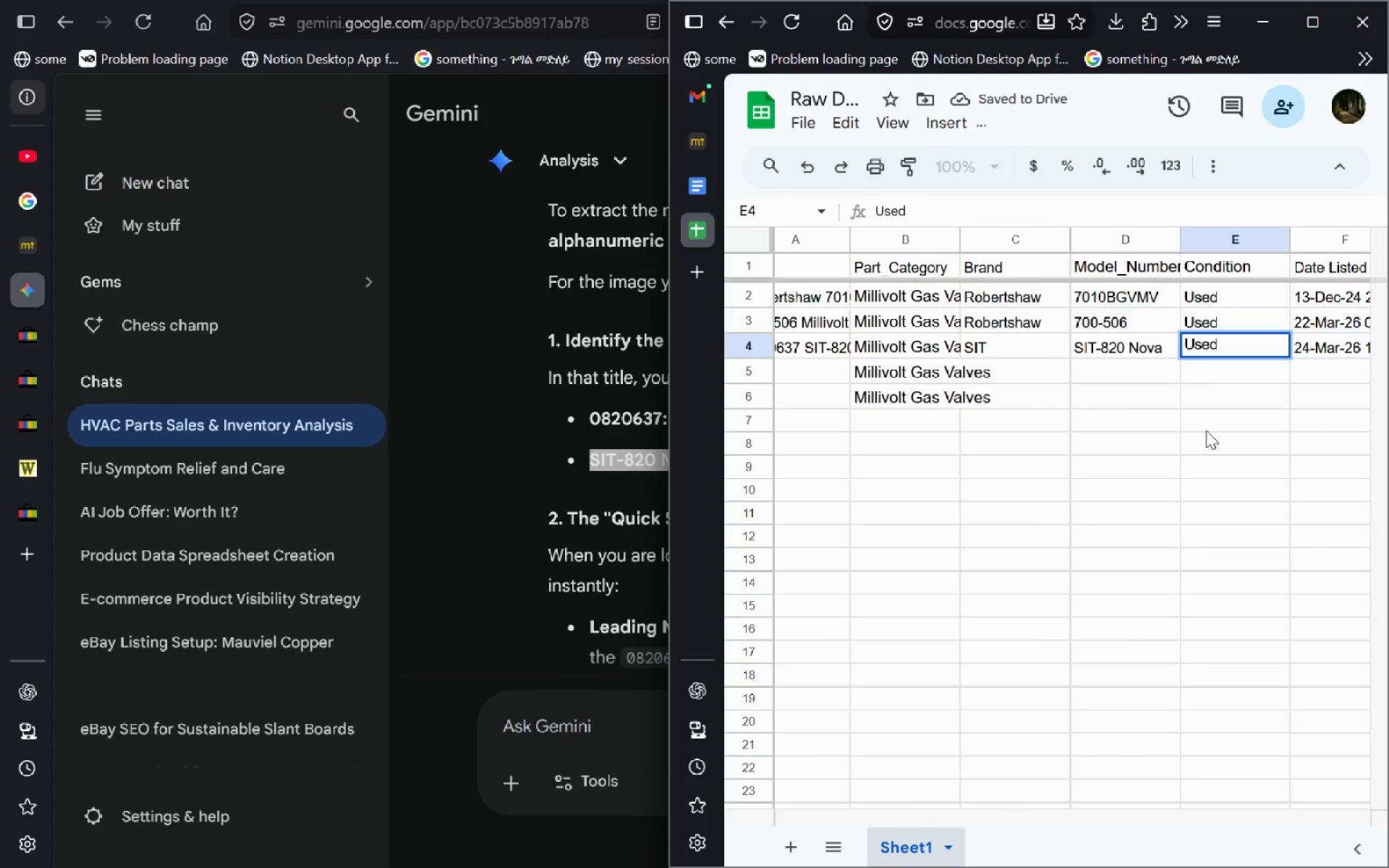 
left_click([1207, 428])
 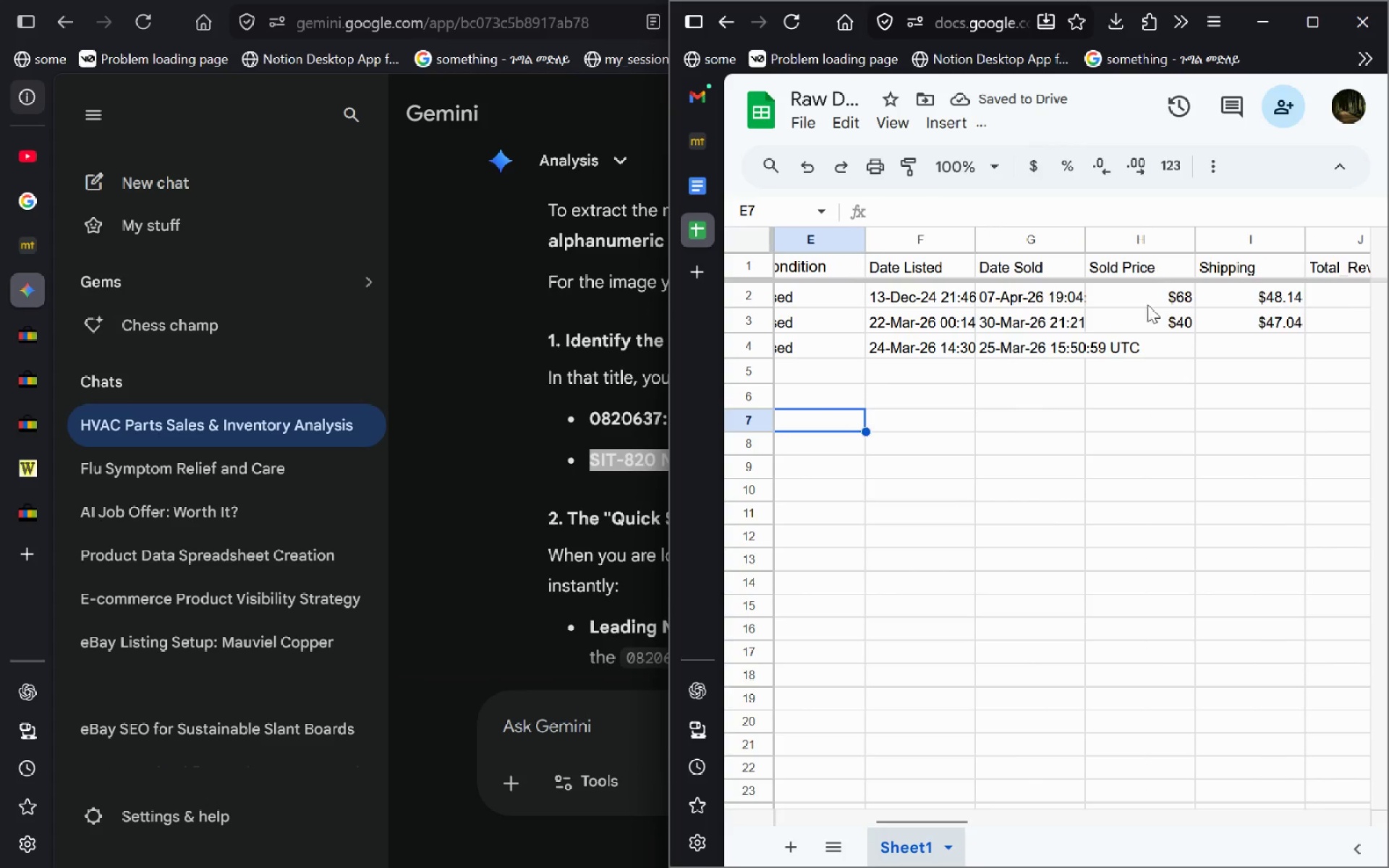 
left_click([1027, 346])
 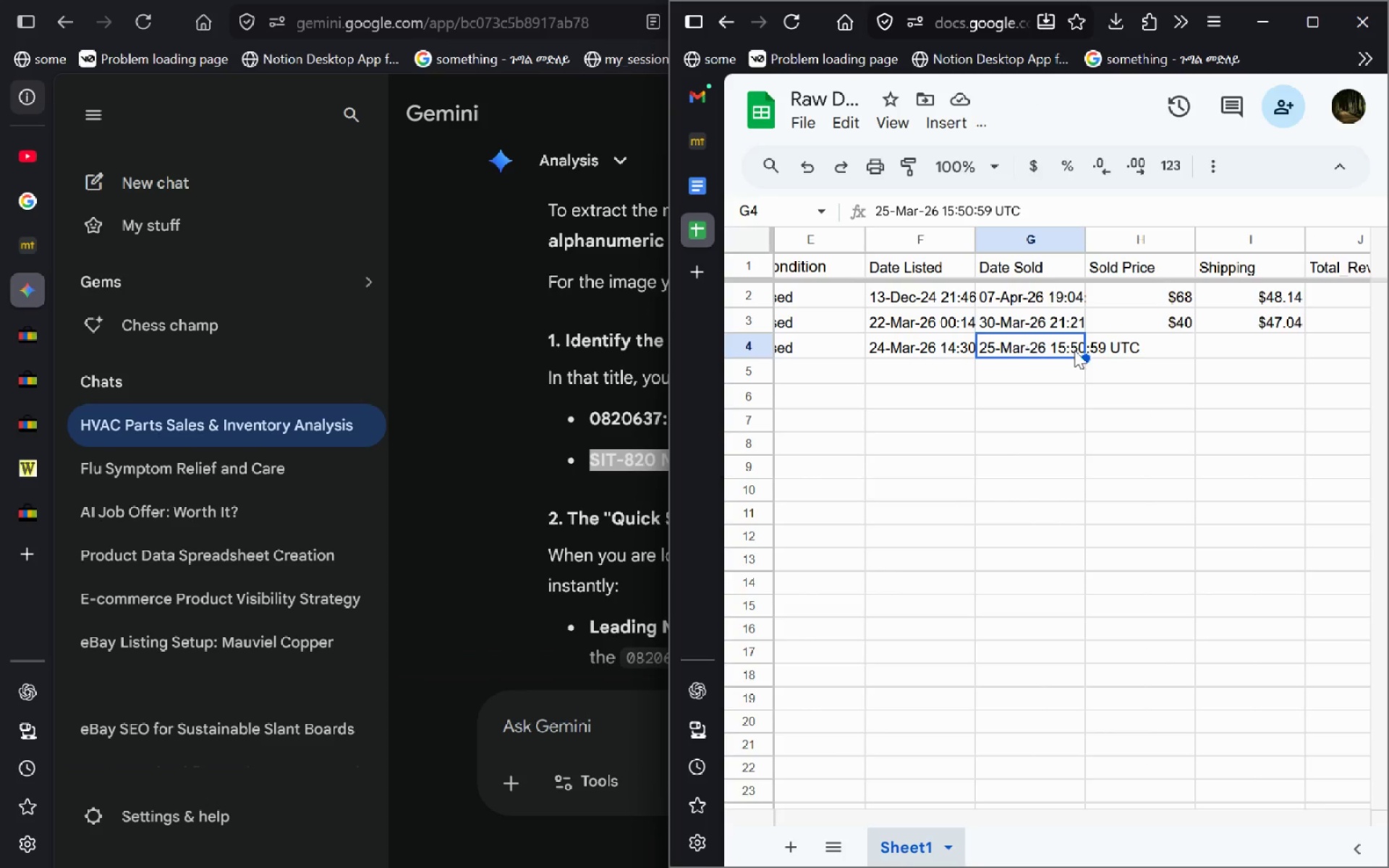 
left_click([1178, 349])
 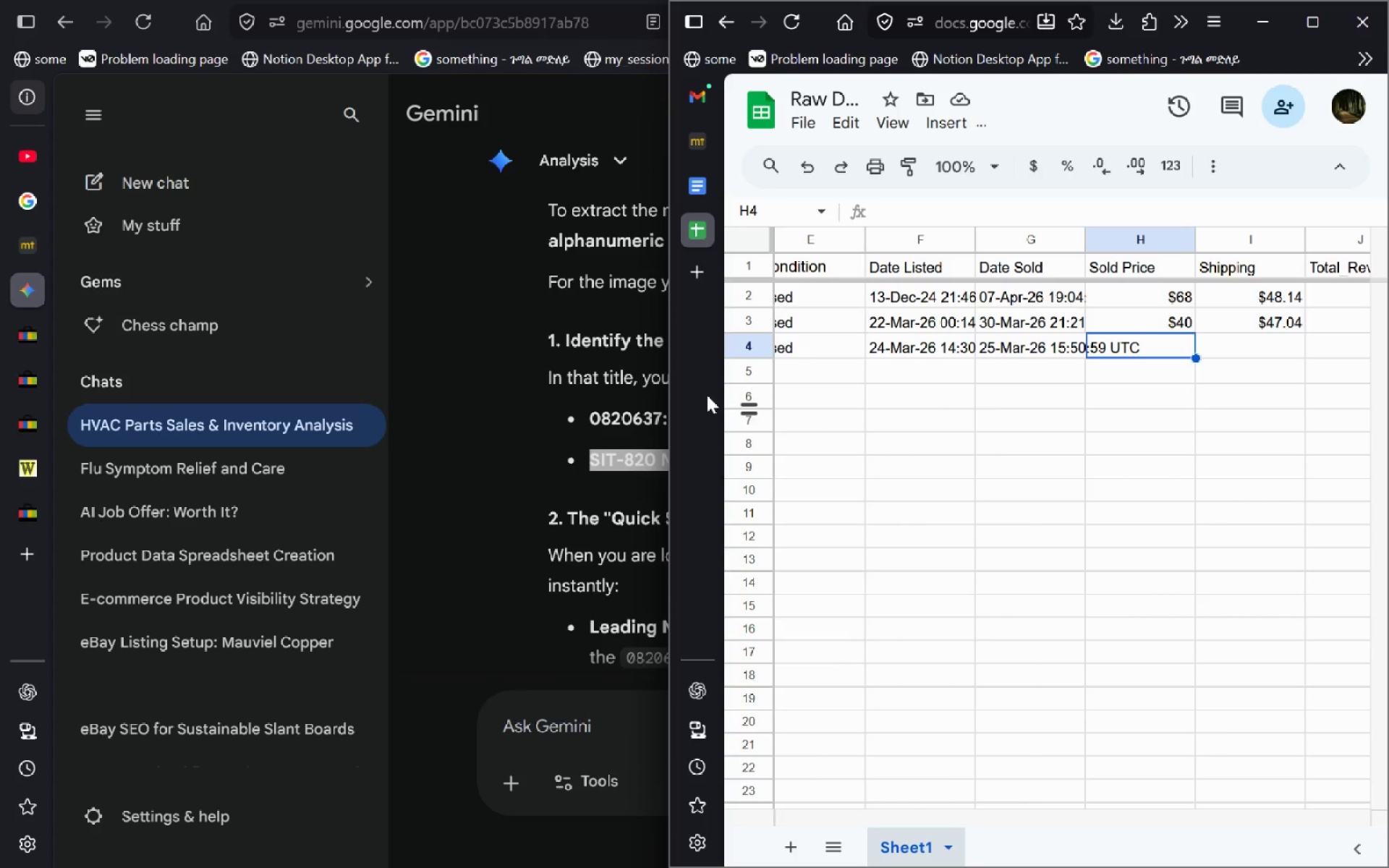 
wait(5.61)
 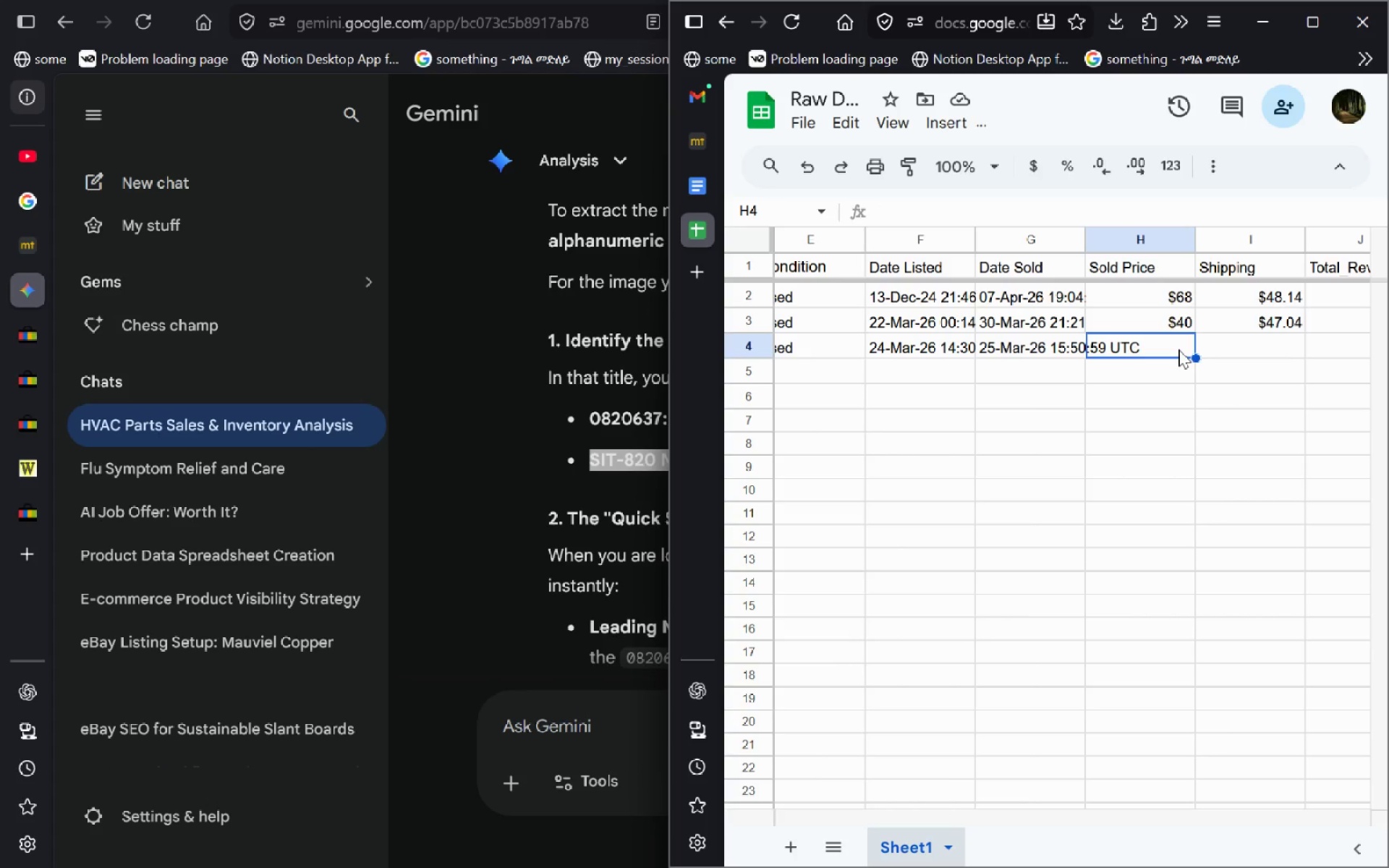 
left_click([33, 457])
 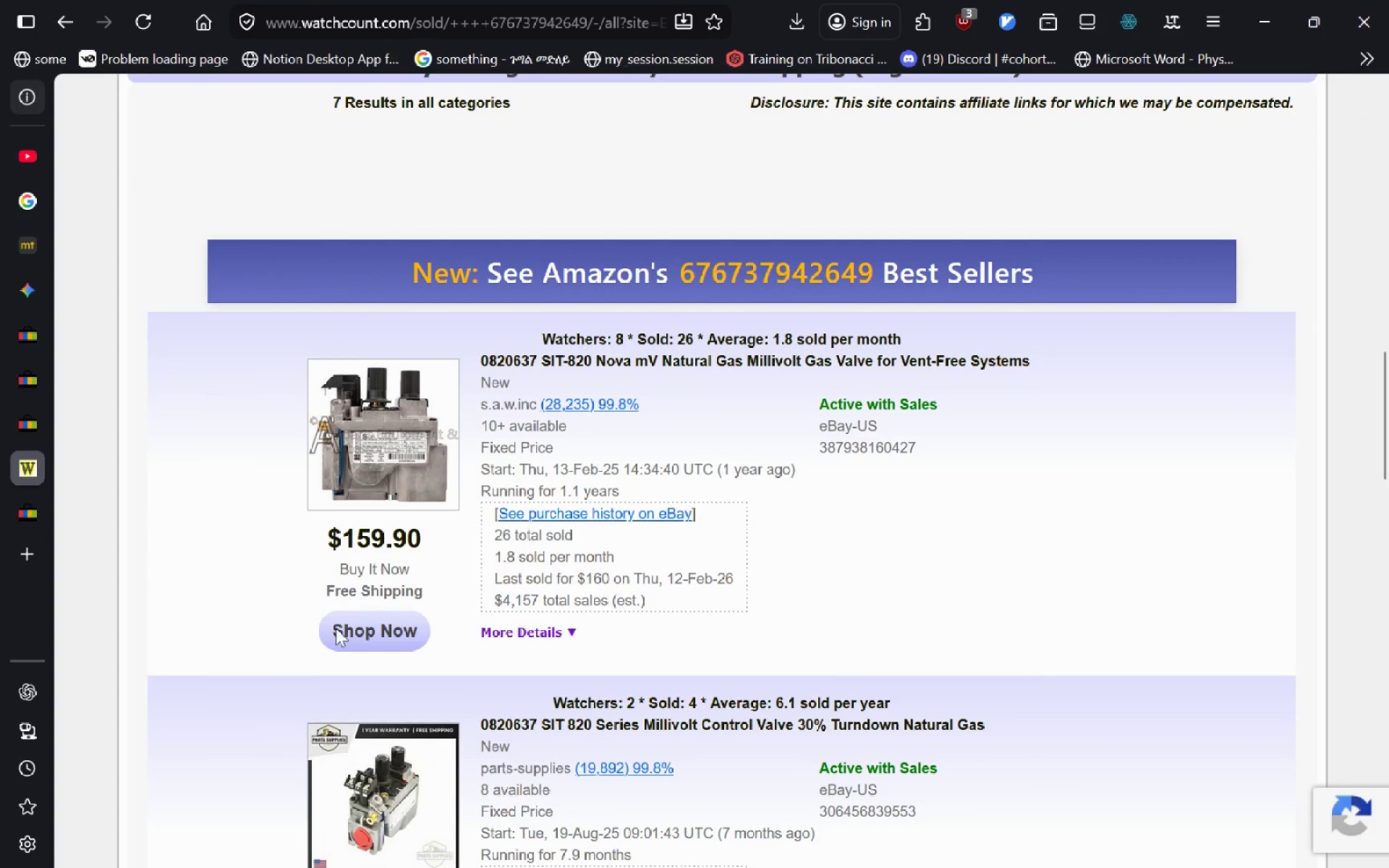 
left_click([37, 512])
 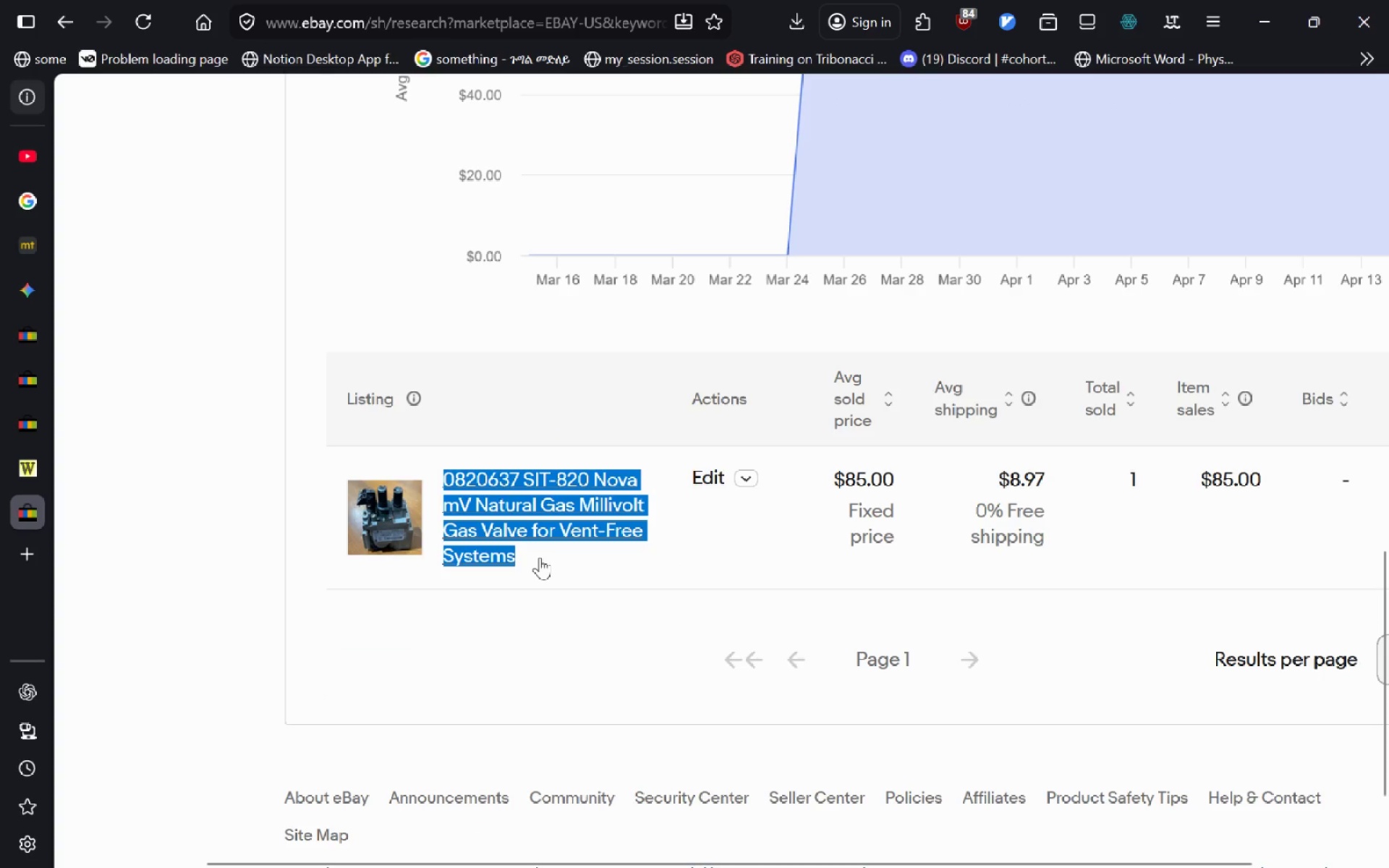 
left_click([540, 557])
 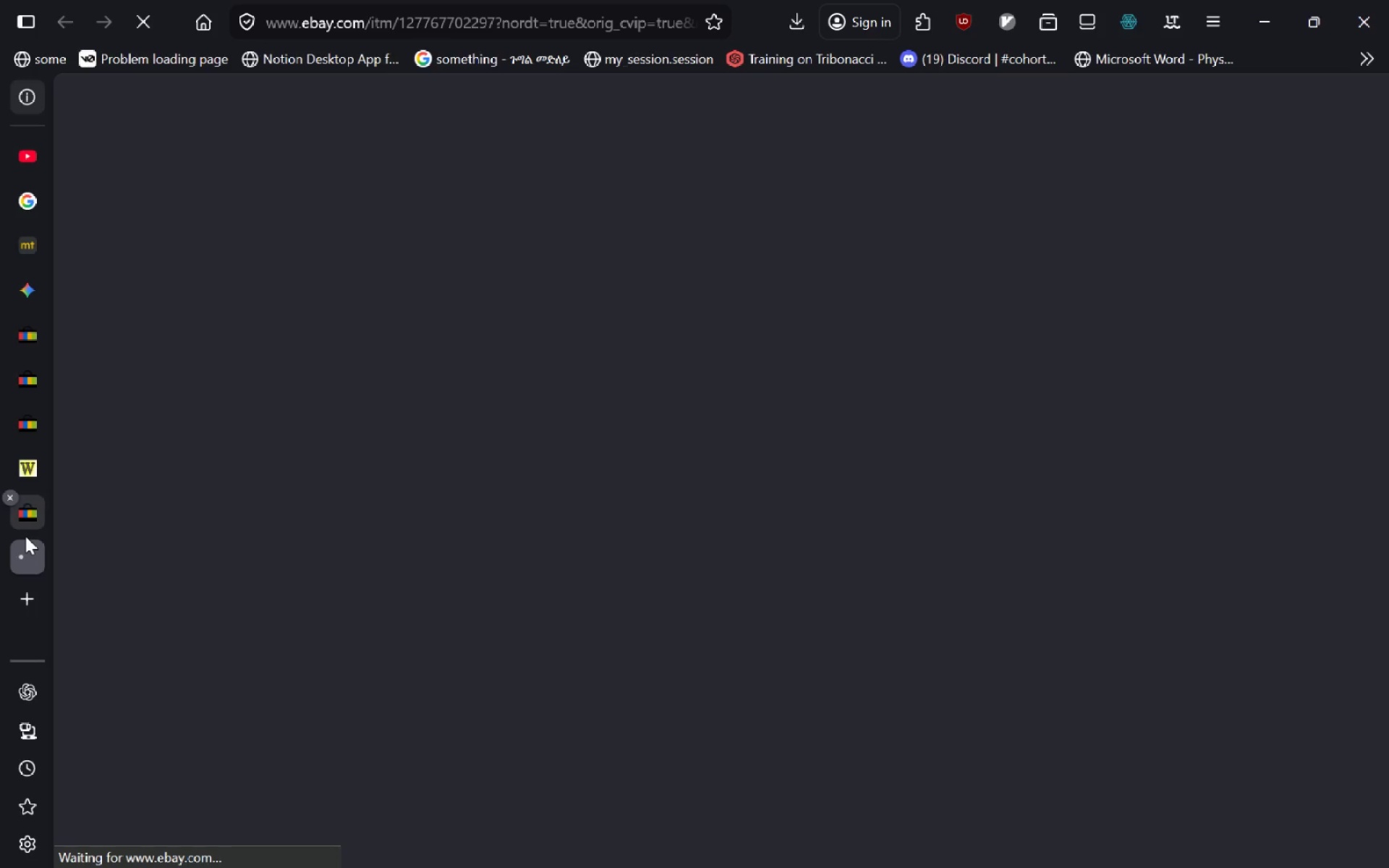 
key(Alt+ArrowLeft)
 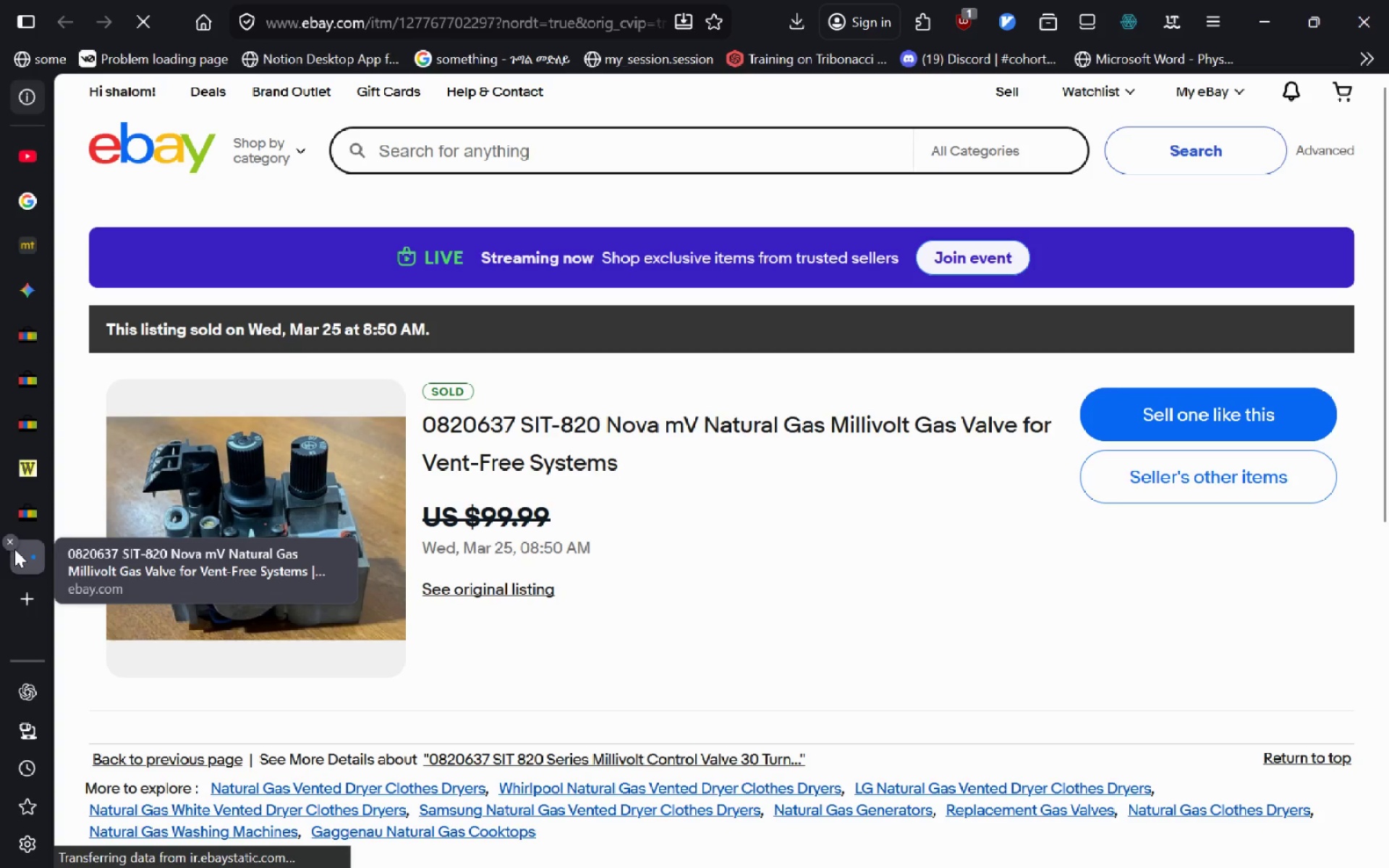 
left_click([35, 519])
 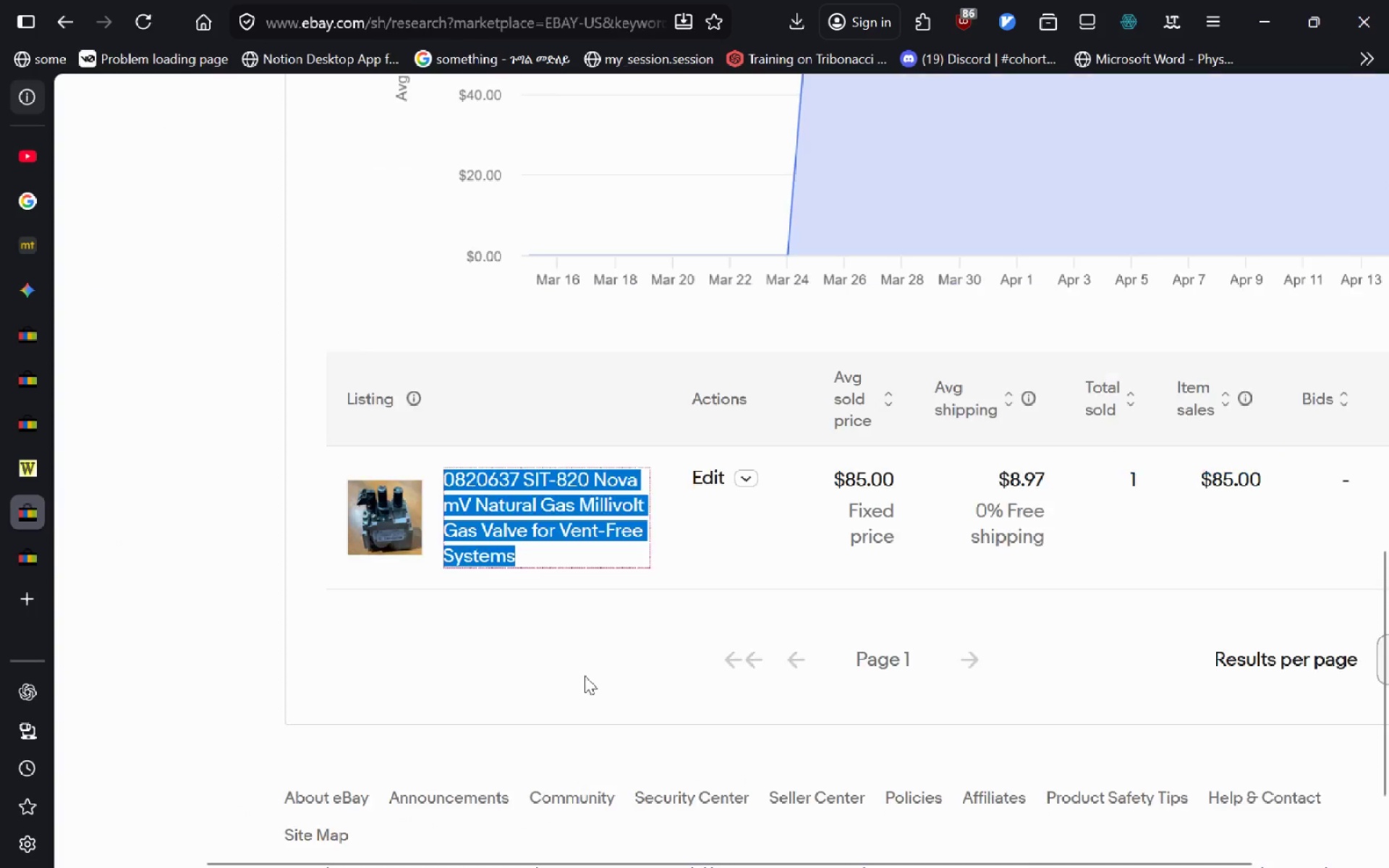 
left_click([585, 676])
 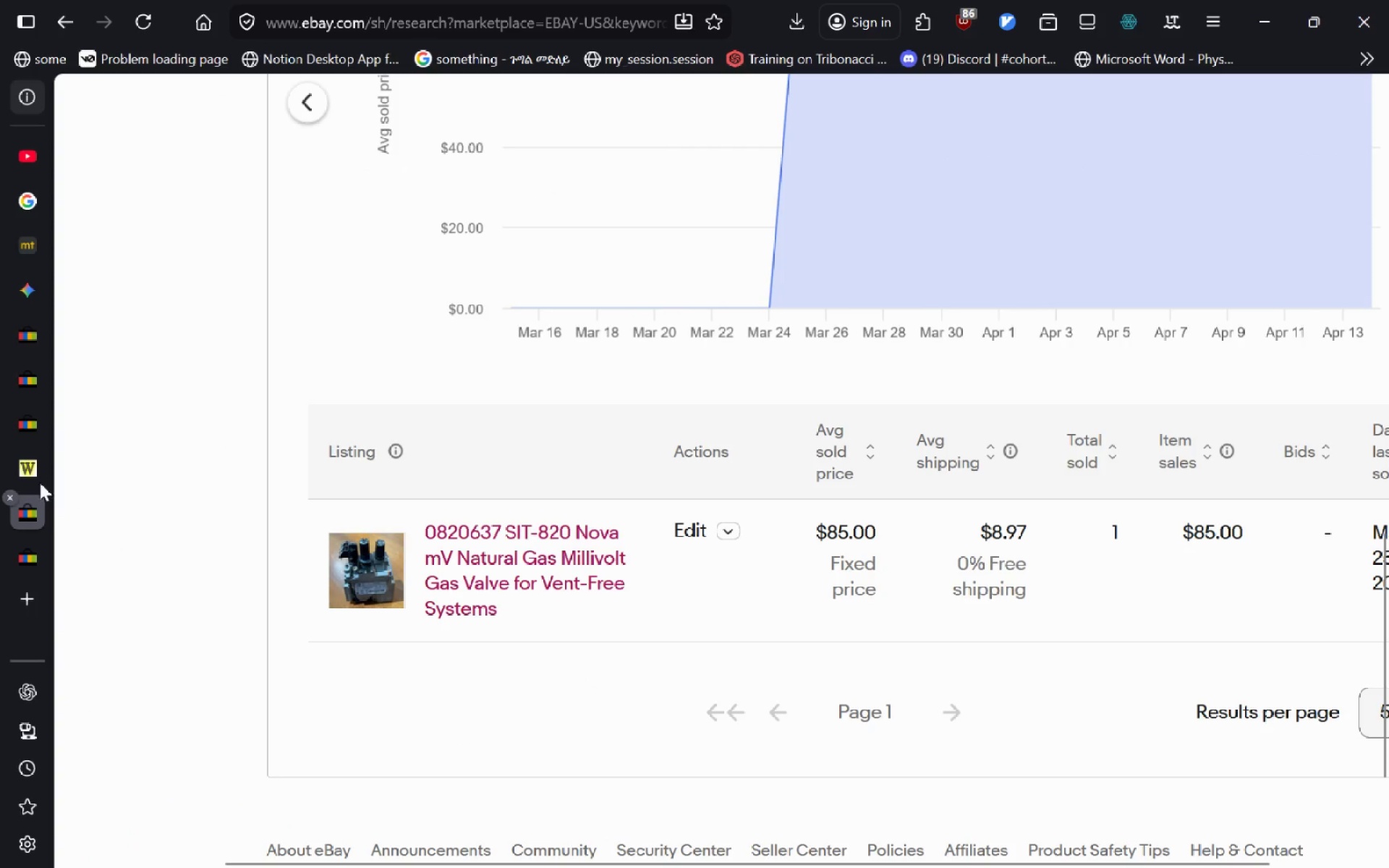 
left_click([25, 475])
 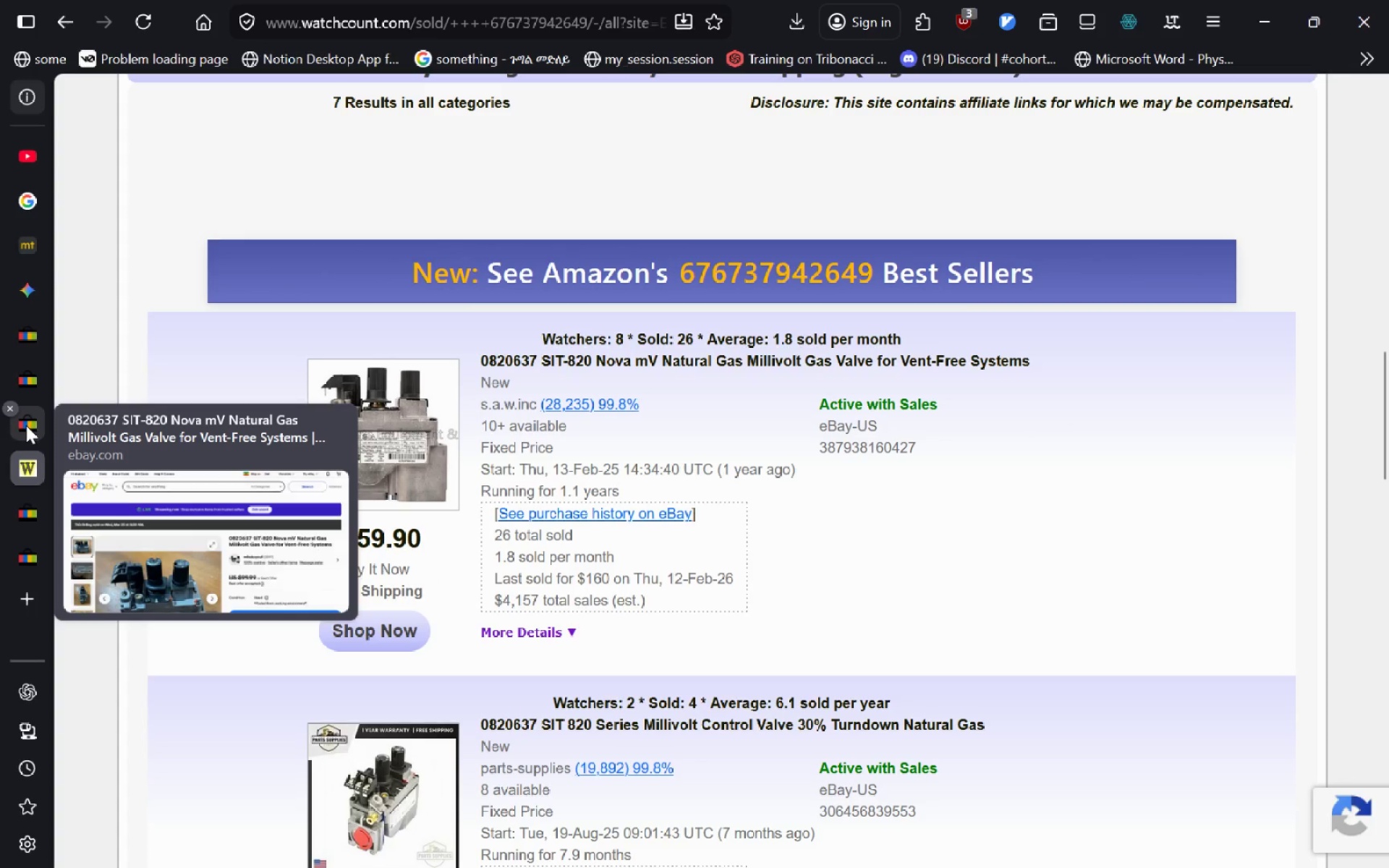 
left_click([27, 425])
 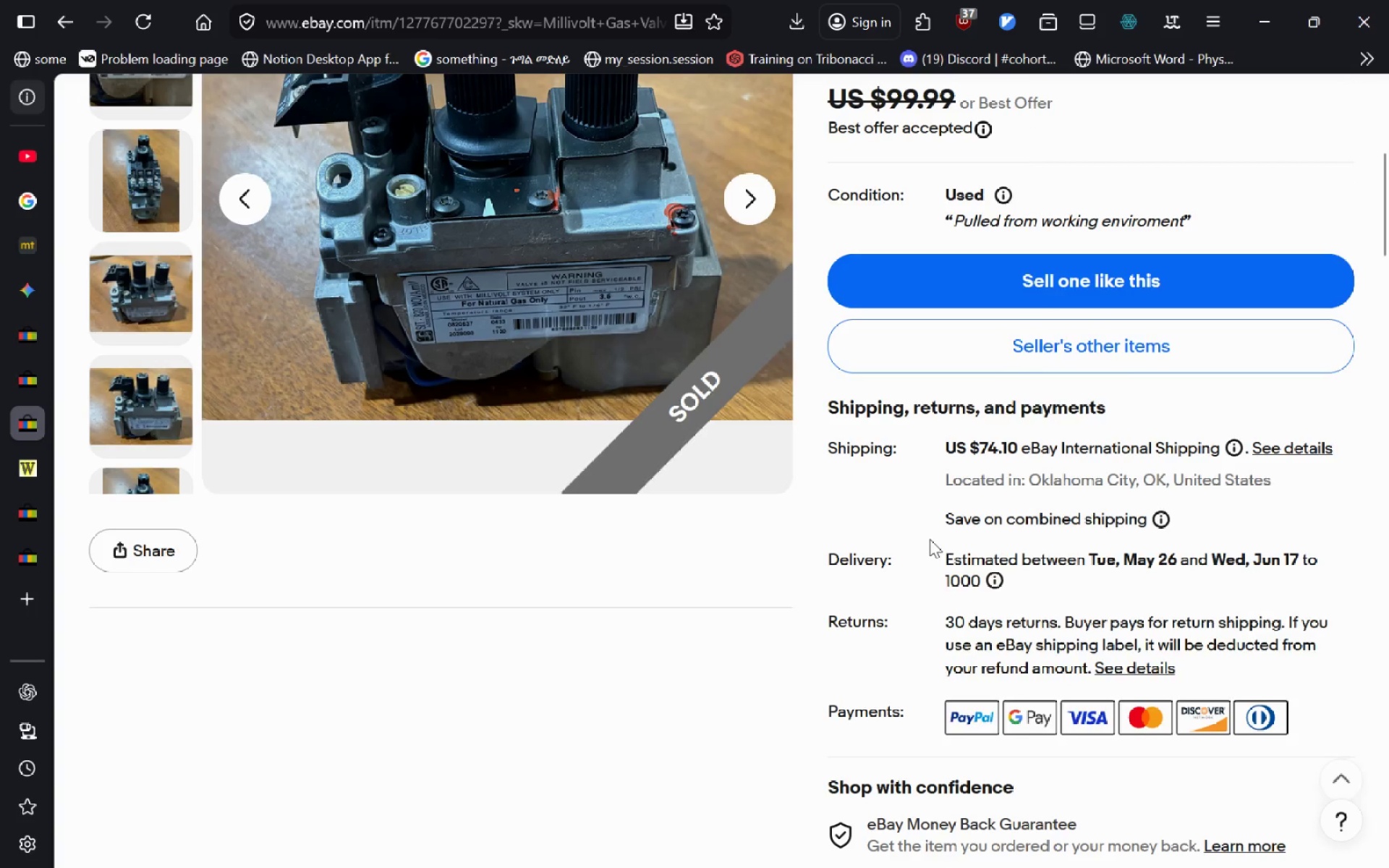 
wait(33.38)
 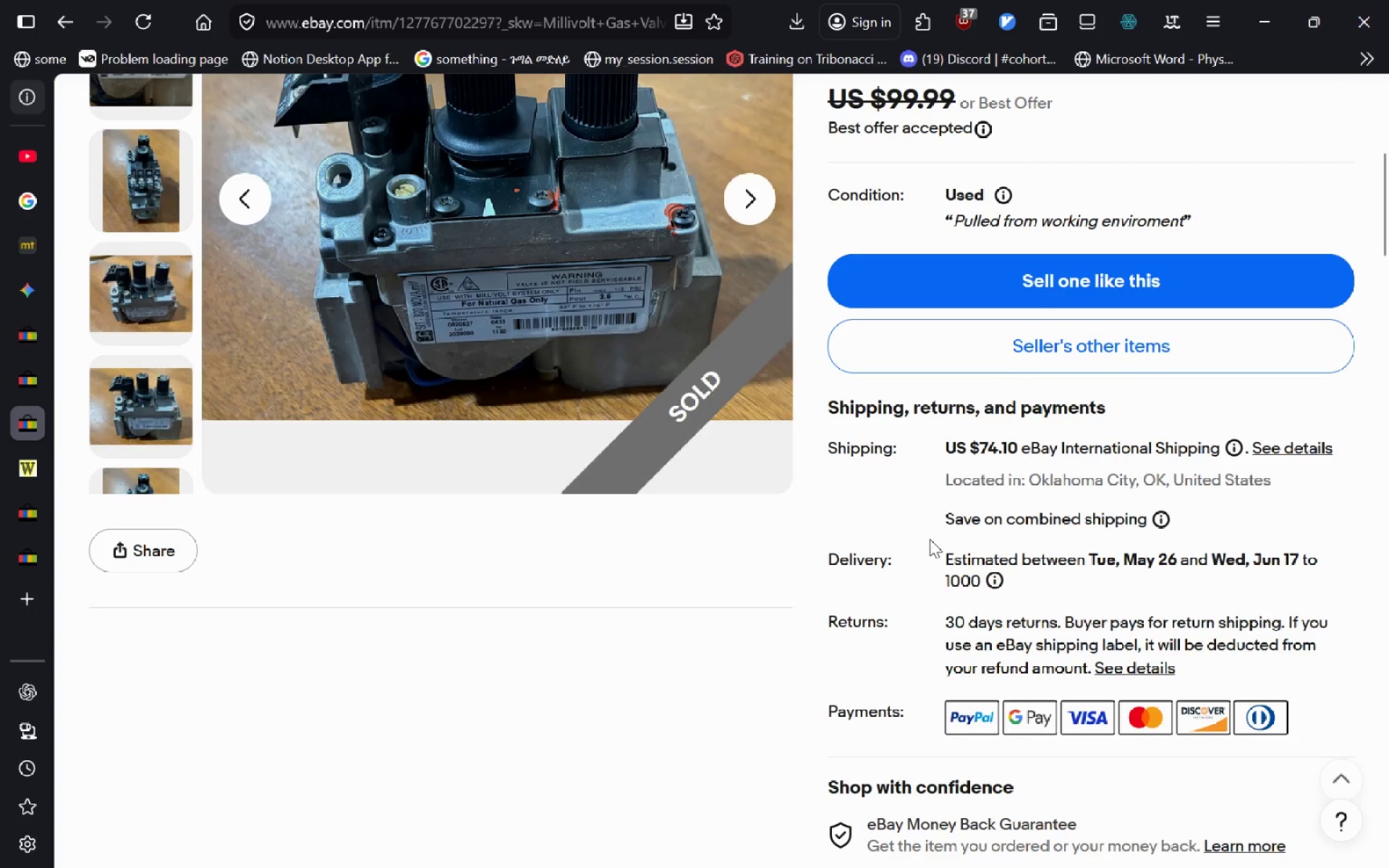 
key(Alt+AltLeft)
 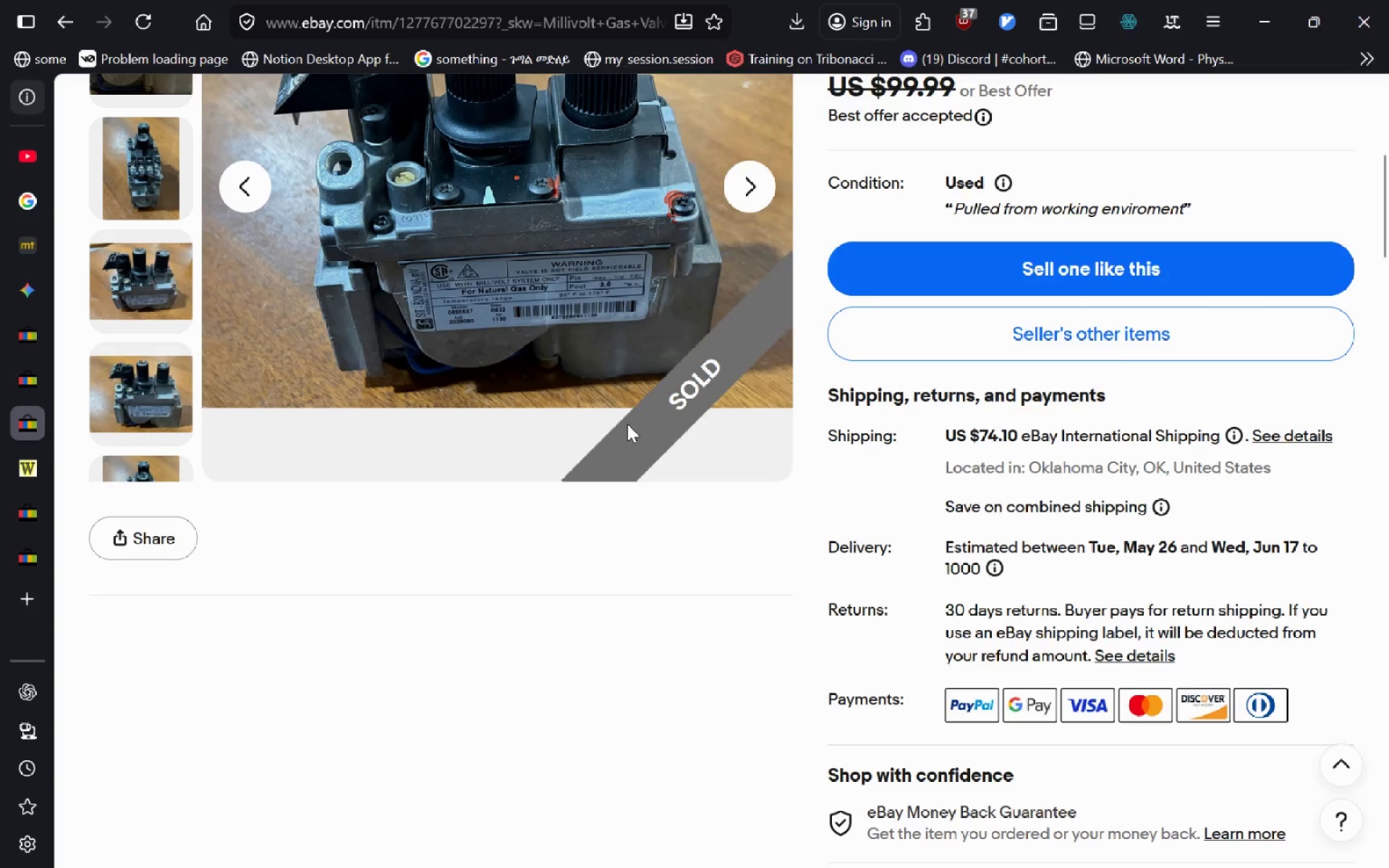 
key(Alt+Tab)
 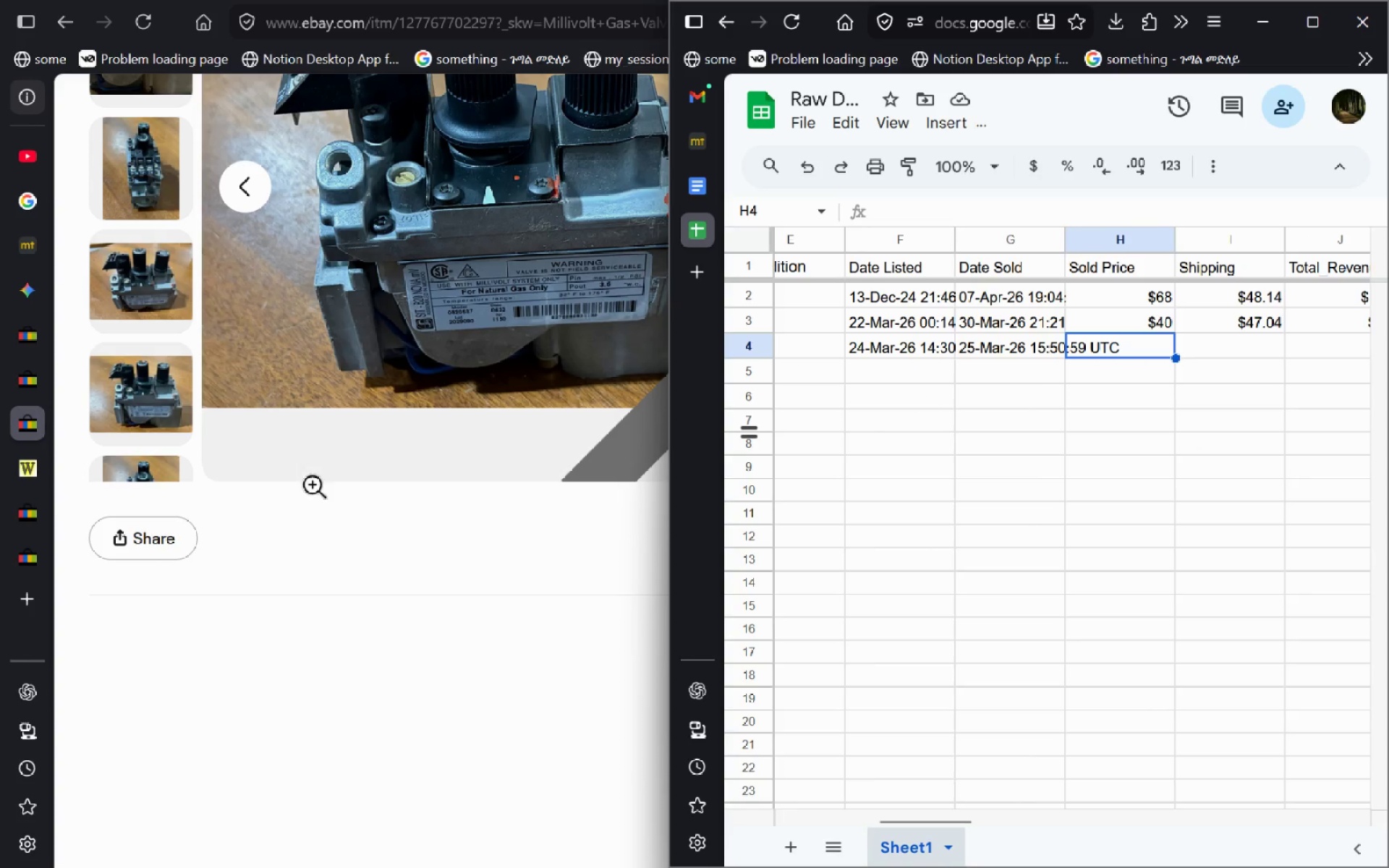 
left_click([27, 462])
 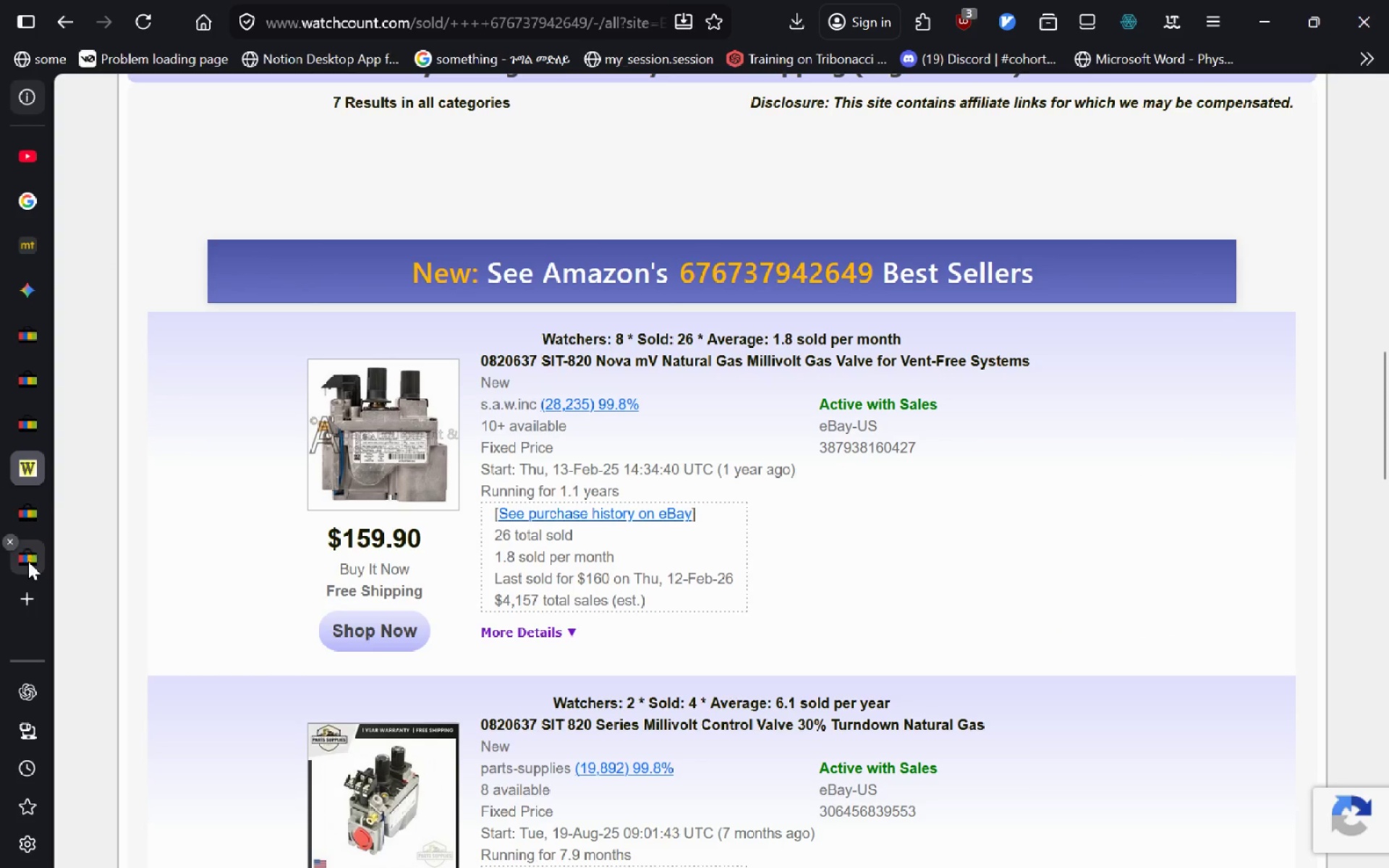 
left_click([29, 563])
 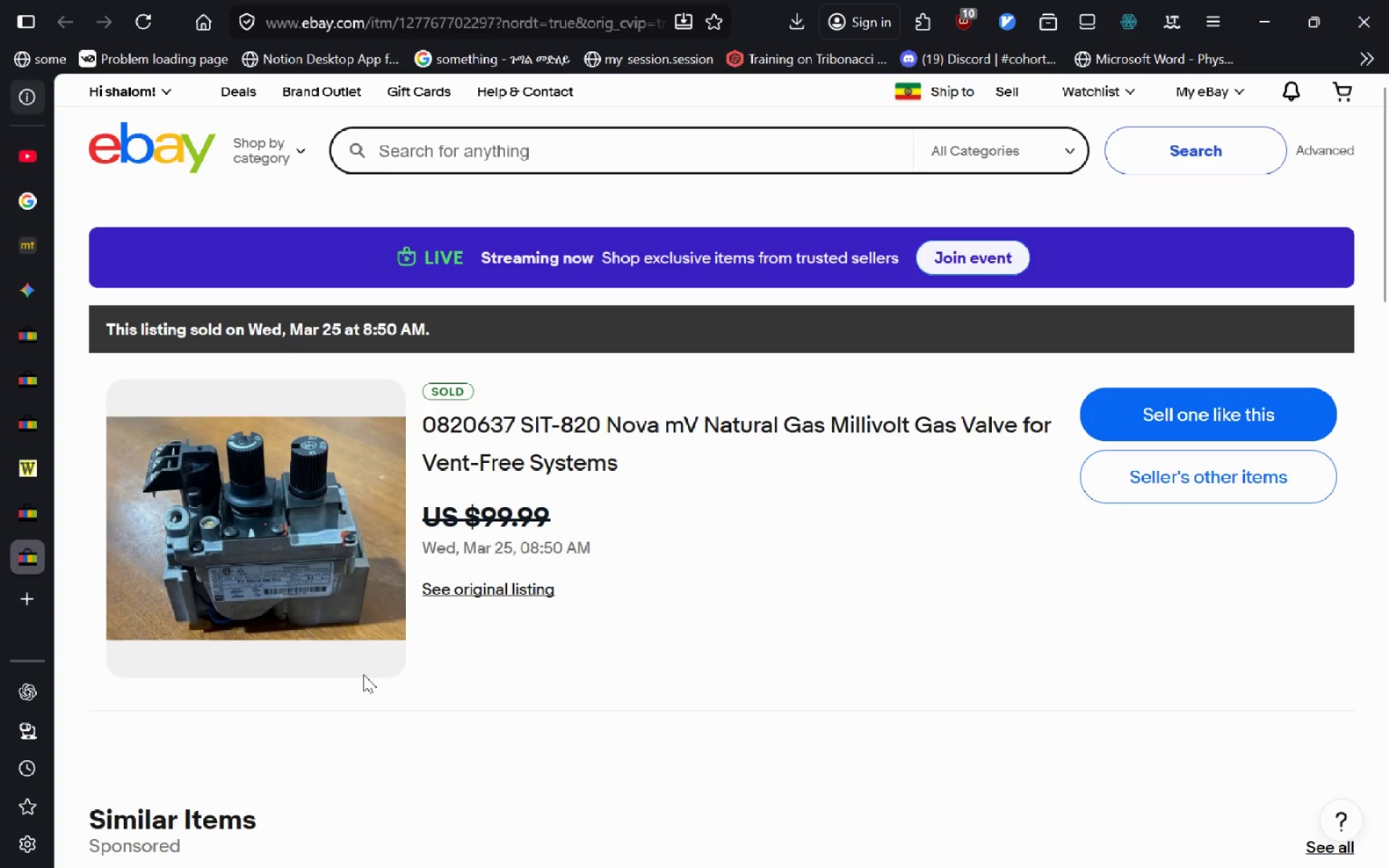 
left_click([16, 524])
 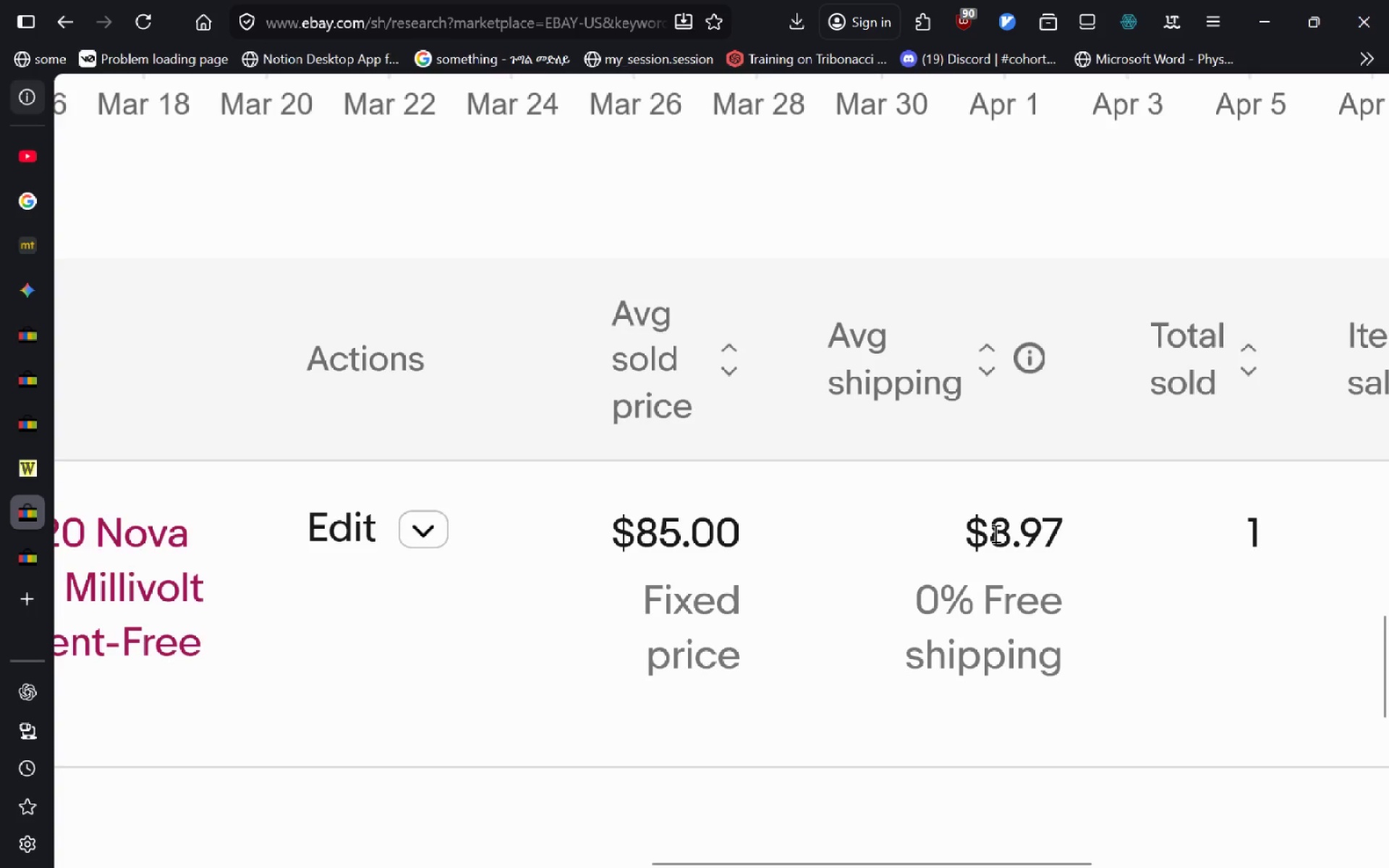 
wait(6.22)
 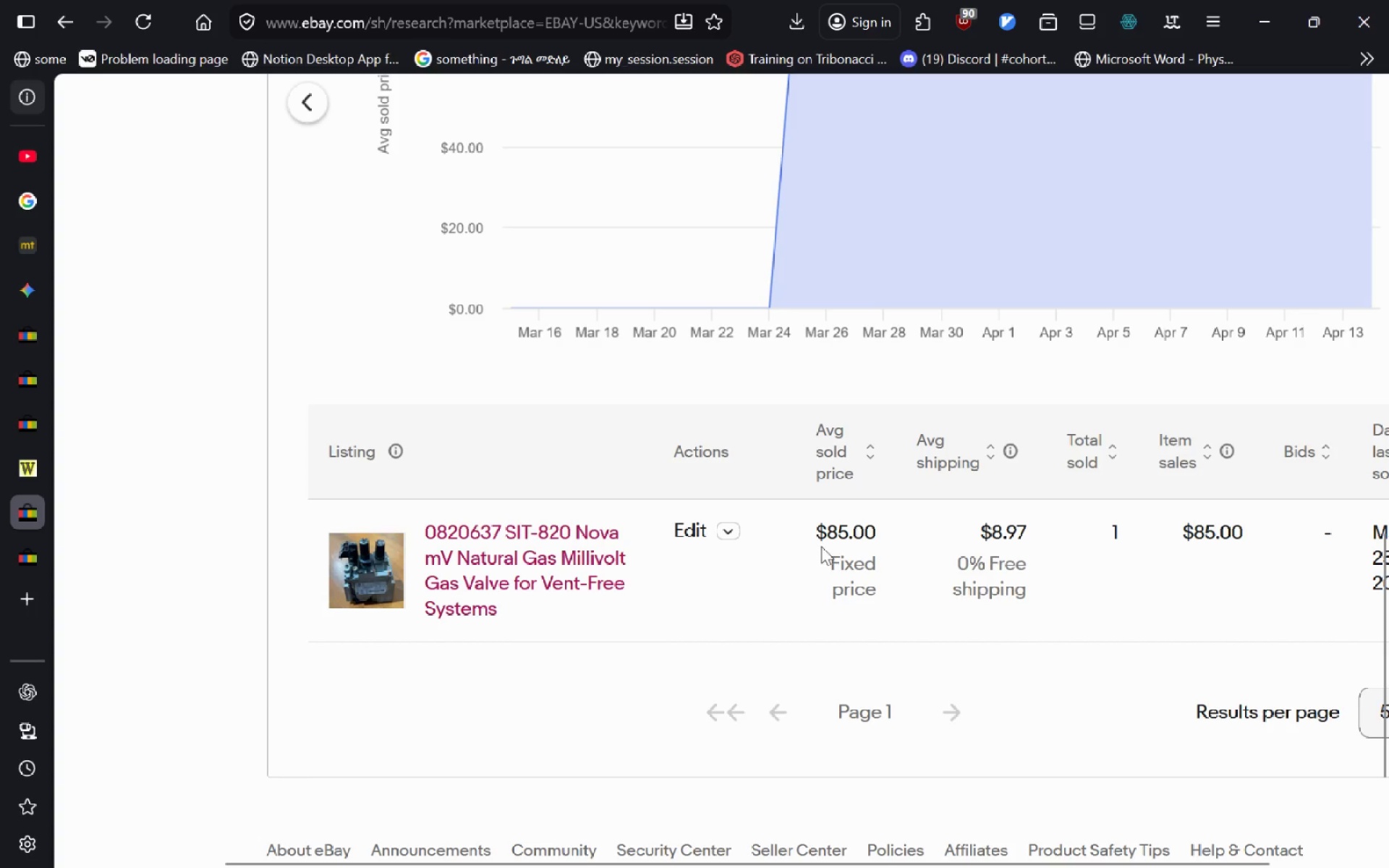 
left_click_drag(start_coordinate=[1076, 656], to_coordinate=[952, 533])
 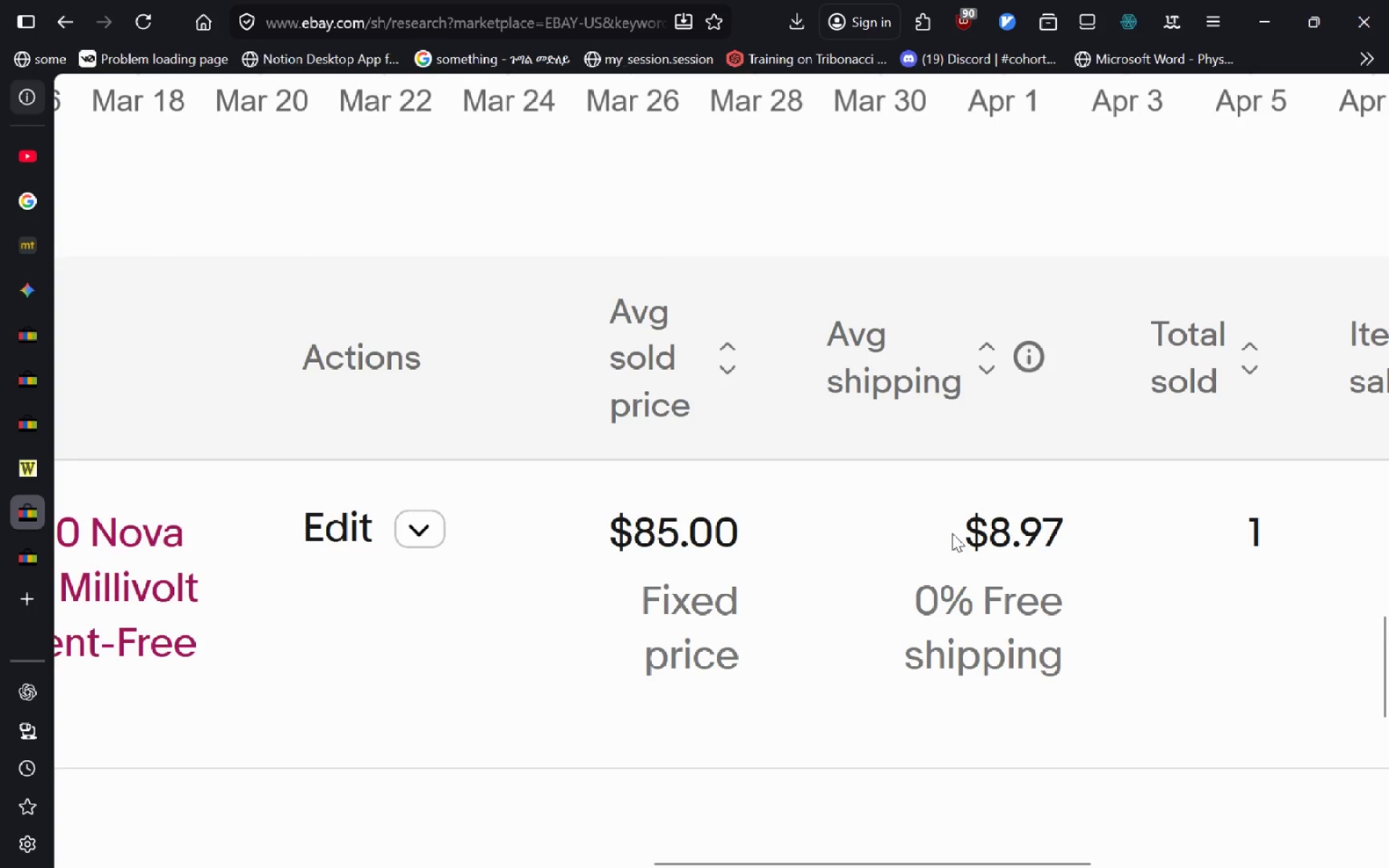 
left_click([952, 533])
 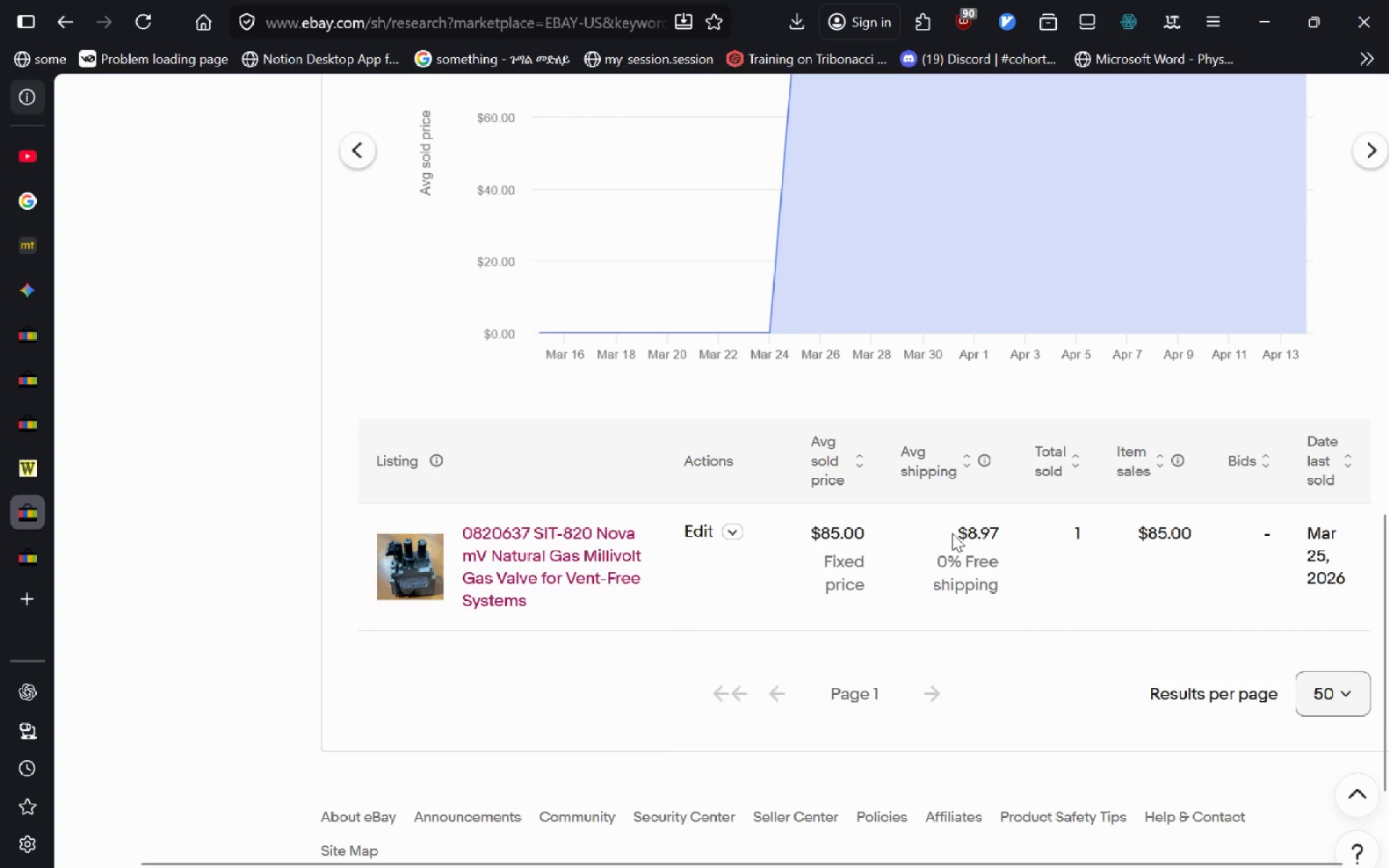 
key(Meta+MetaLeft)
 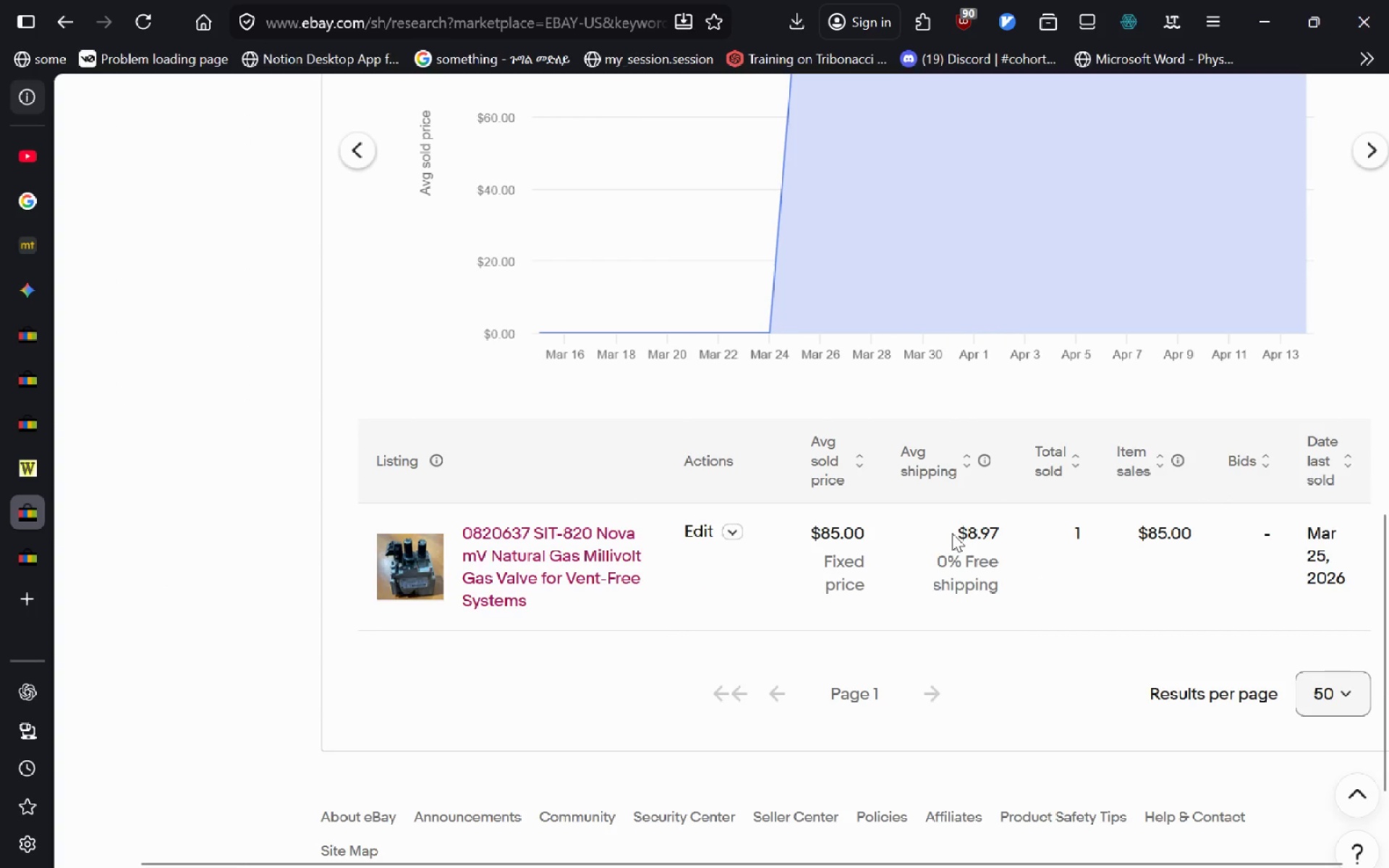 
key(Meta+Shift+ShiftLeft)
 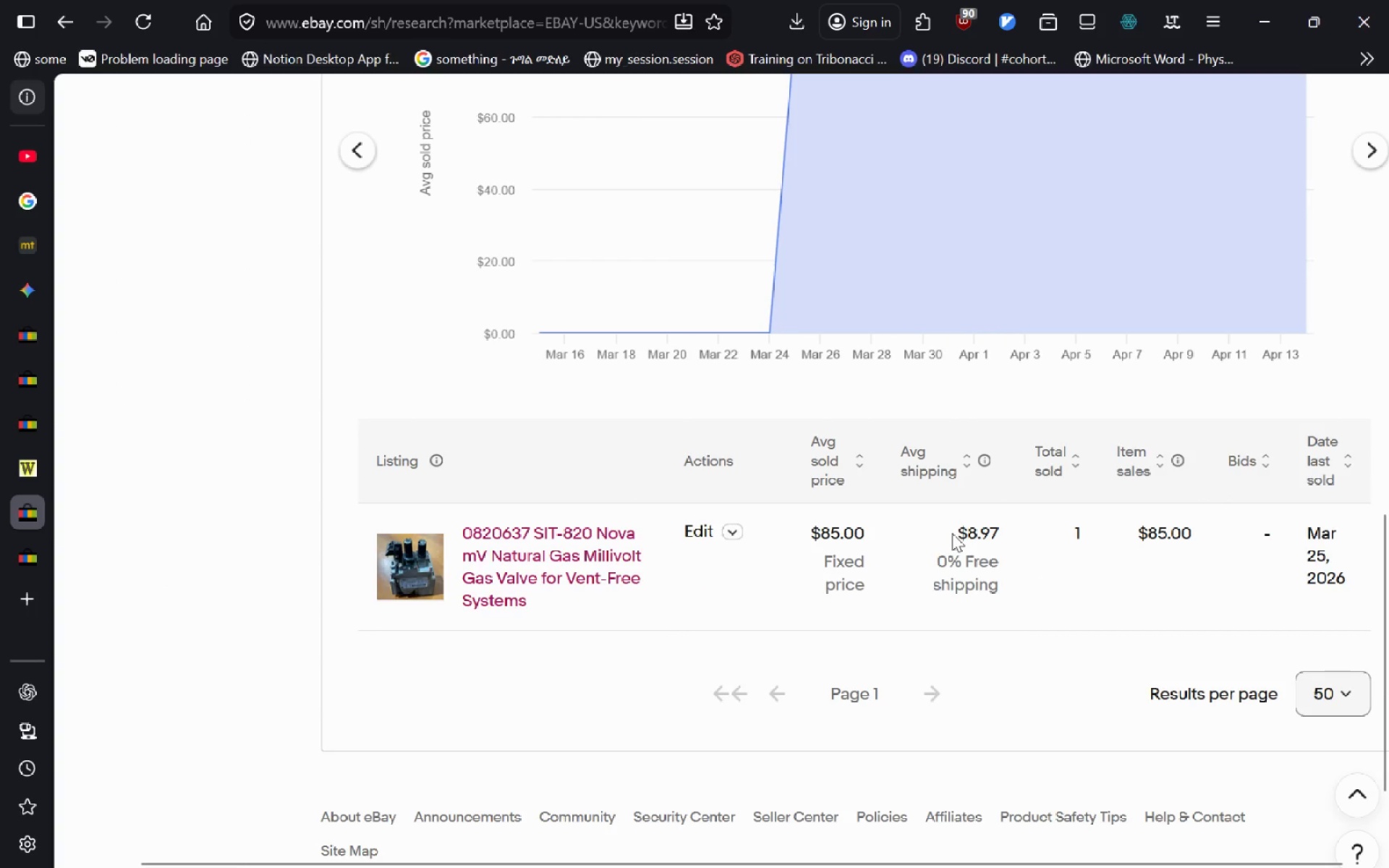 
key(Meta+Shift+S)
 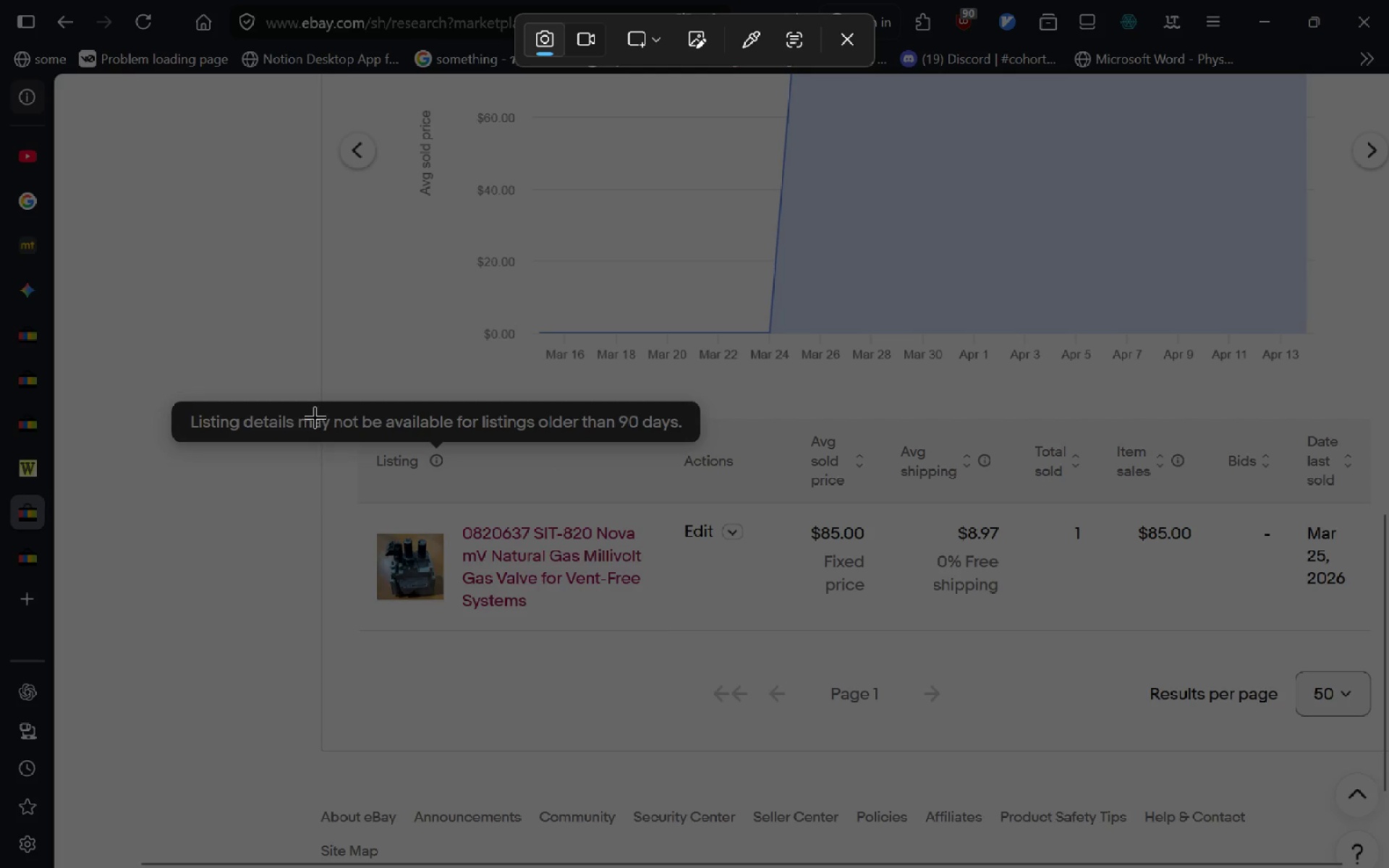 
left_click_drag(start_coordinate=[360, 454], to_coordinate=[1242, 651])
 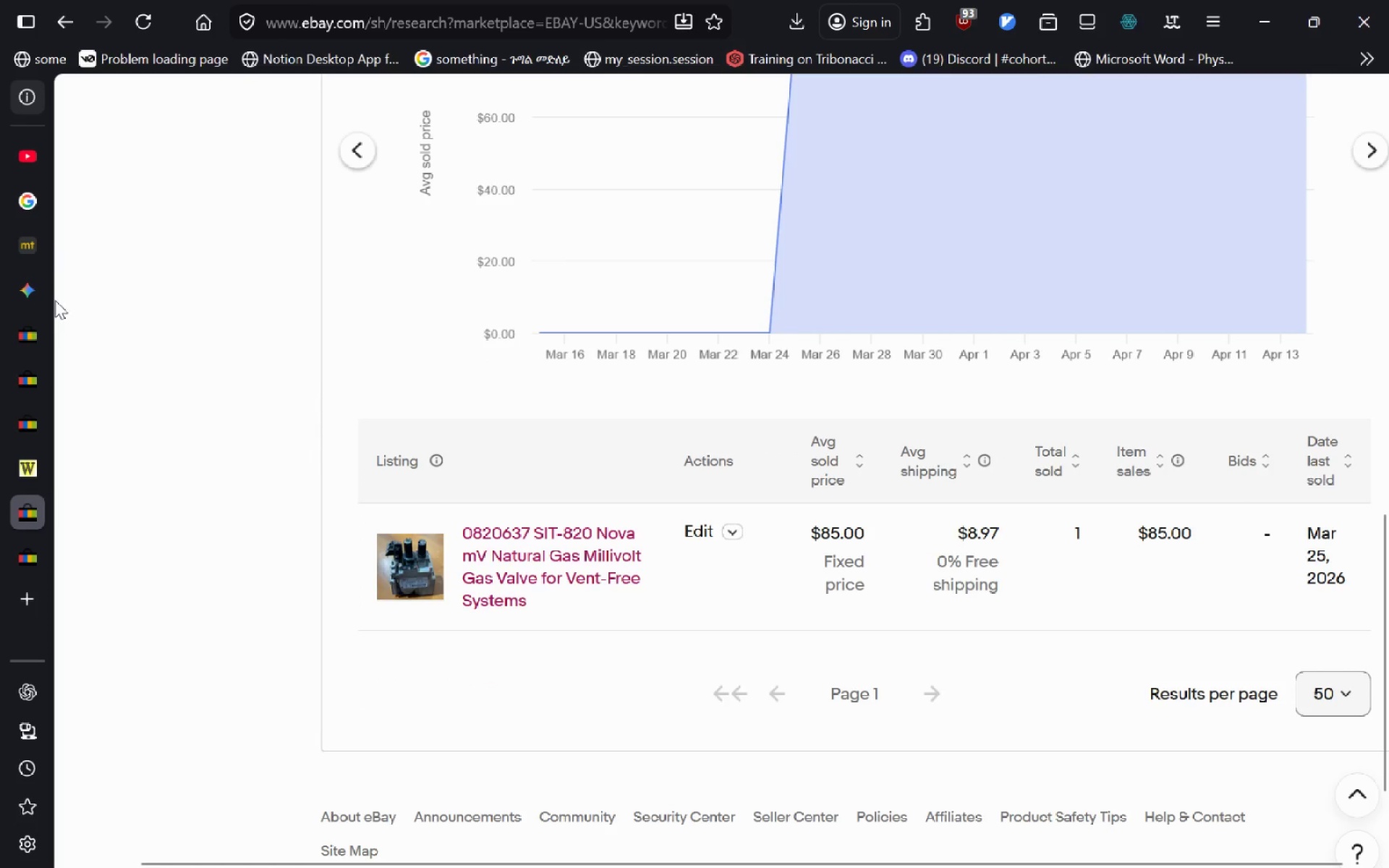 
left_click([21, 296])
 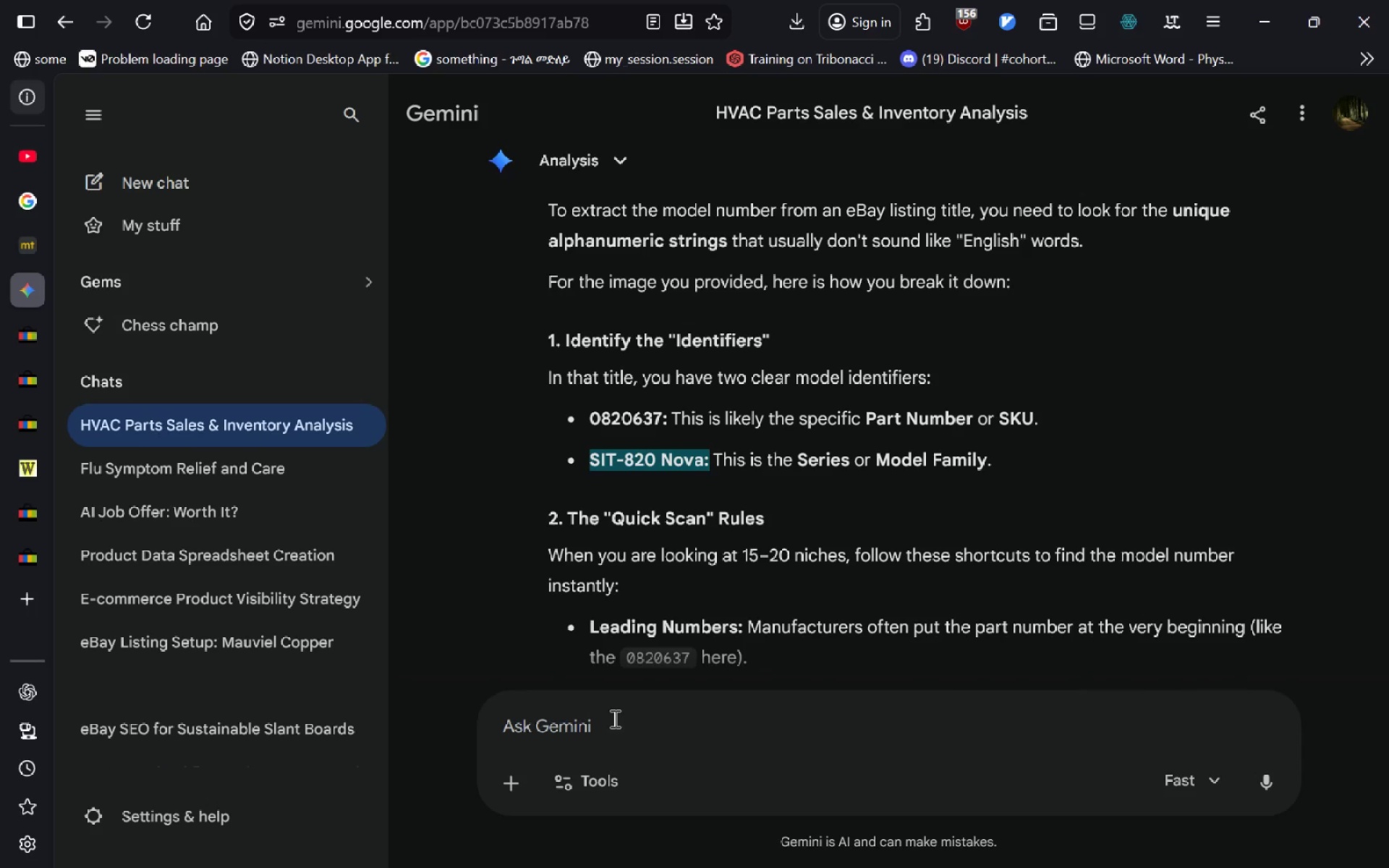 
left_click([613, 719])
 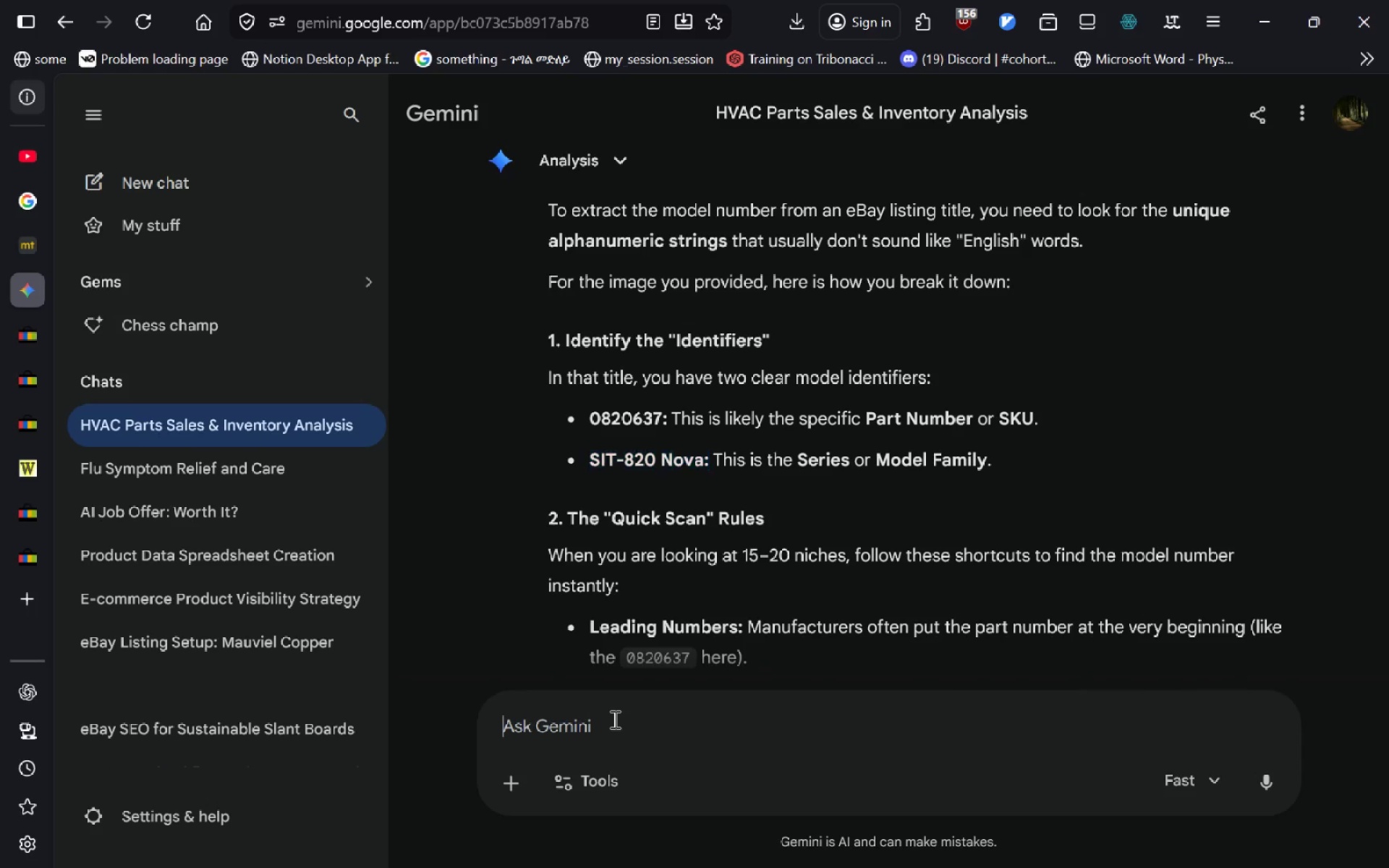 
key(Control+V)
 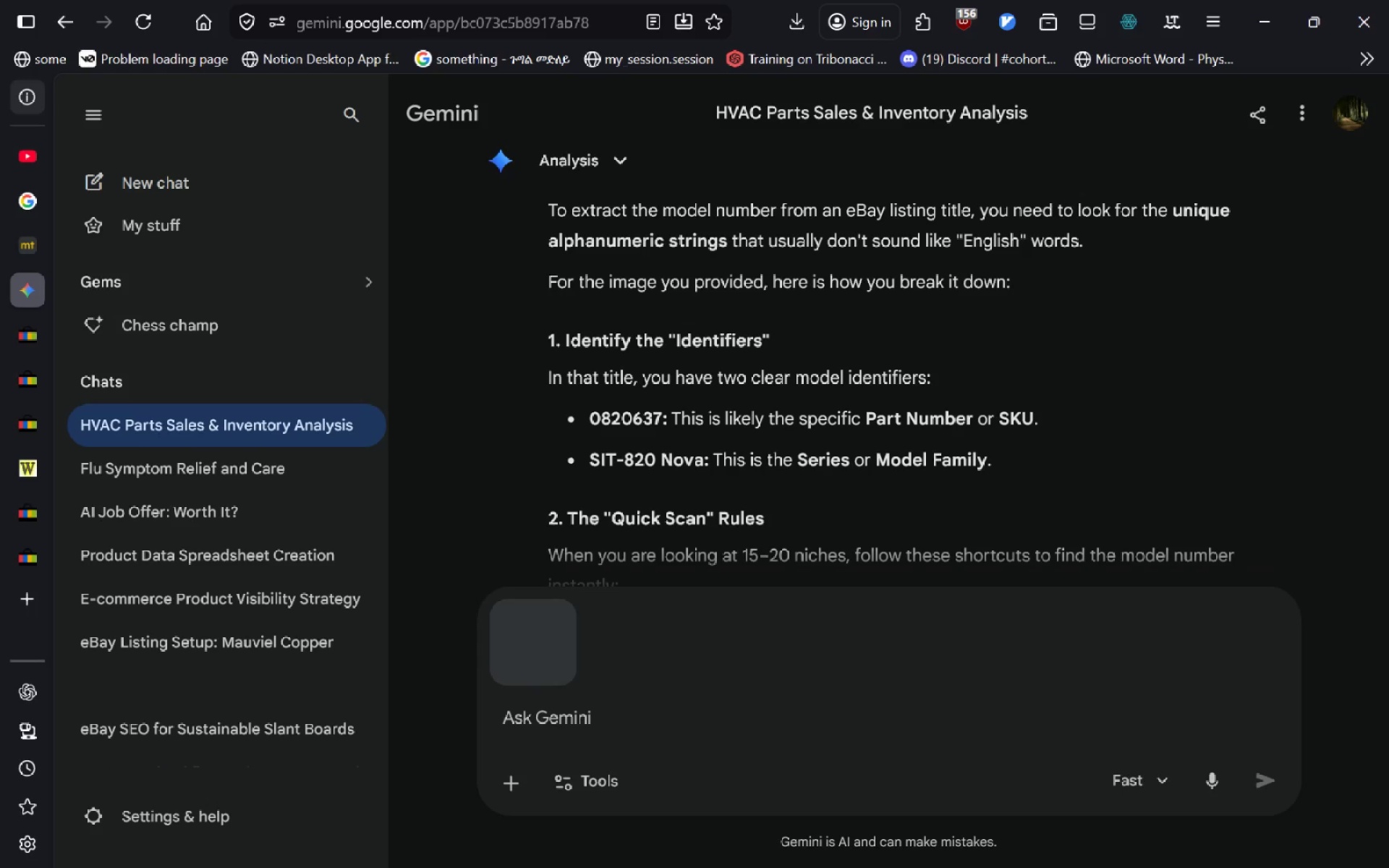 
type(and and explain the shipping part t)
key(Backspace)
type(does this mean the )
 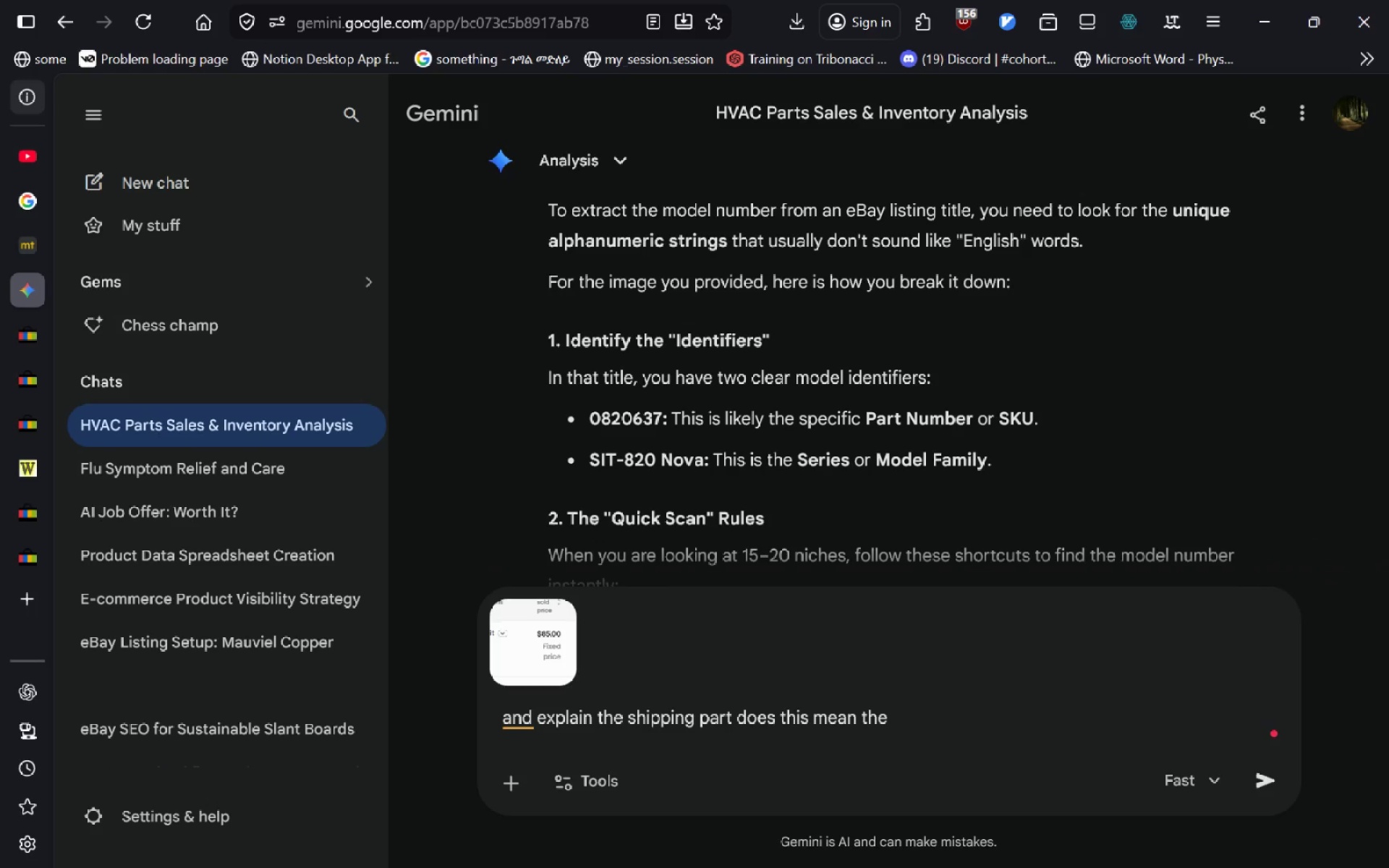 
type(buyer didn't spend any money on hs)
key(Backspace)
key(Backspace)
type(shipping?)
 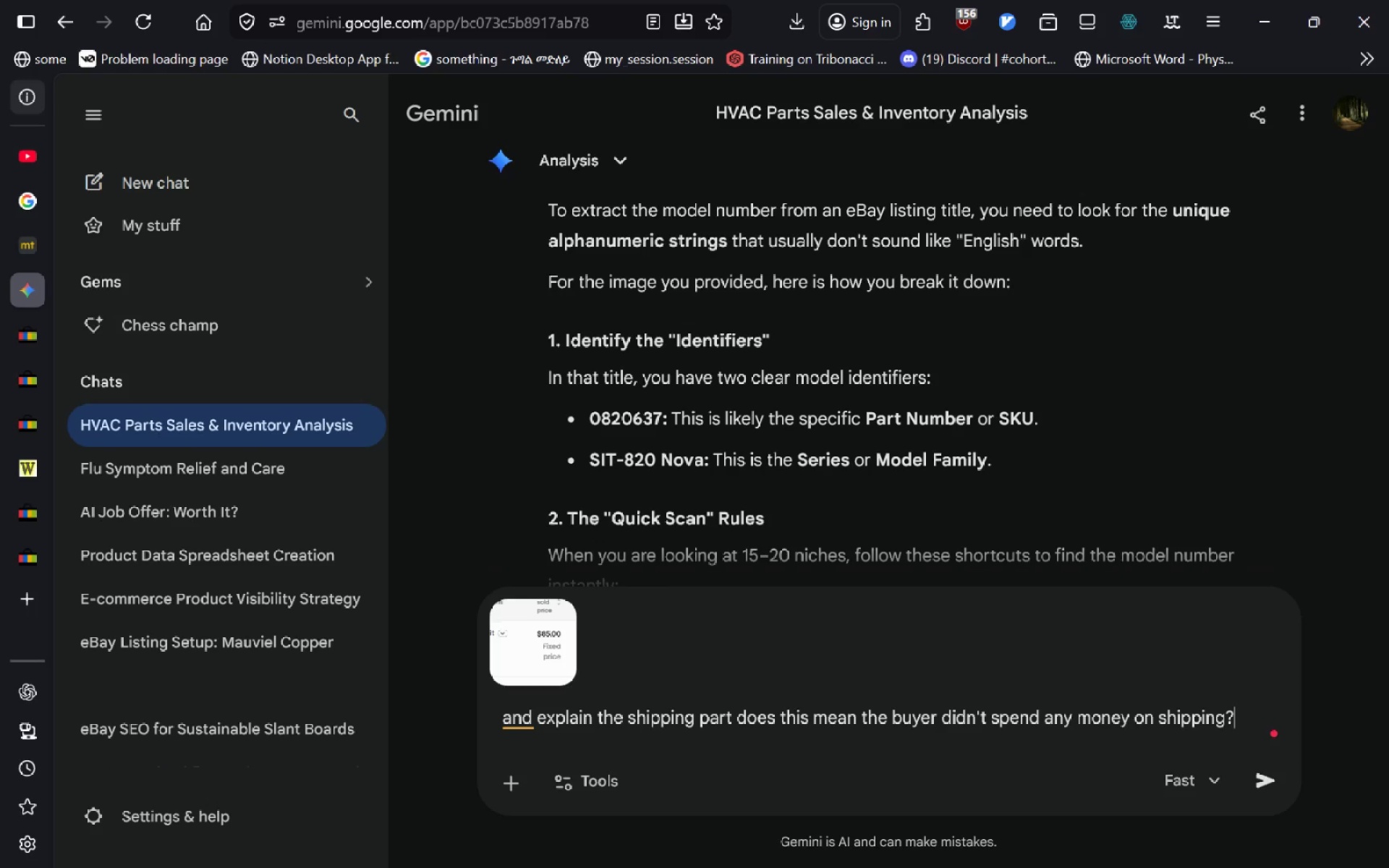 
key(Enter)
 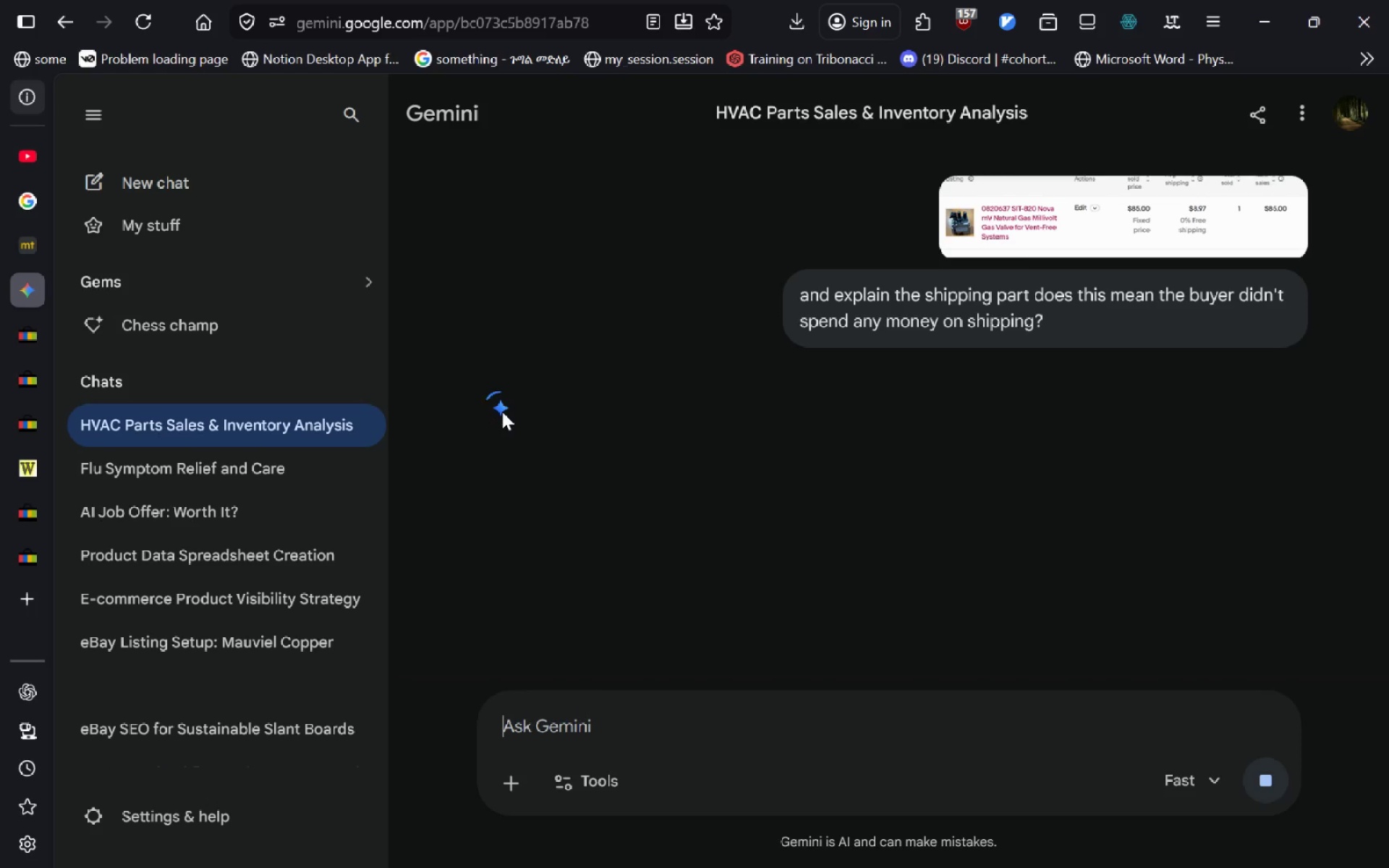 
wait(22.0)
 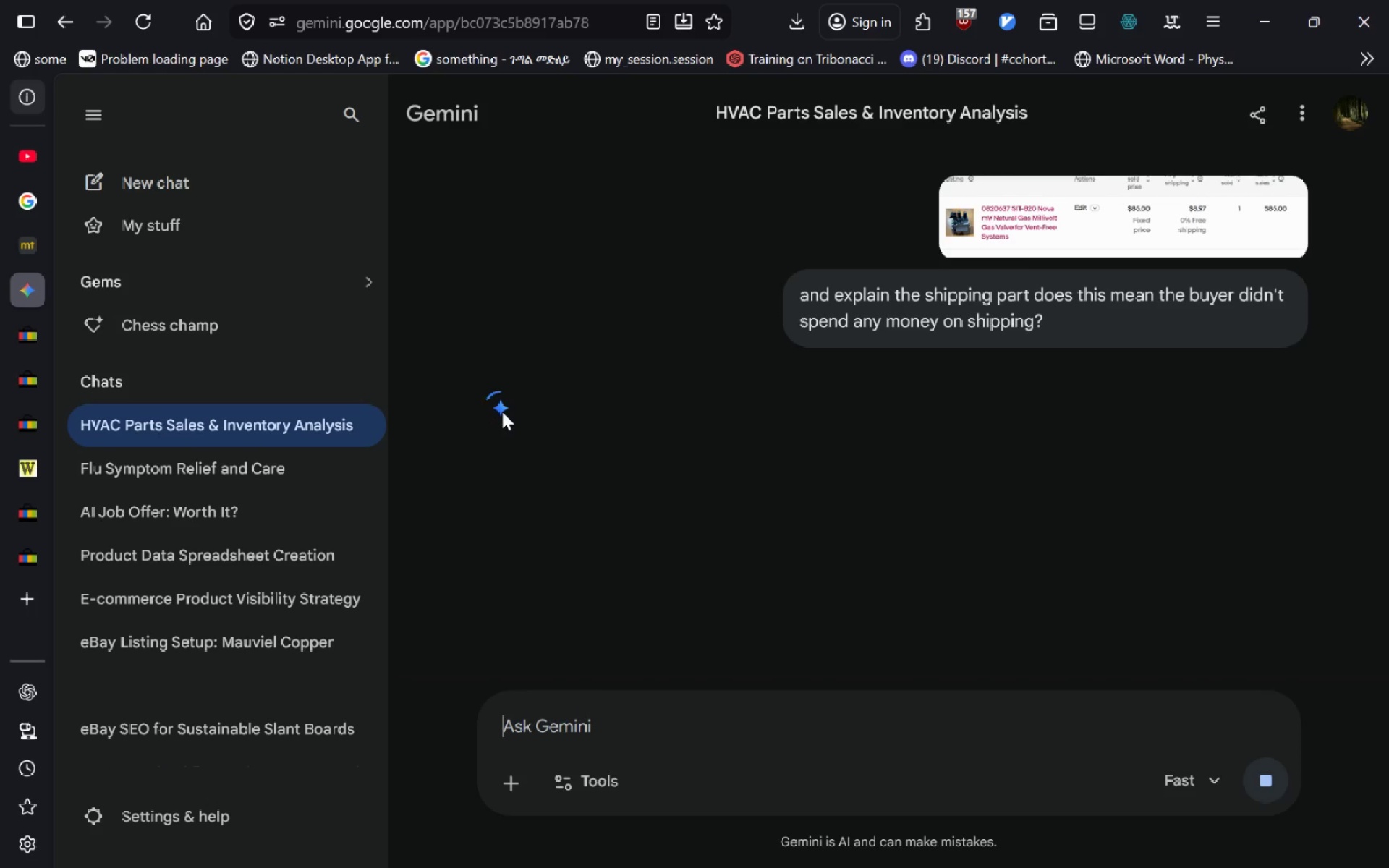 
left_click([41, 557])
 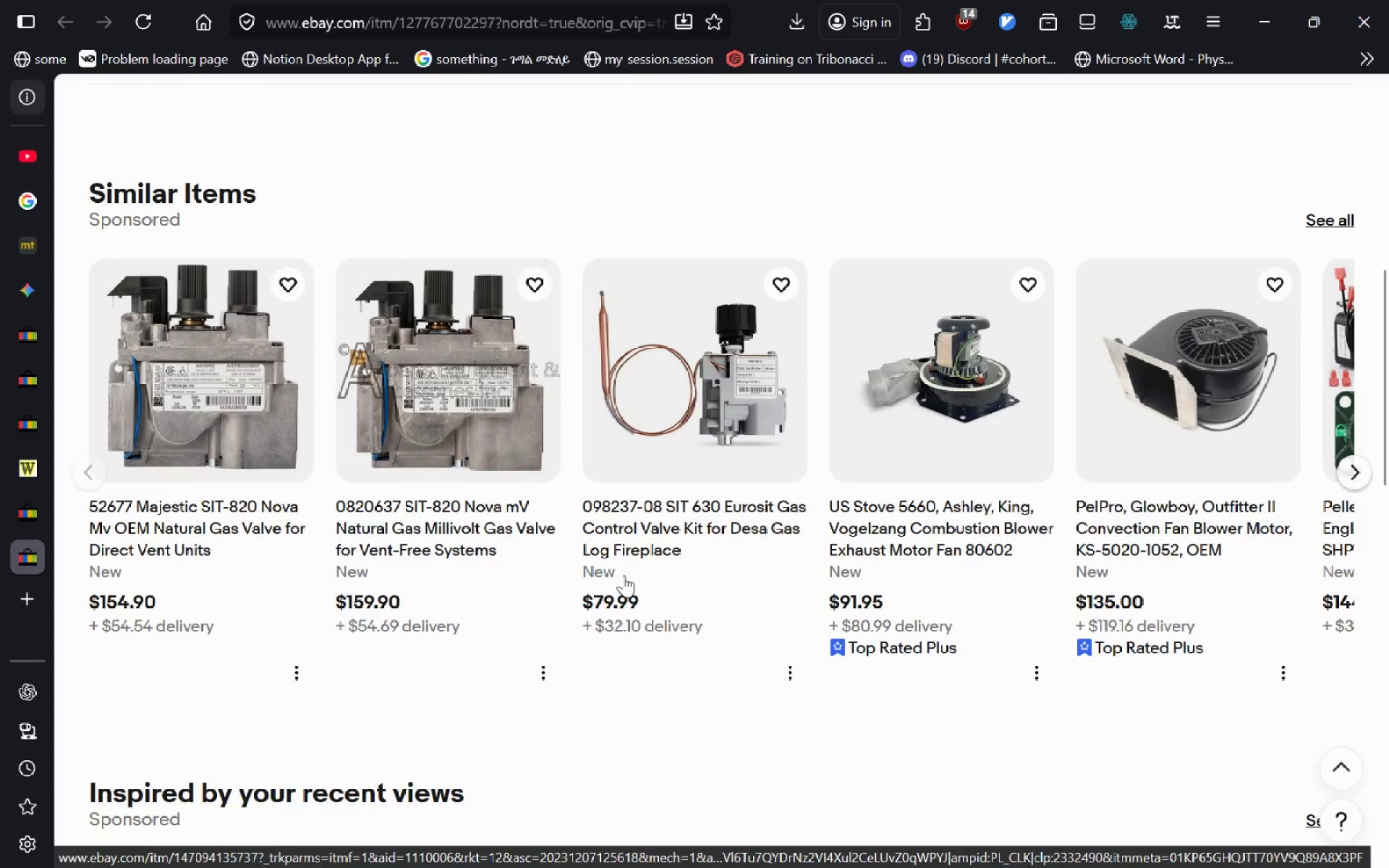 
left_click([30, 523])
 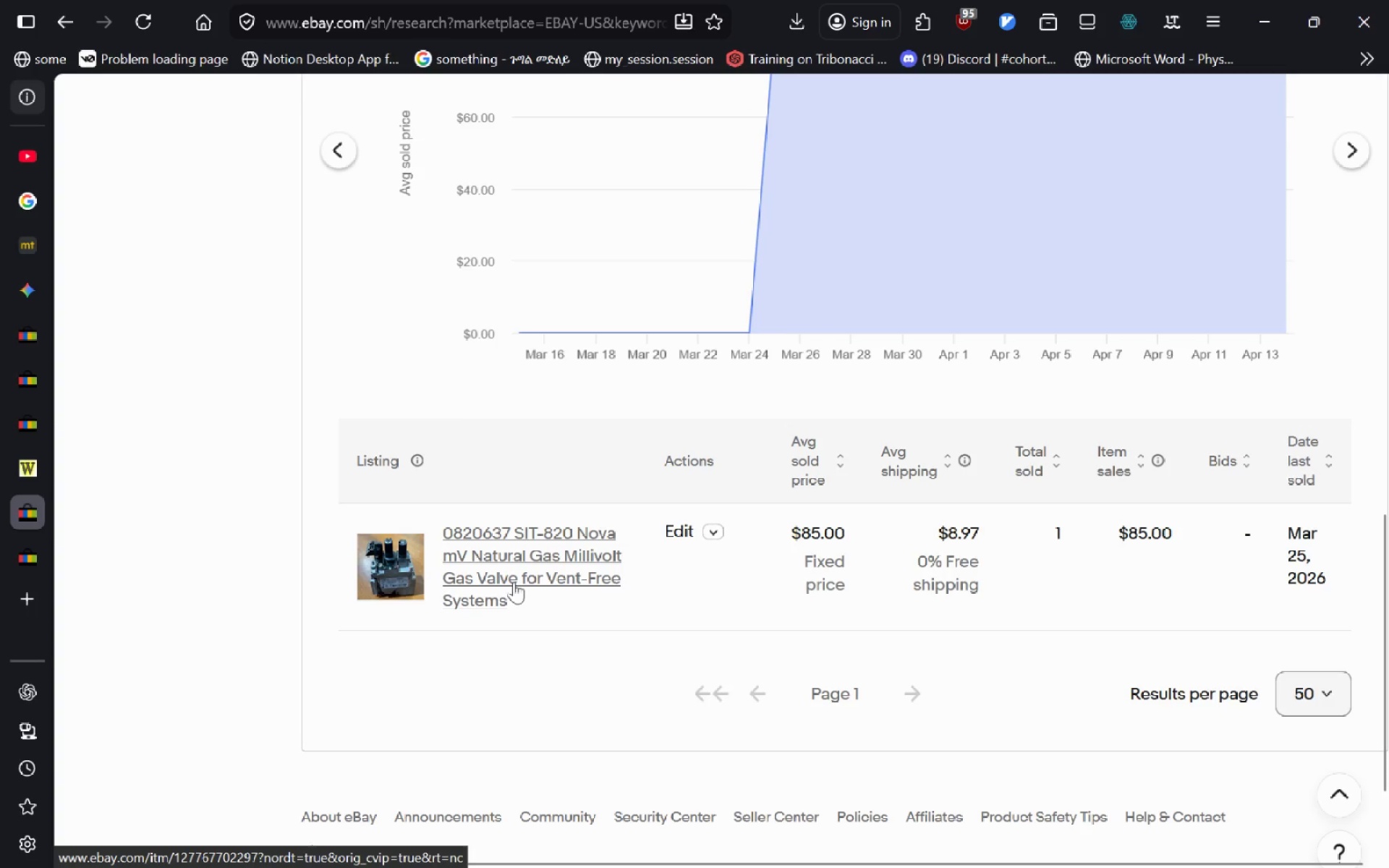 
wait(6.98)
 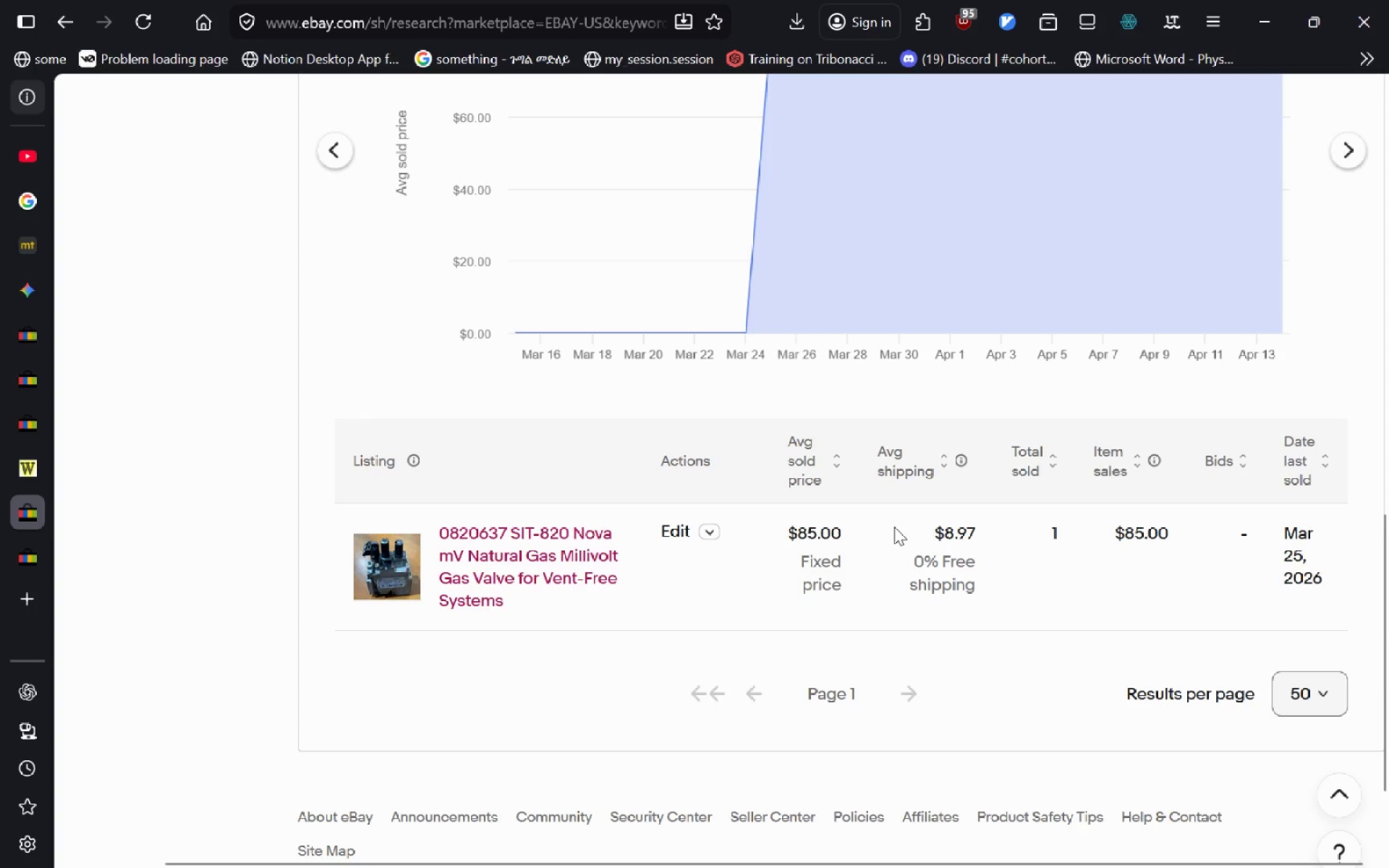 
left_click([38, 276])
 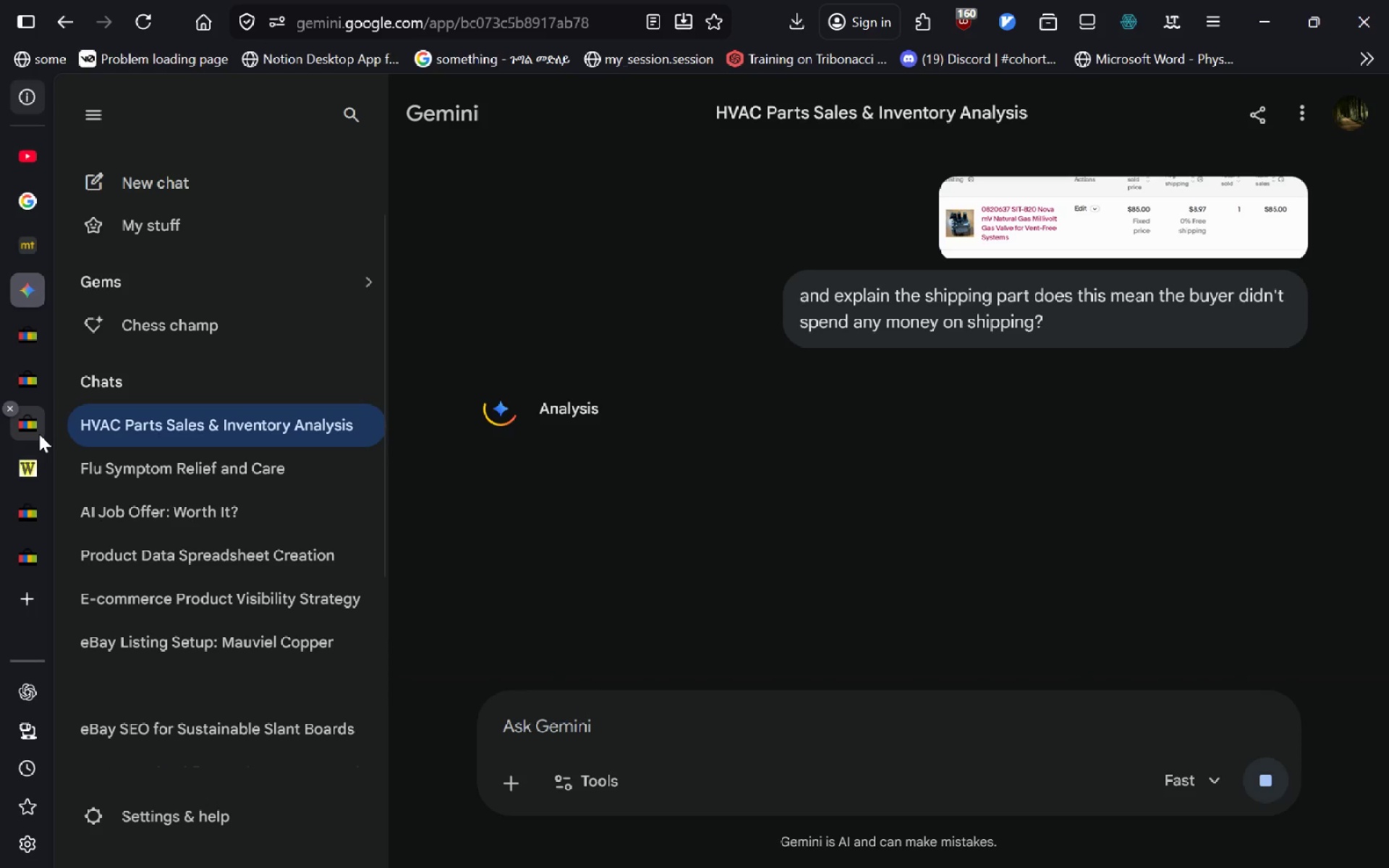 
left_click([16, 542])
 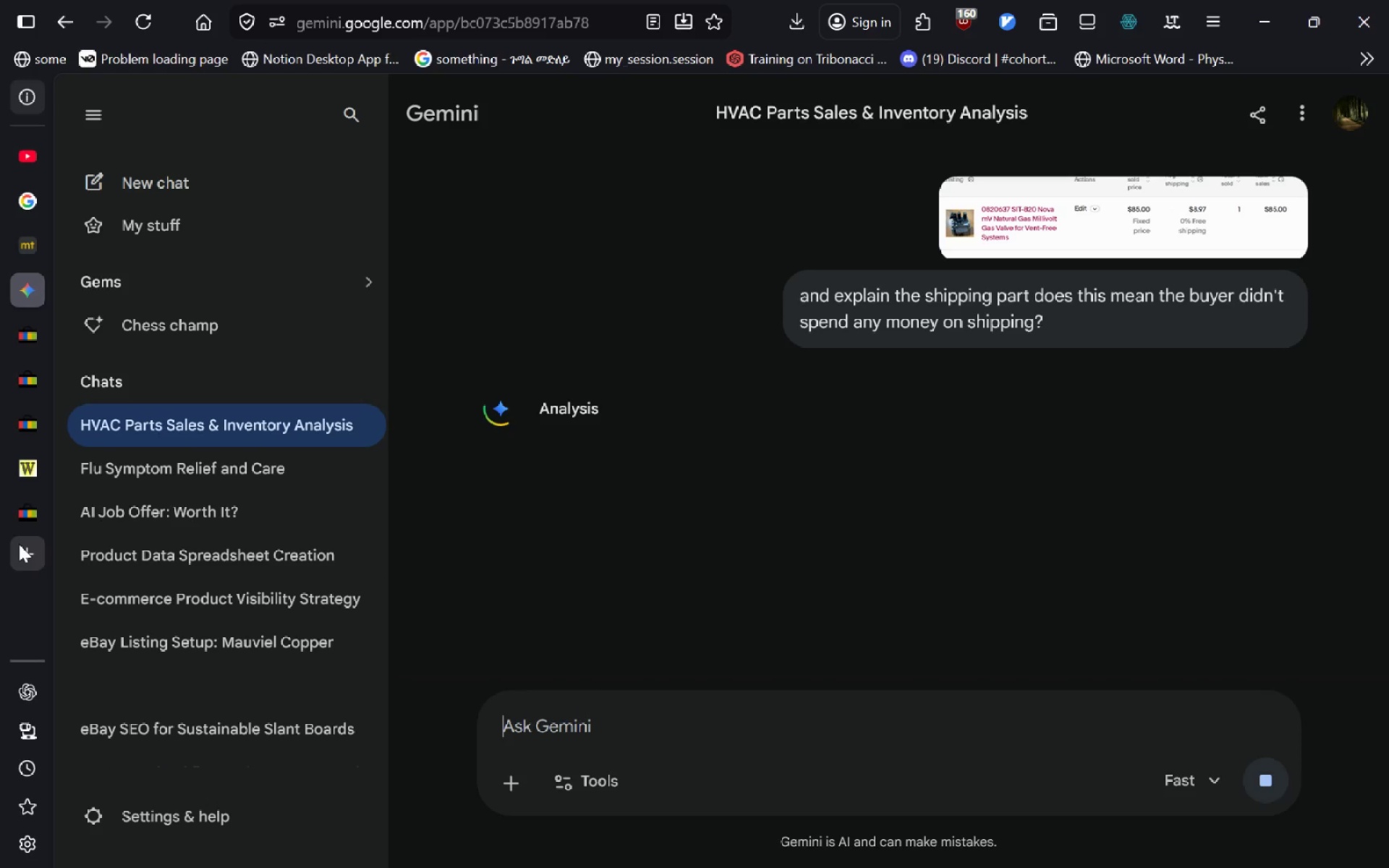 
key(Control+Shift+T)
 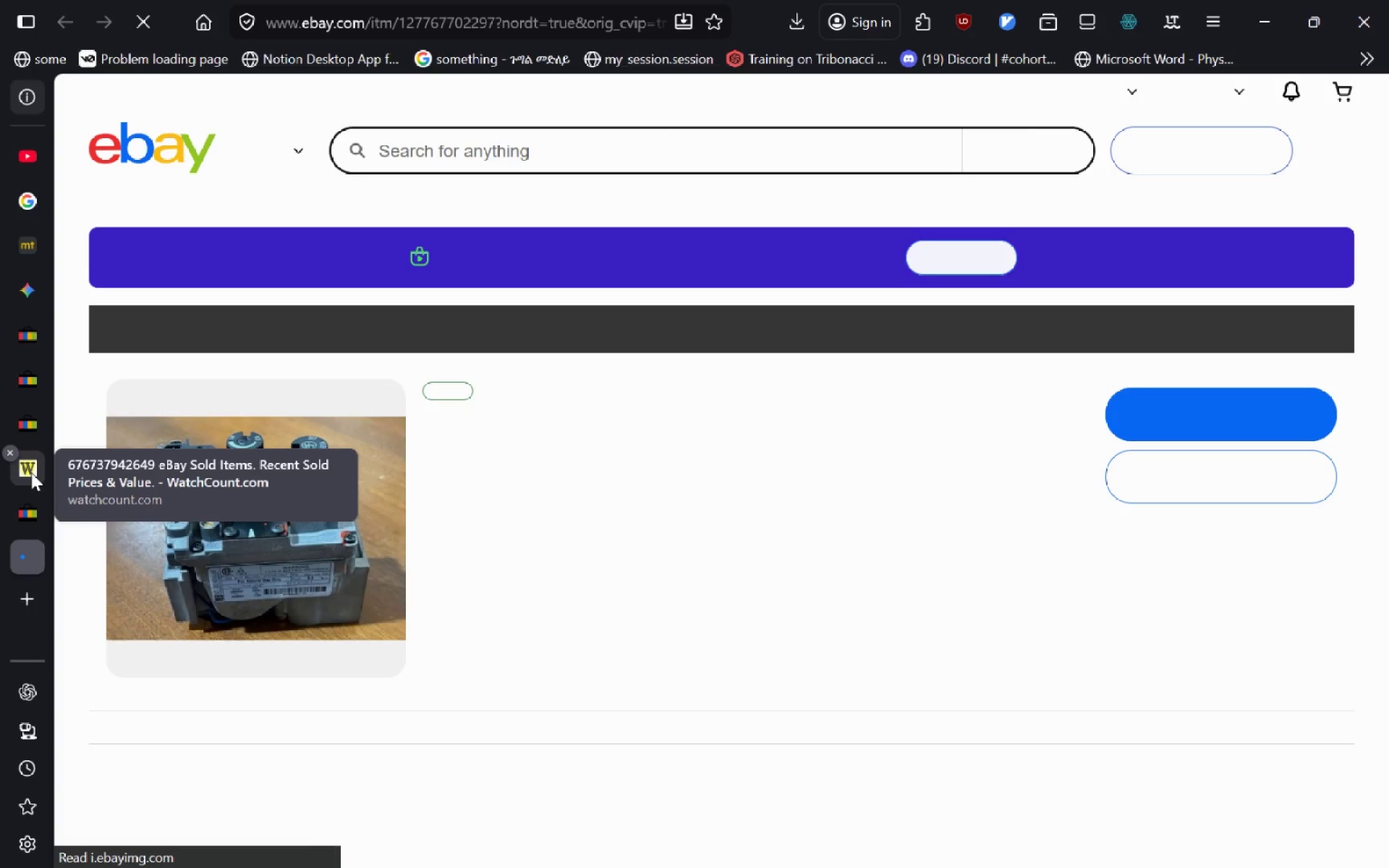 
left_click([30, 472])
 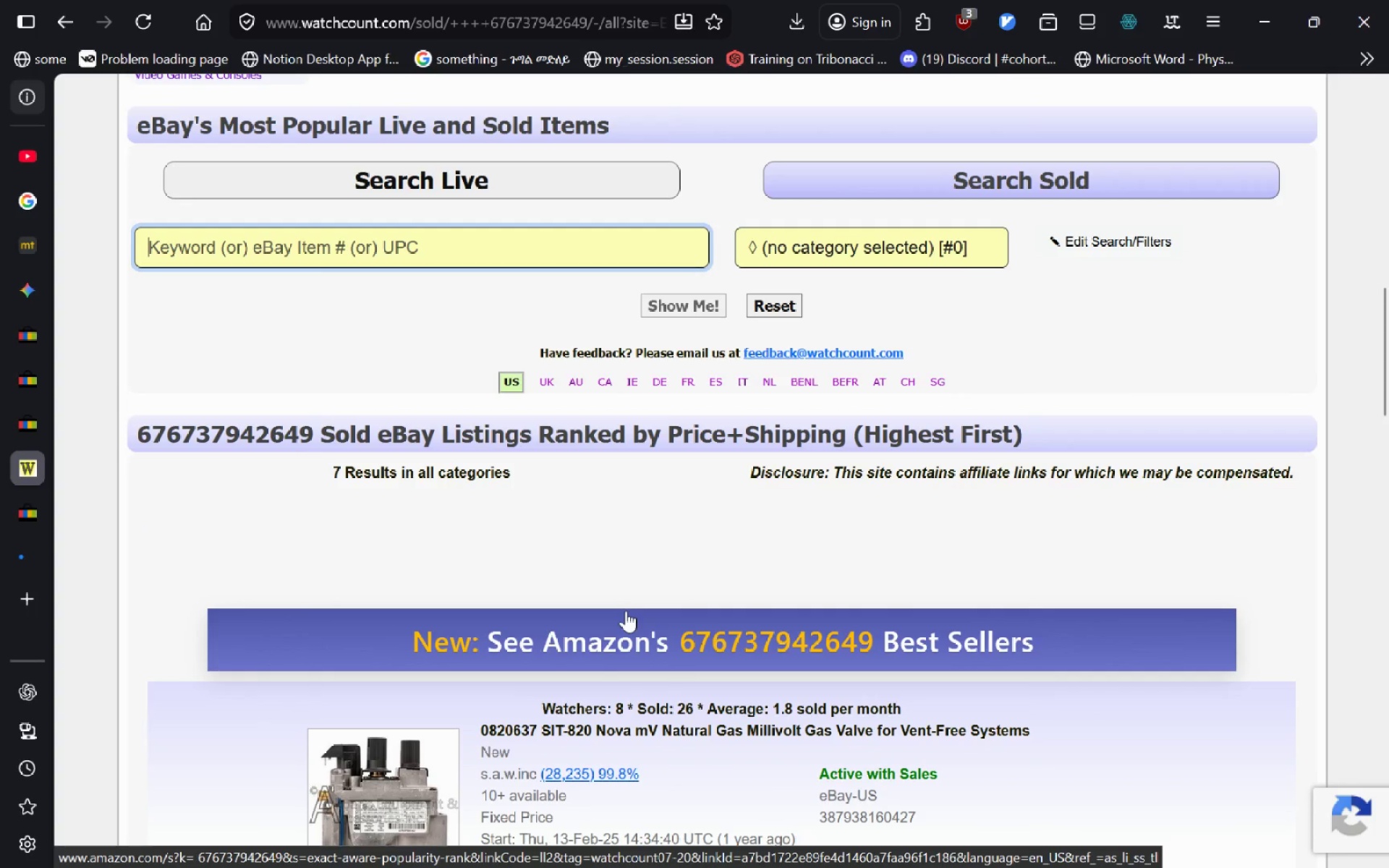 
key(Control+V)
 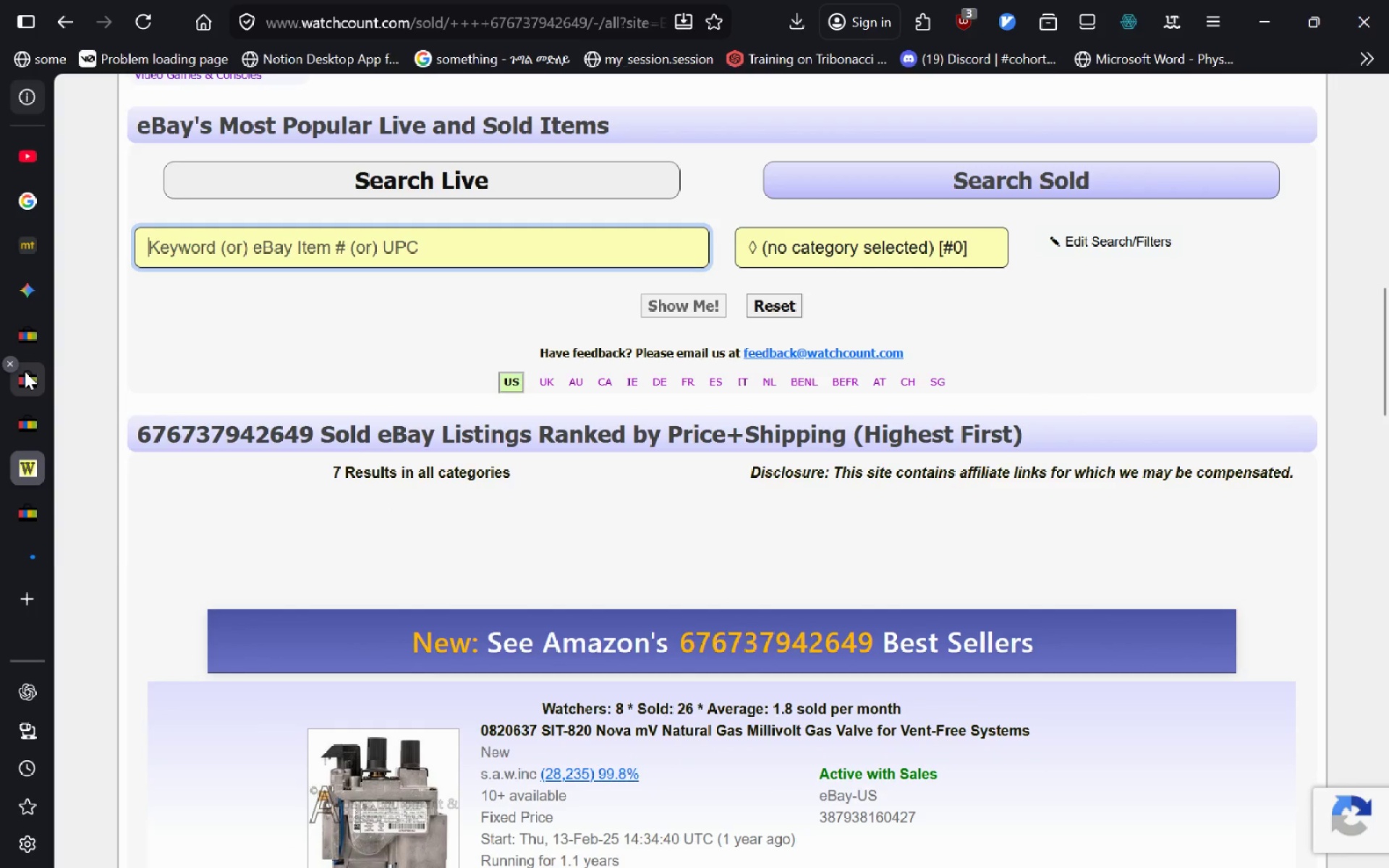 
left_click([28, 397])
 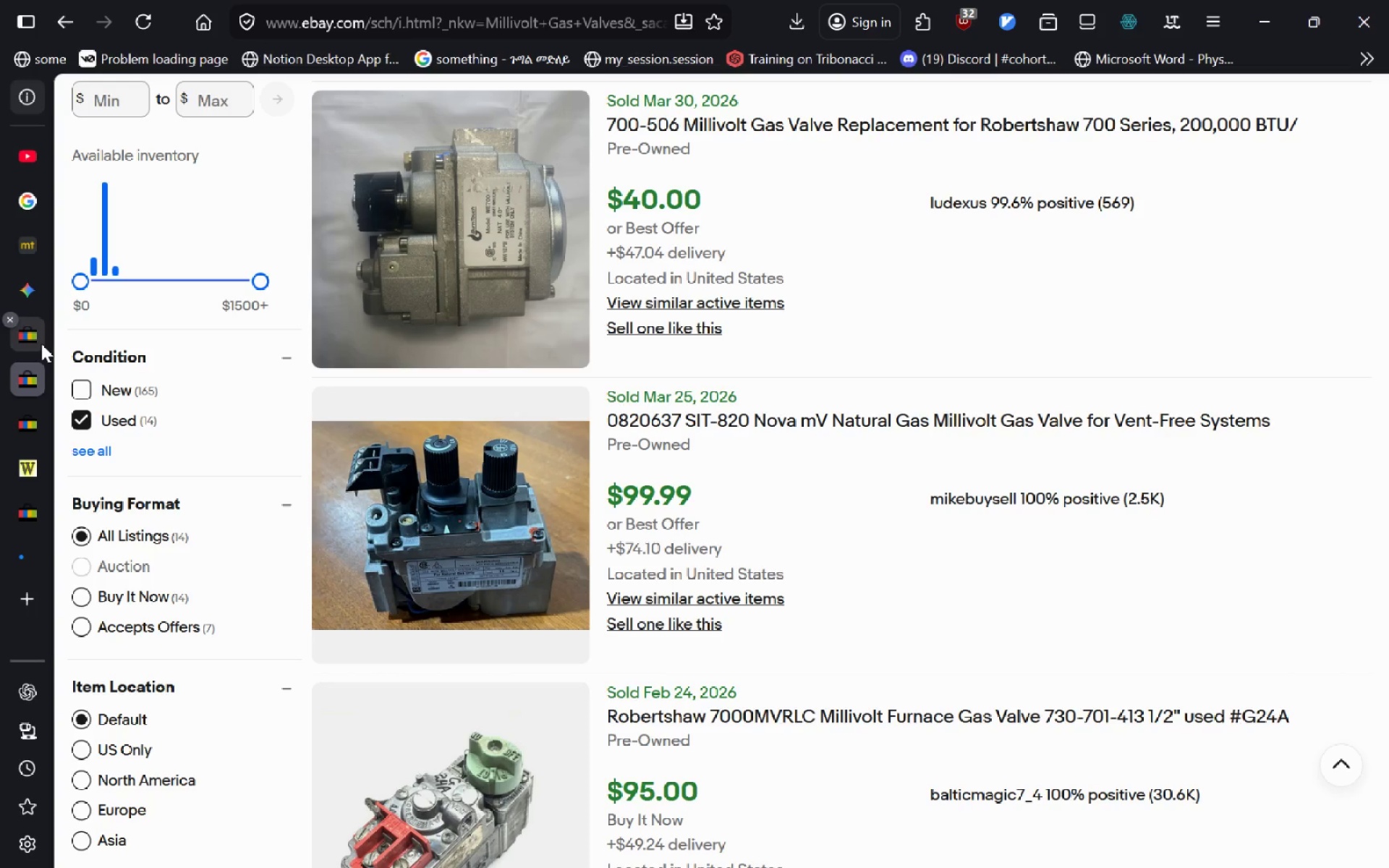 
left_click([41, 344])
 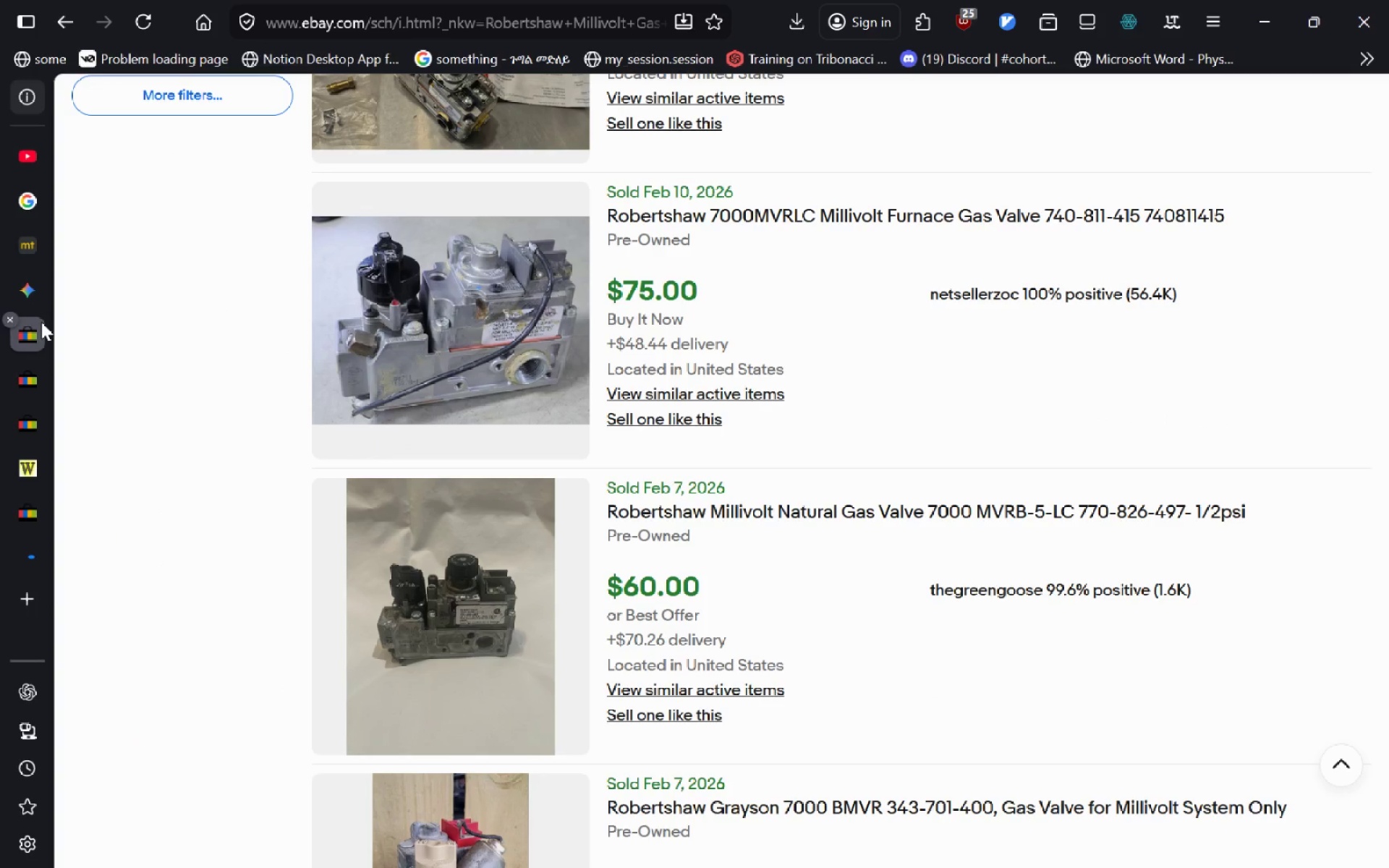 
left_click([27, 294])
 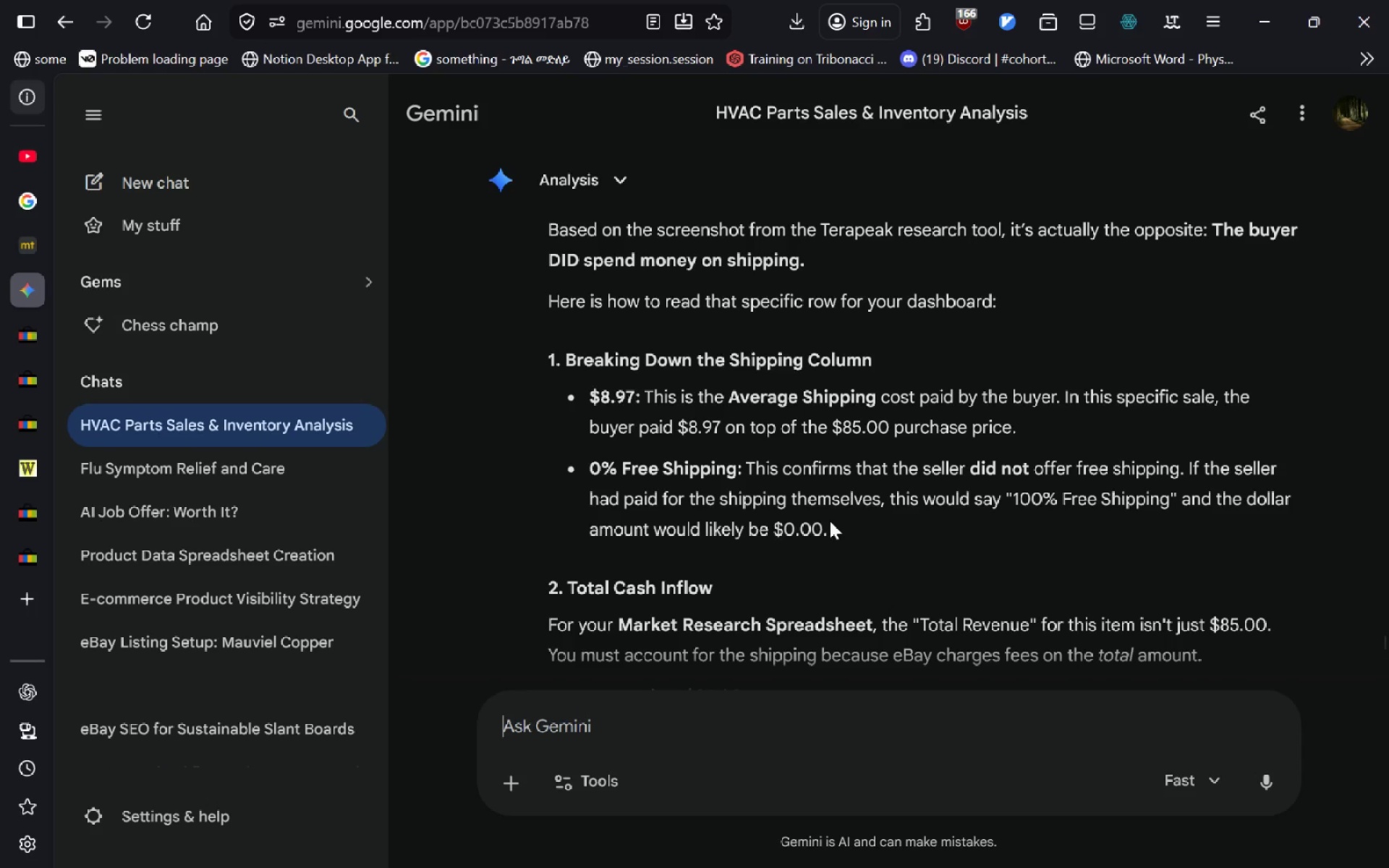 
wait(47.23)
 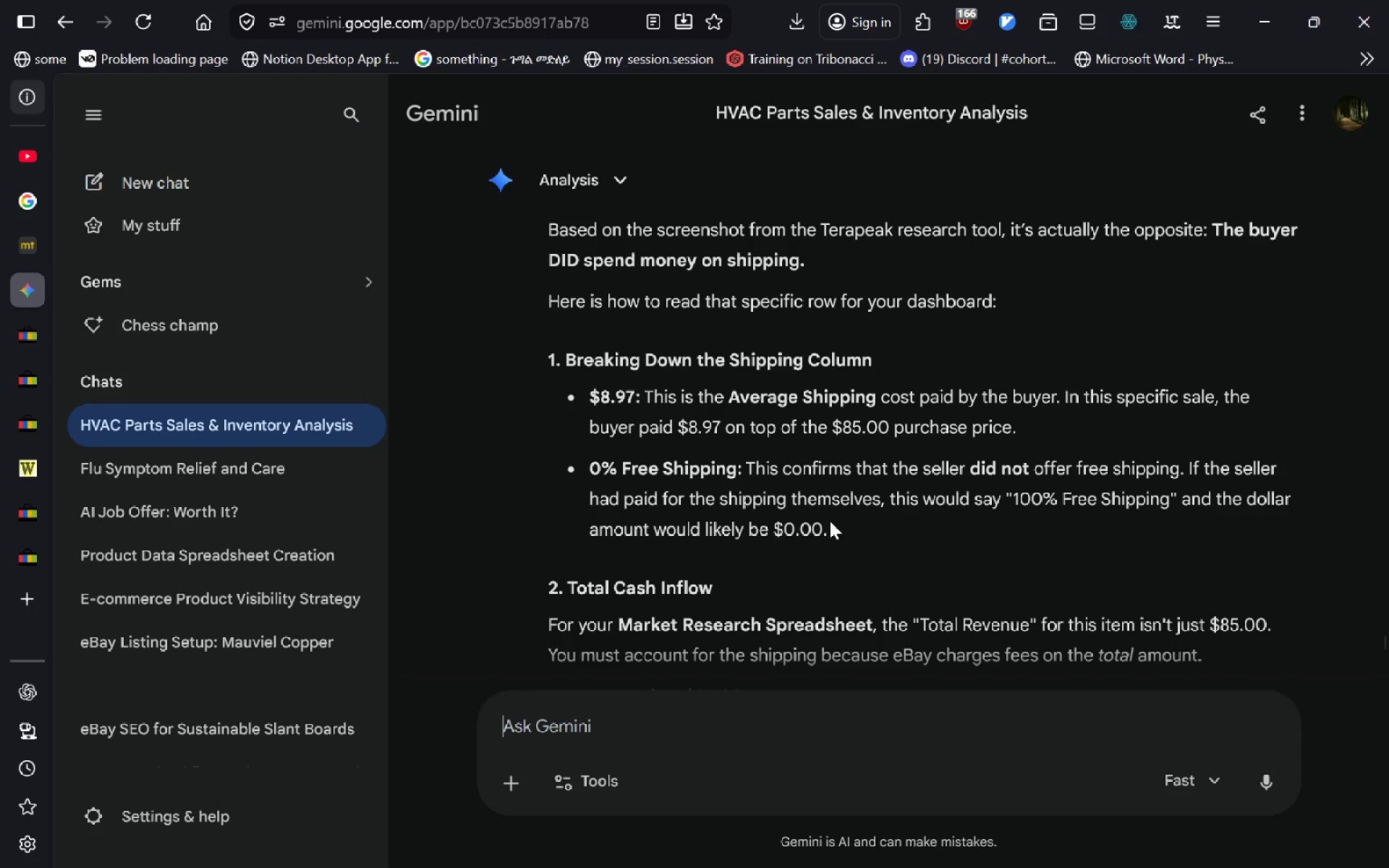 
left_click([35, 436])
 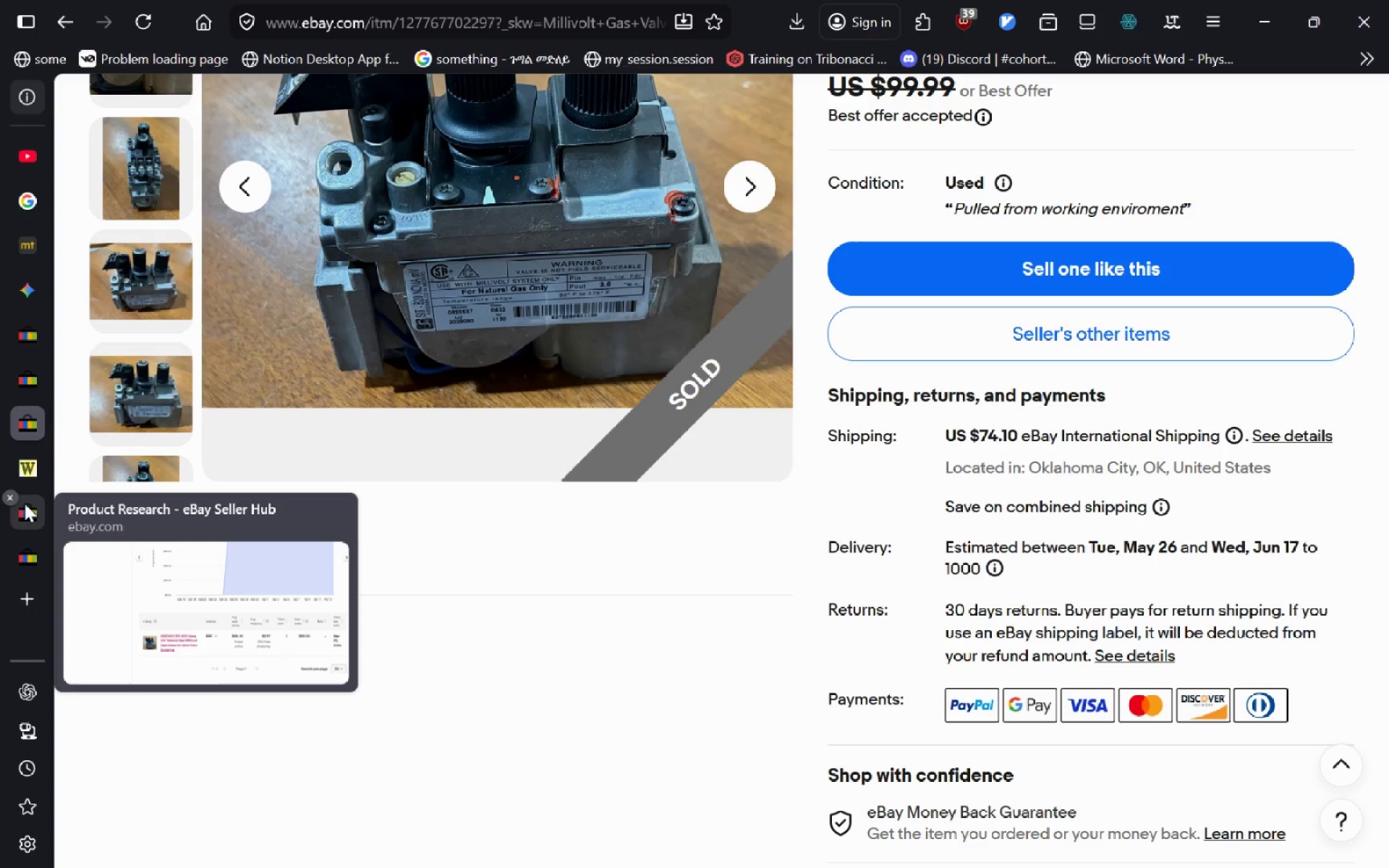 
left_click([24, 509])
 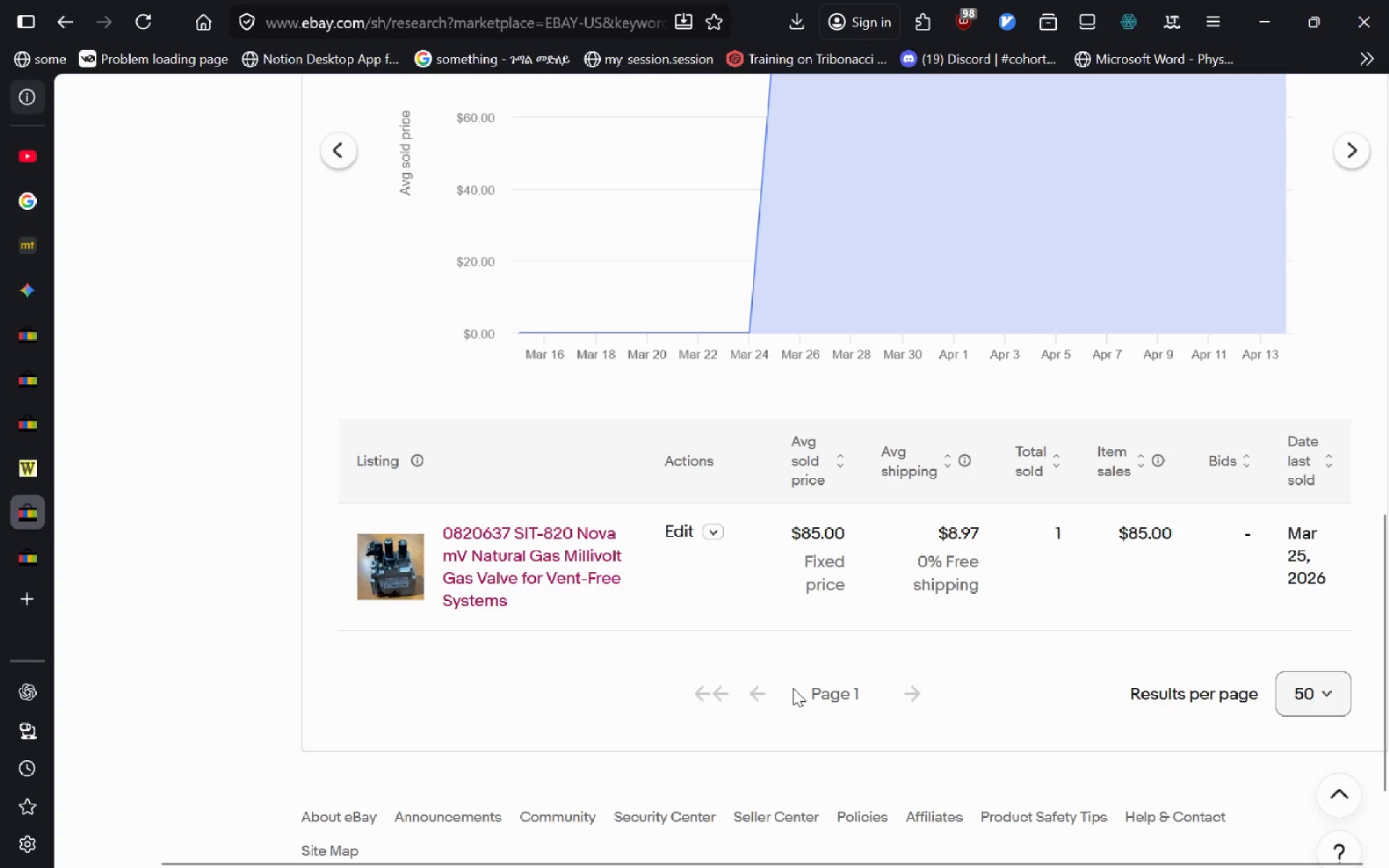 
key(Alt+AltLeft)
 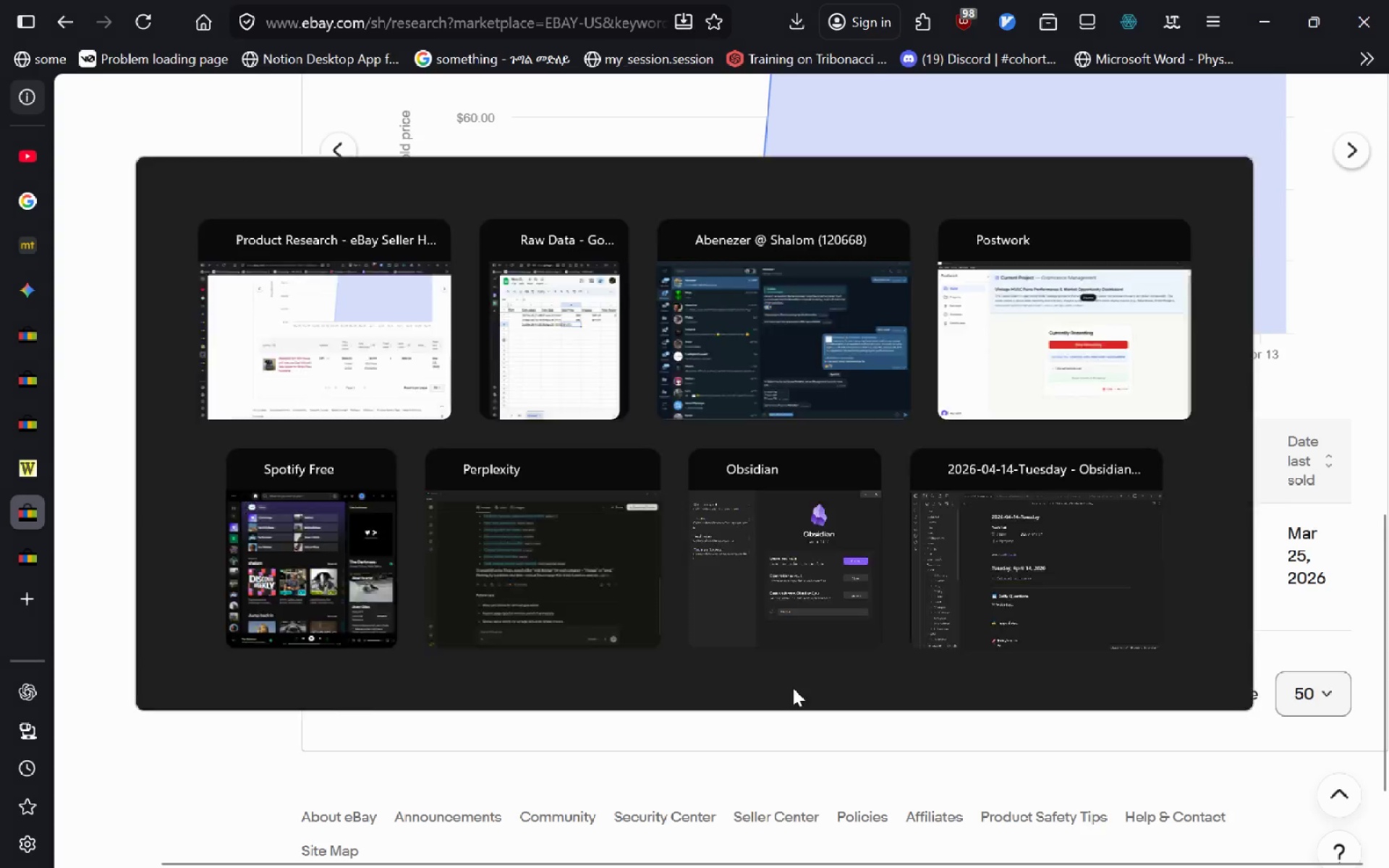 
key(Alt+Tab)
 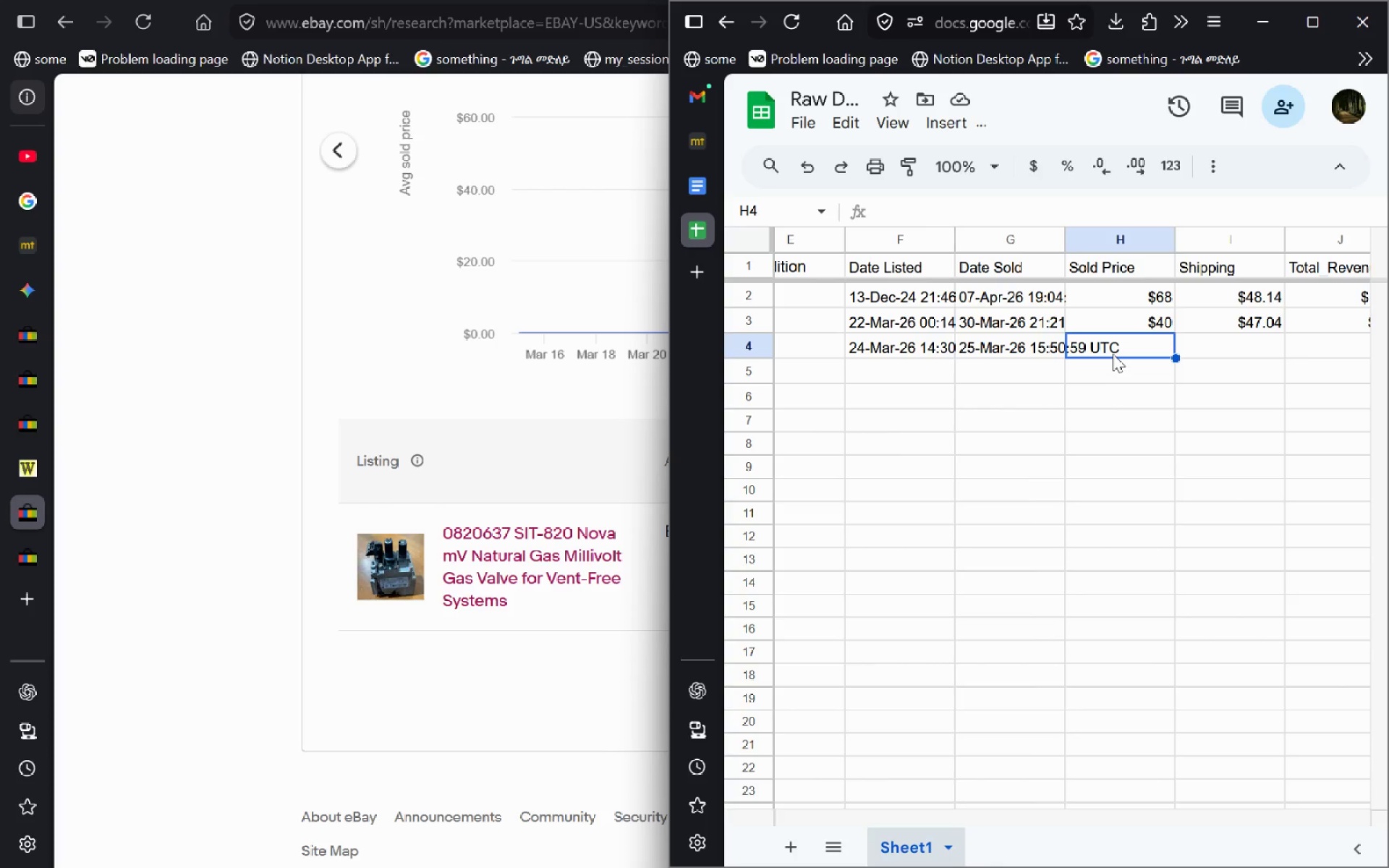 
double_click([1116, 352])
 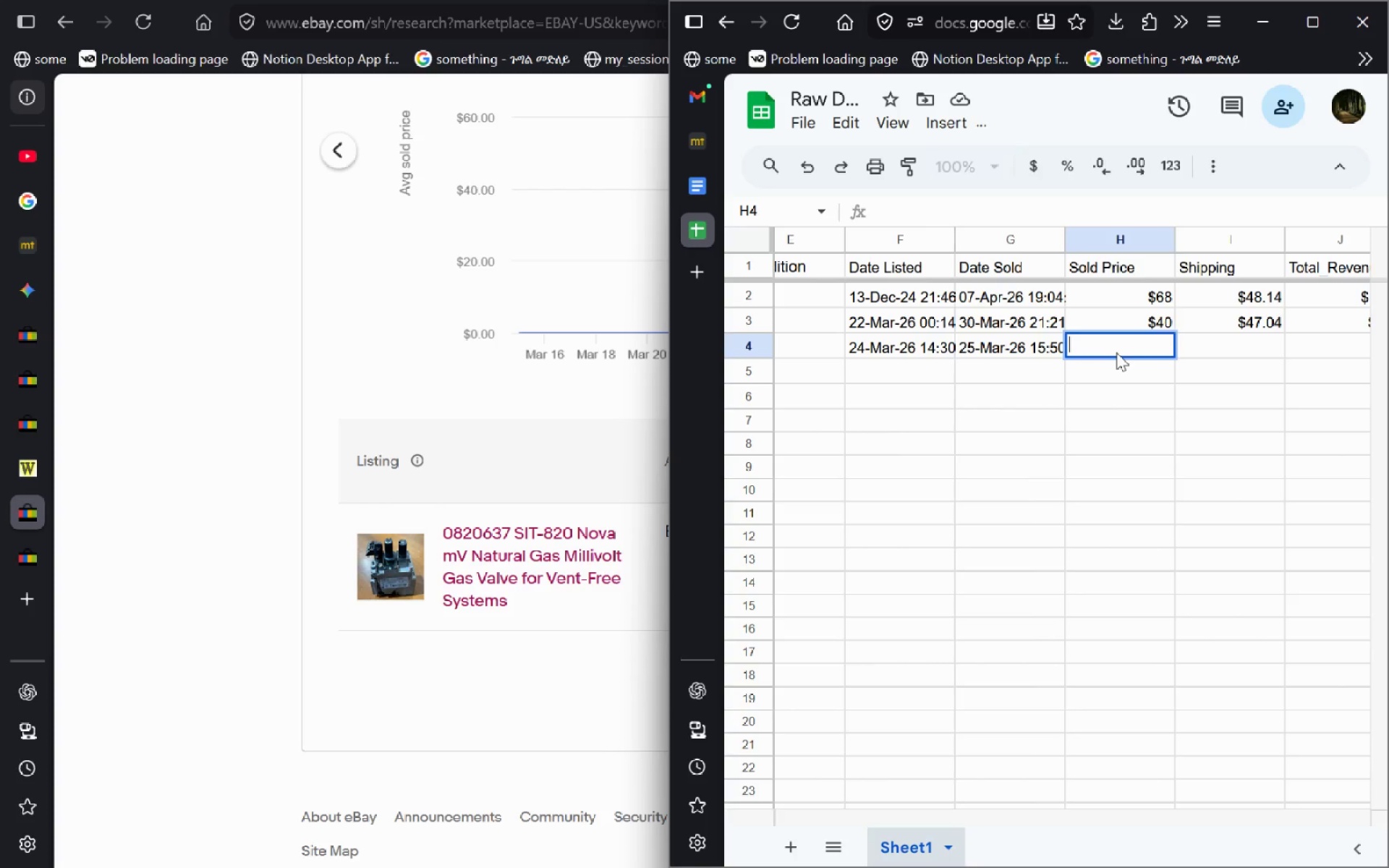 
type(85)
key(Backspace)
key(Backspace)
type($85)
 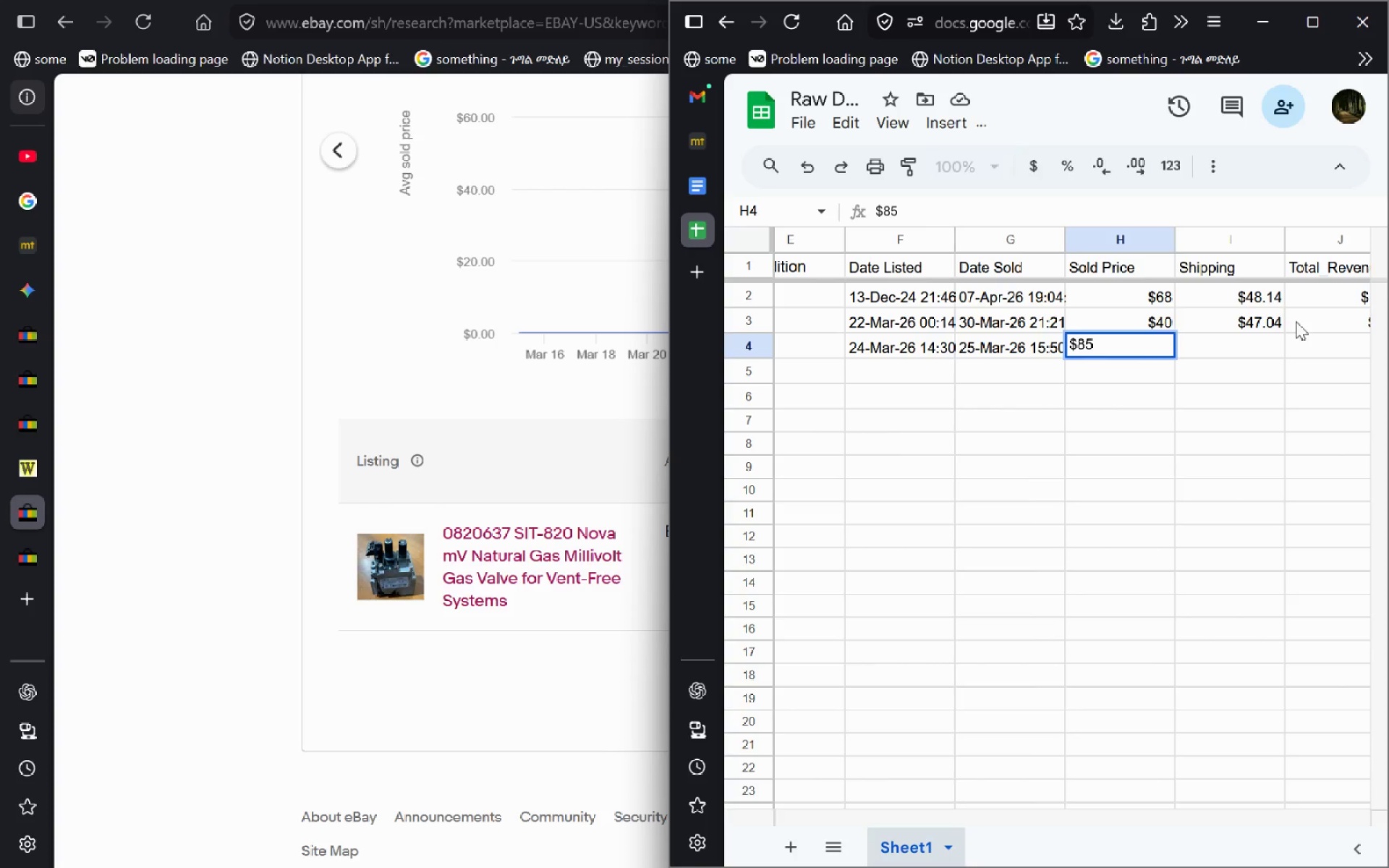 
left_click([1199, 335])
 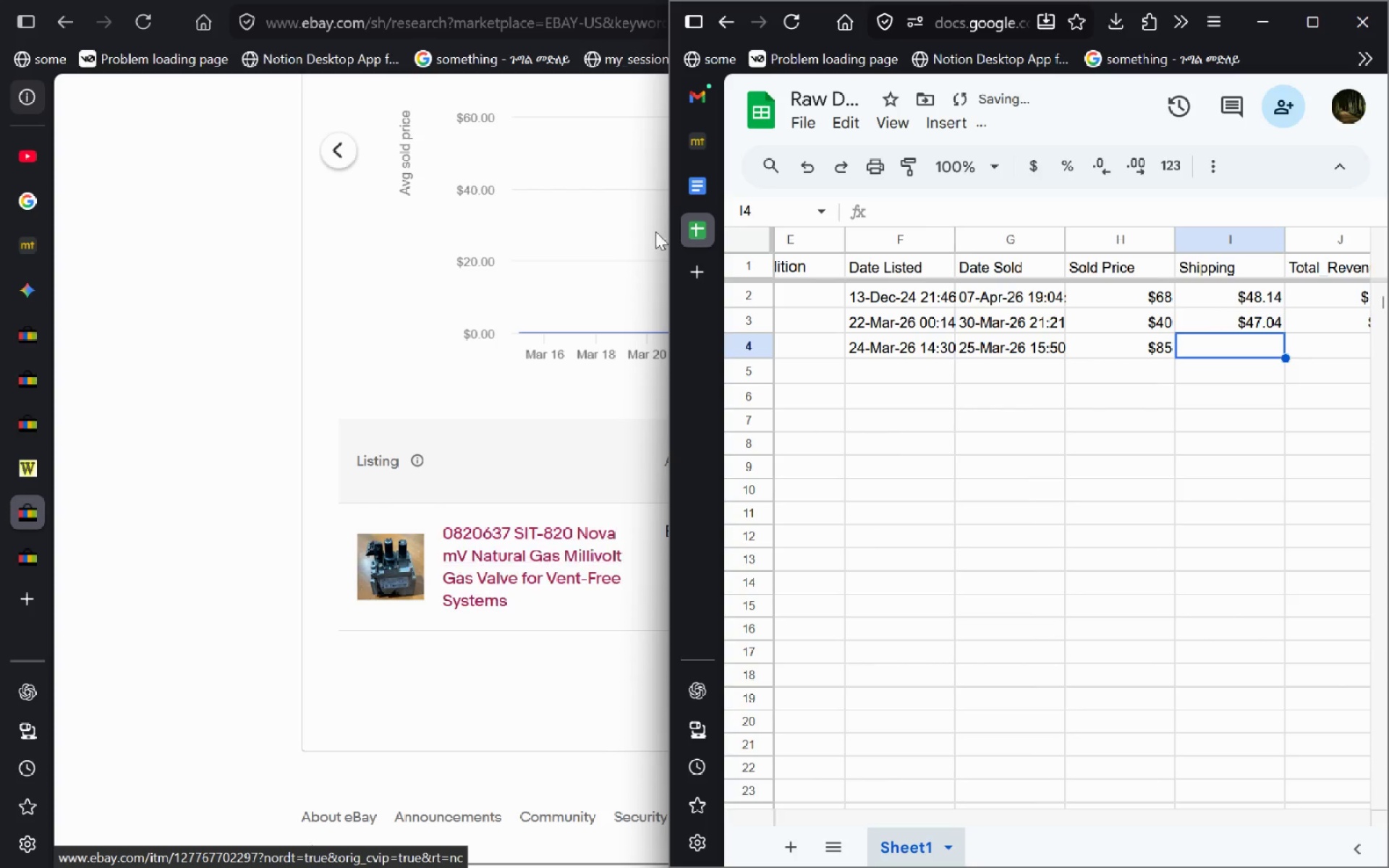 
mouse_move([1313, 30])
 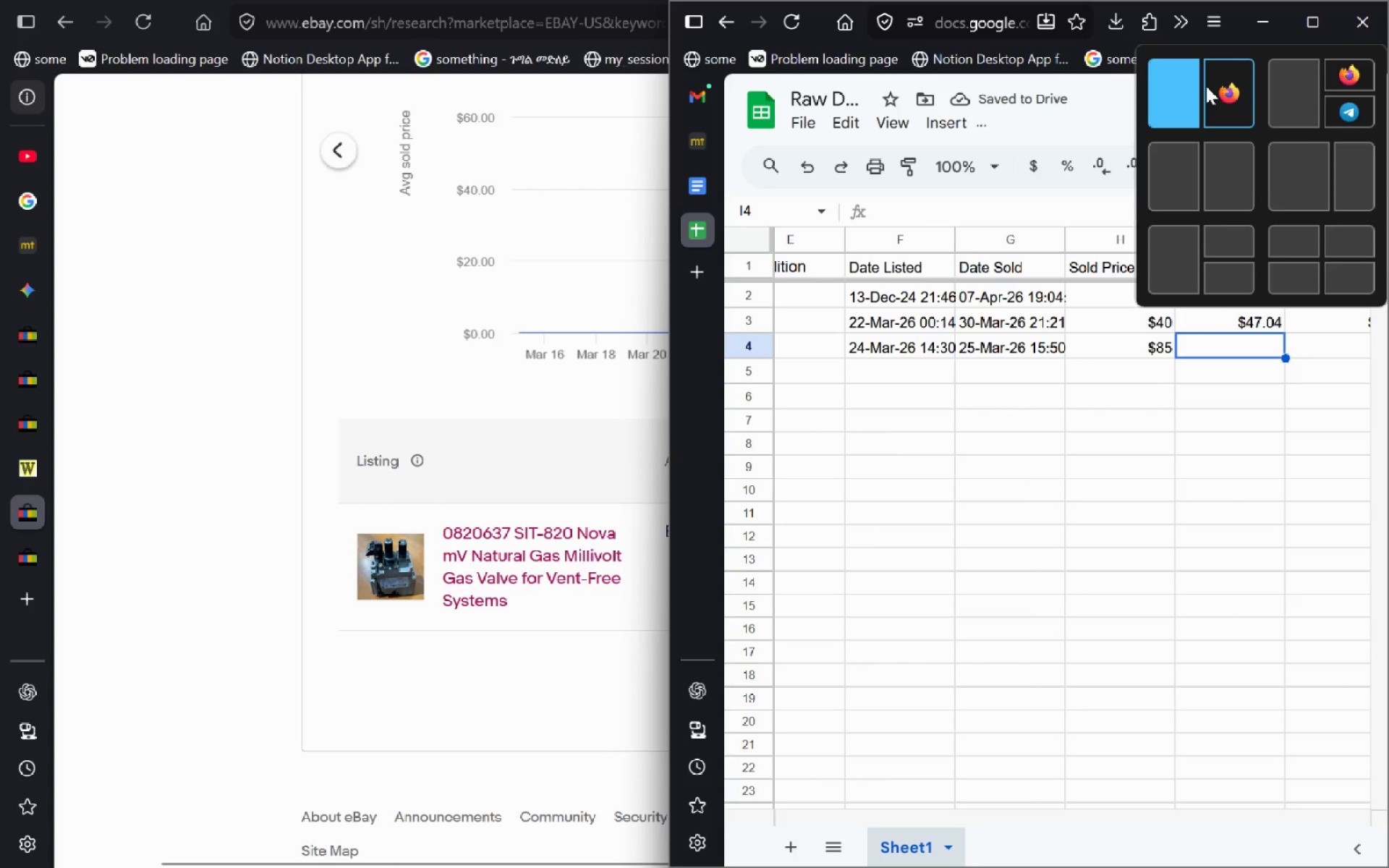 
left_click([1206, 86])
 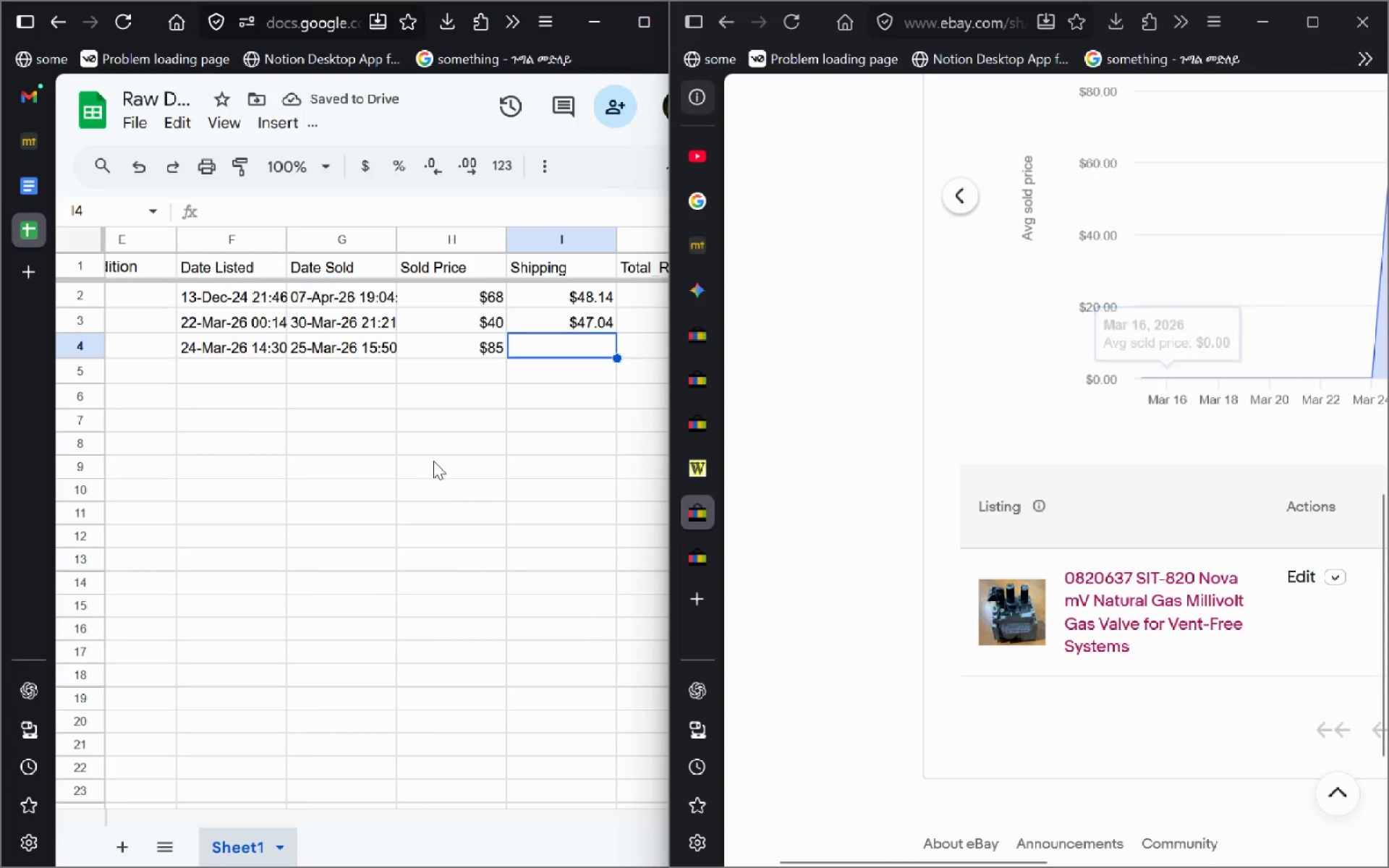 
mouse_move([1115, 545])
 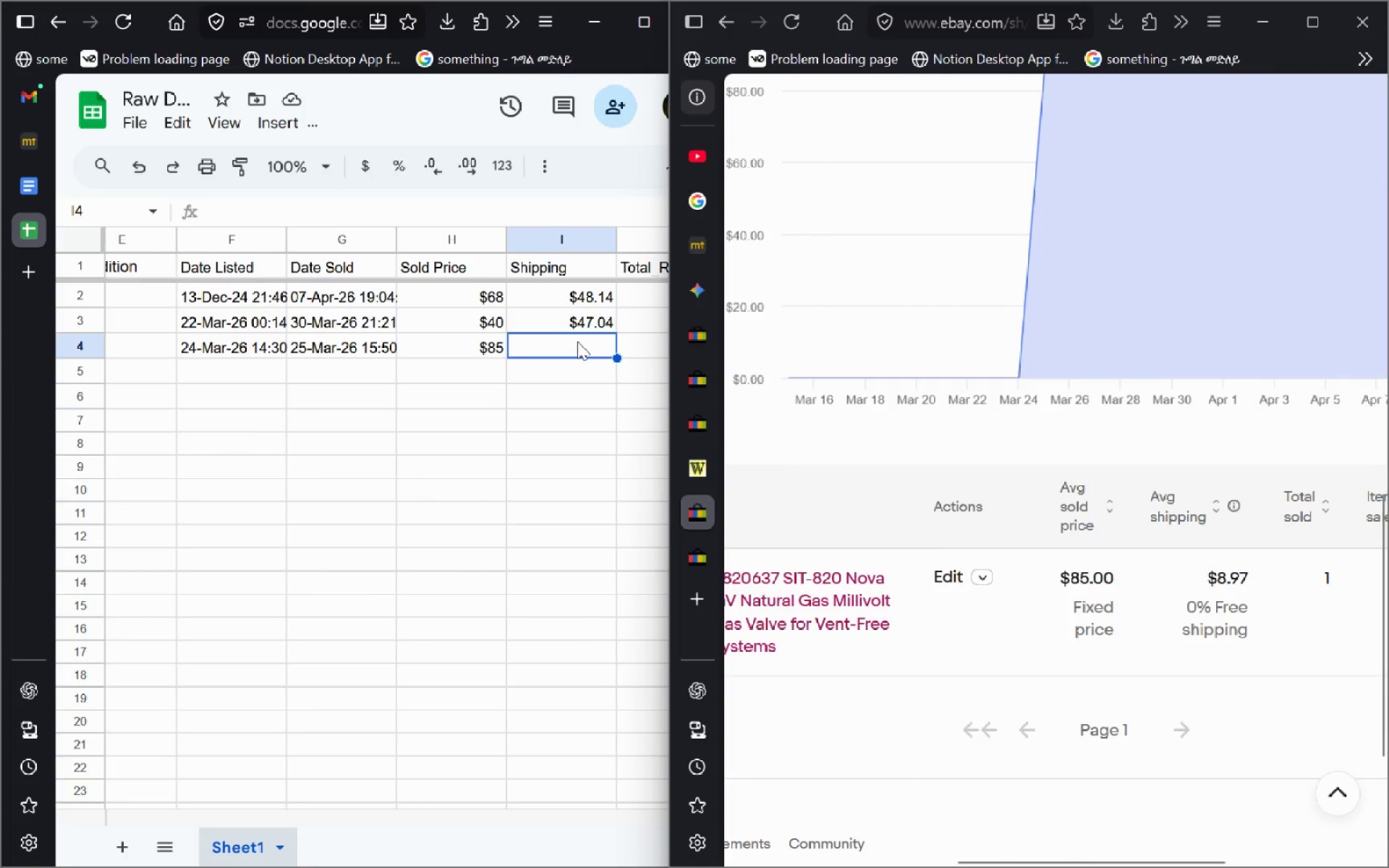 
double_click([577, 341])
 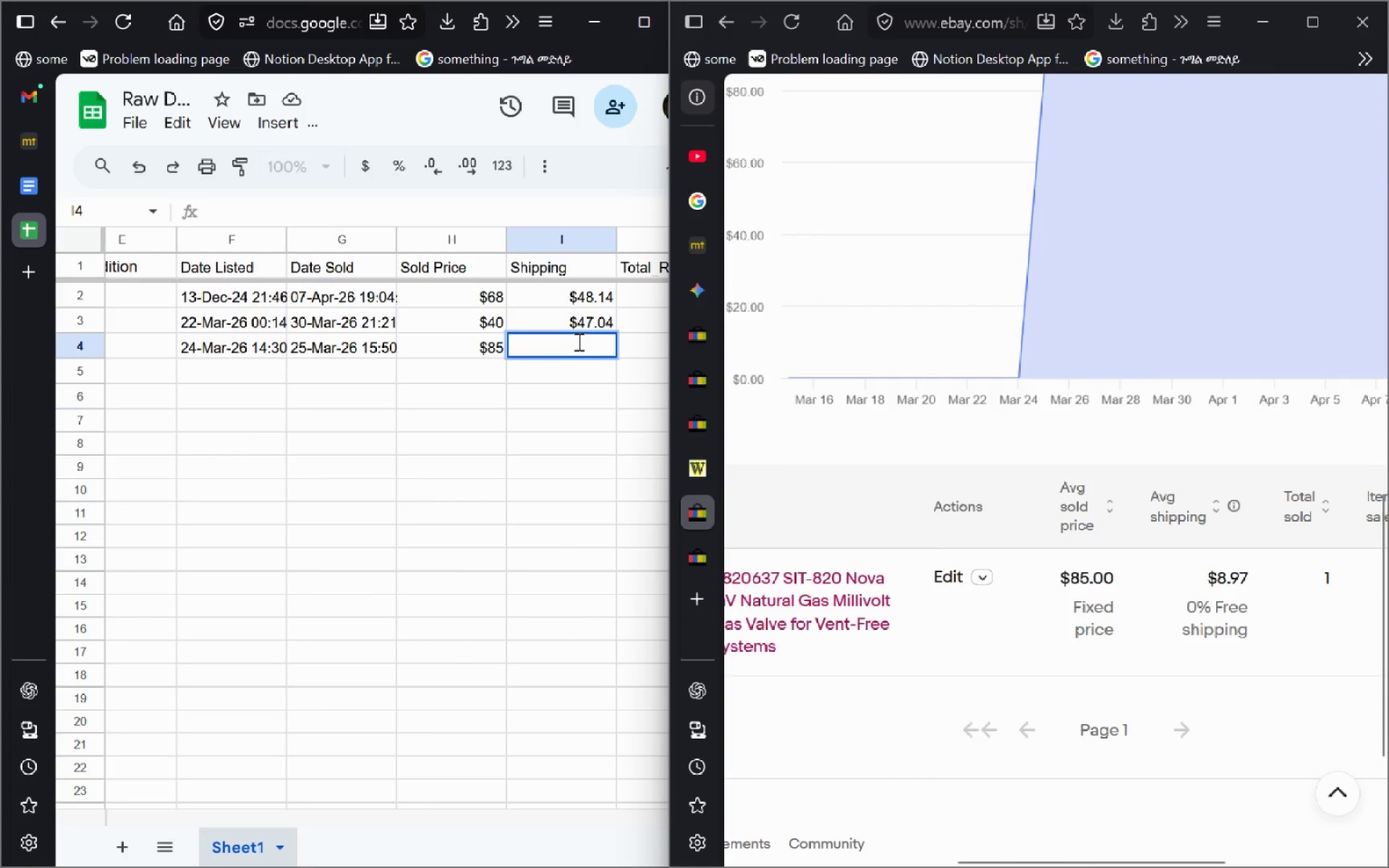 
hold_key(key=ShiftRight, duration=0.38)
 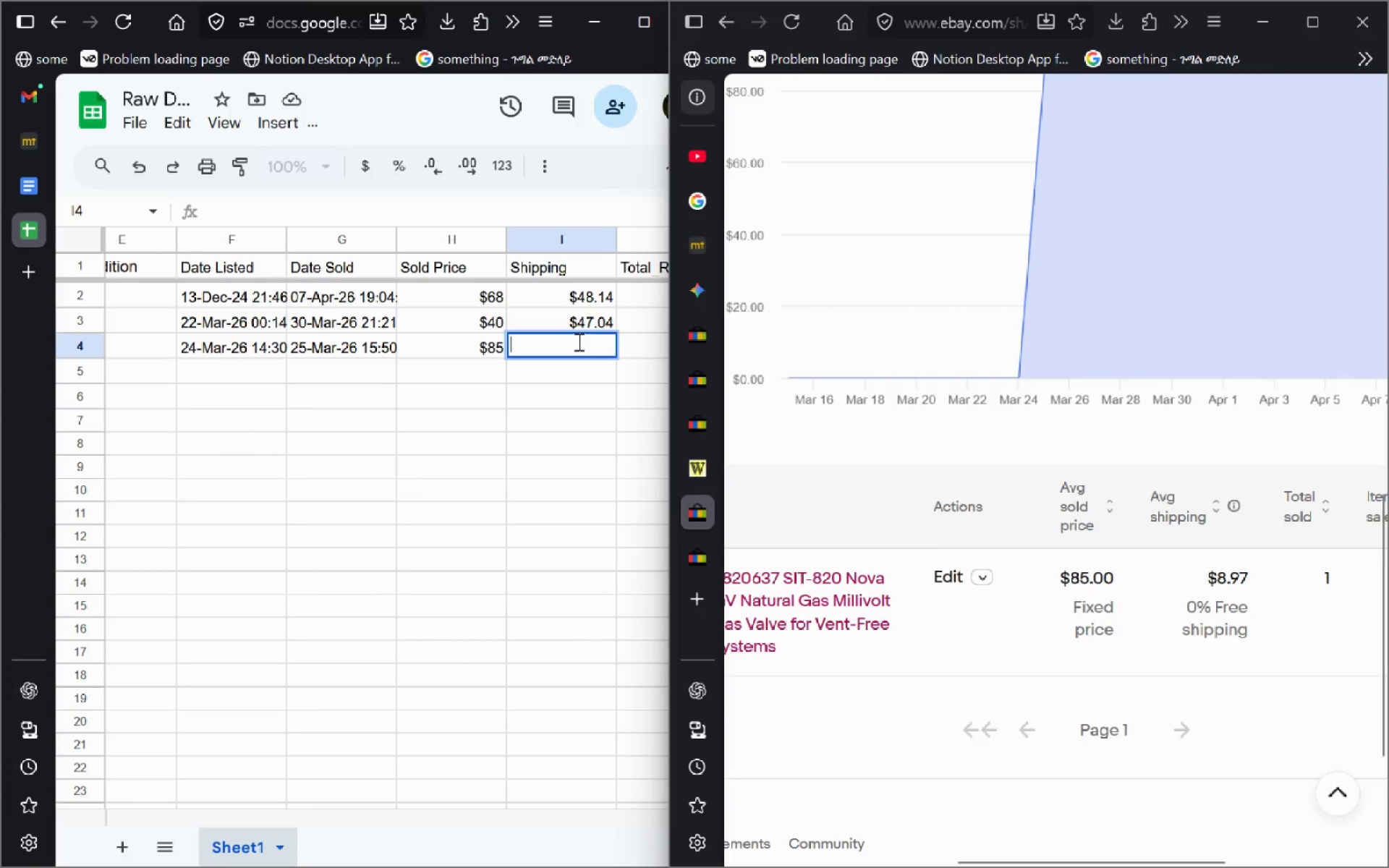 
type($8.97)
 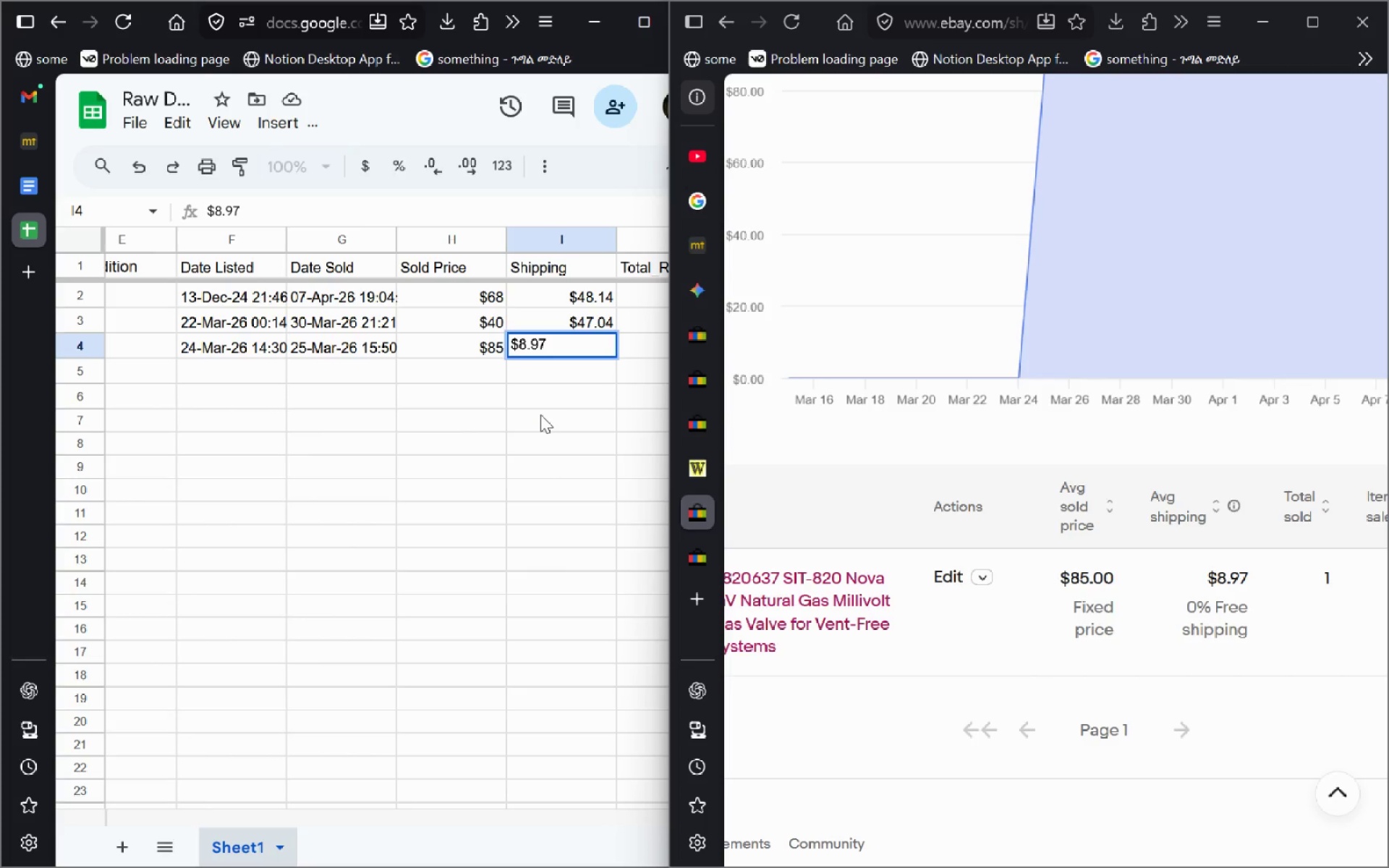 
left_click([540, 414])
 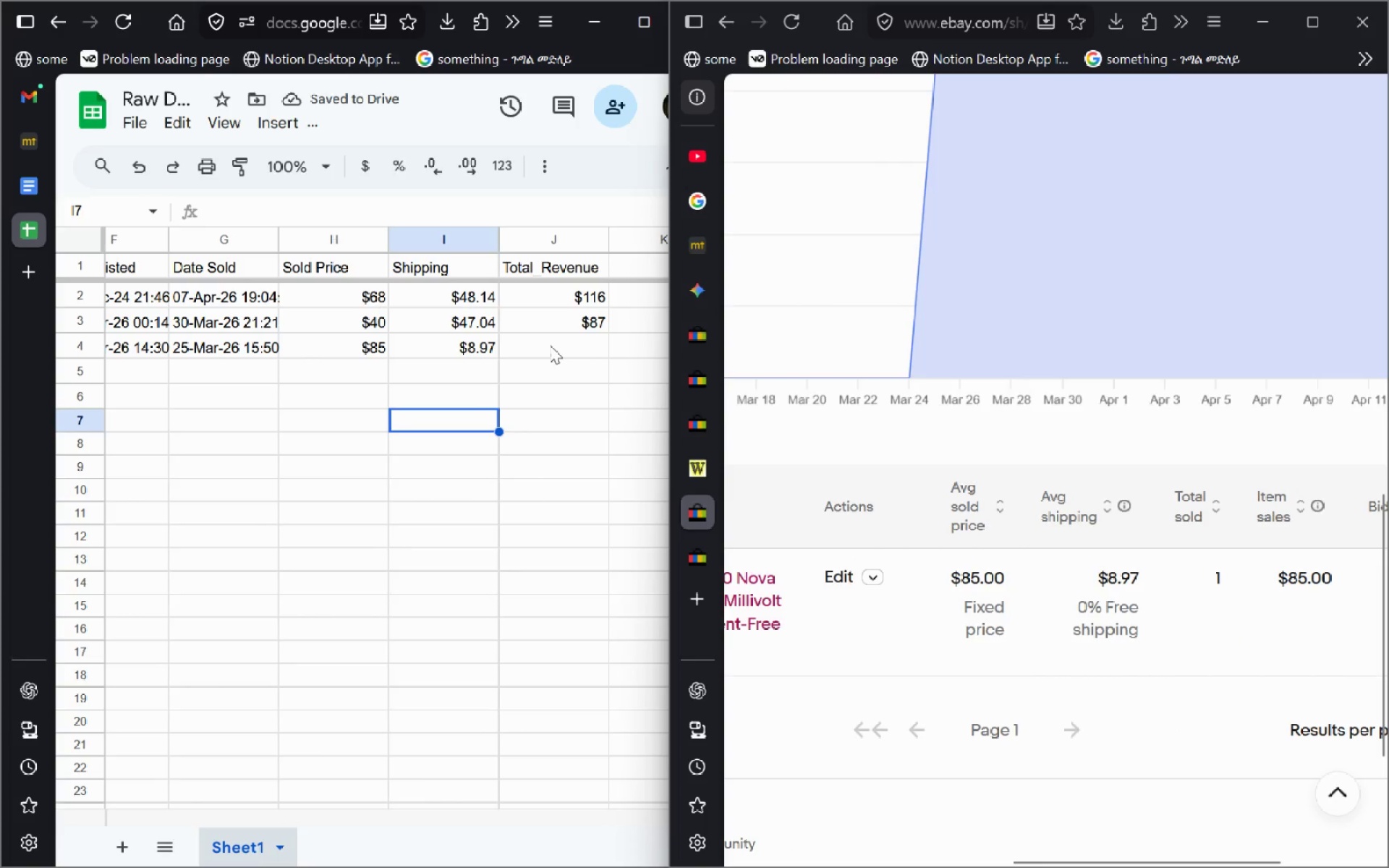 
left_click([550, 345])
 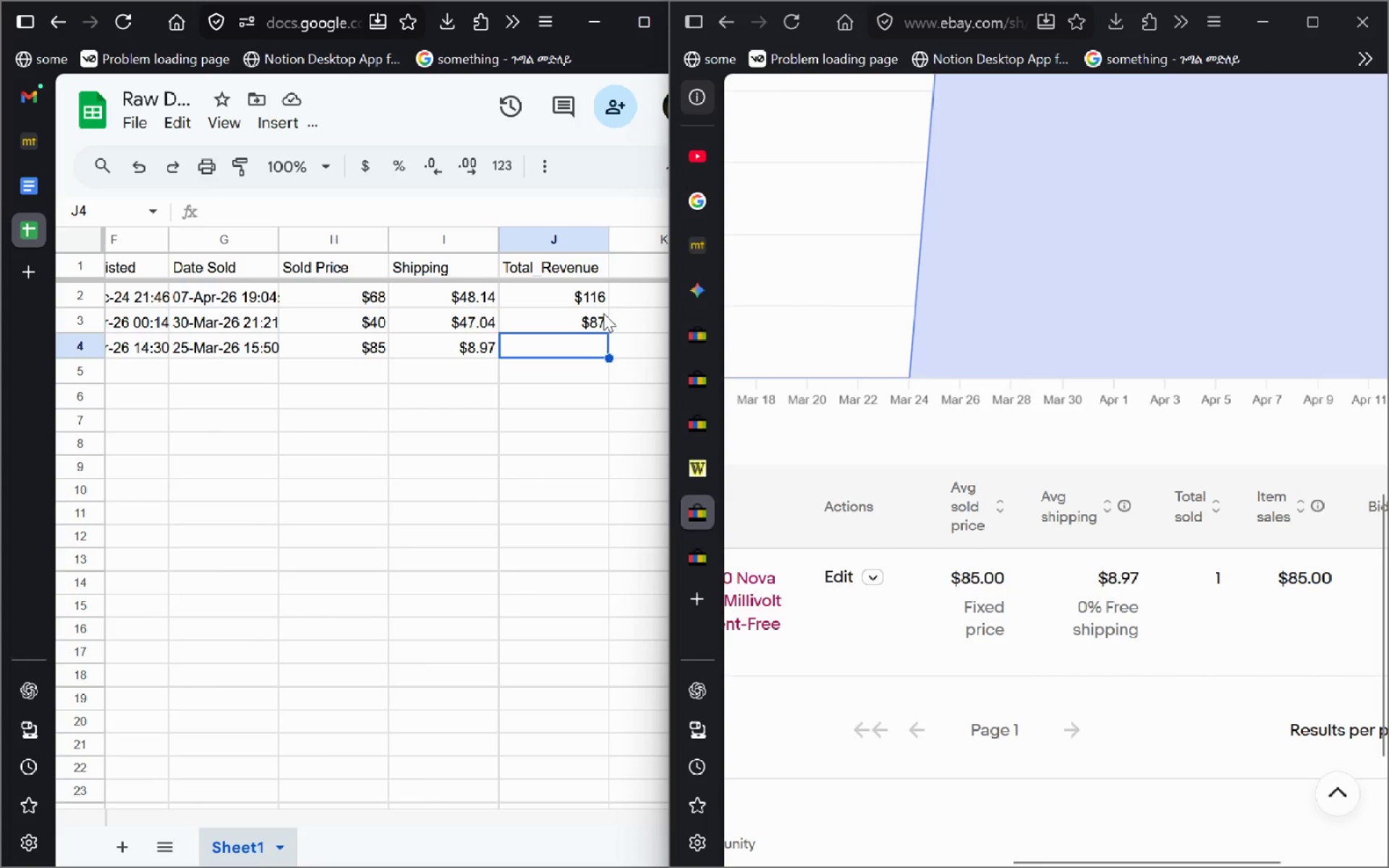 
left_click([603, 313])
 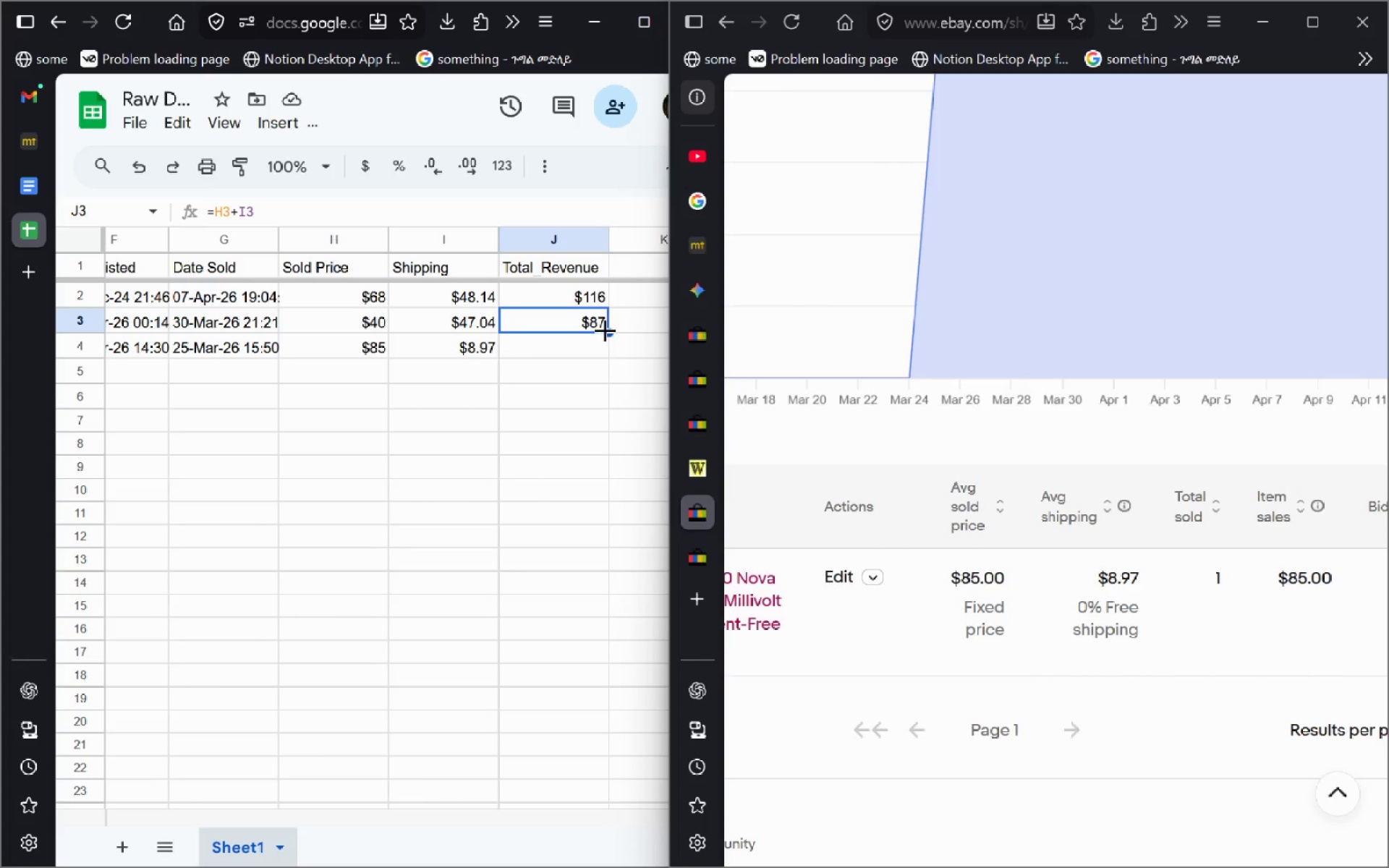 
left_click_drag(start_coordinate=[610, 330], to_coordinate=[604, 348])
 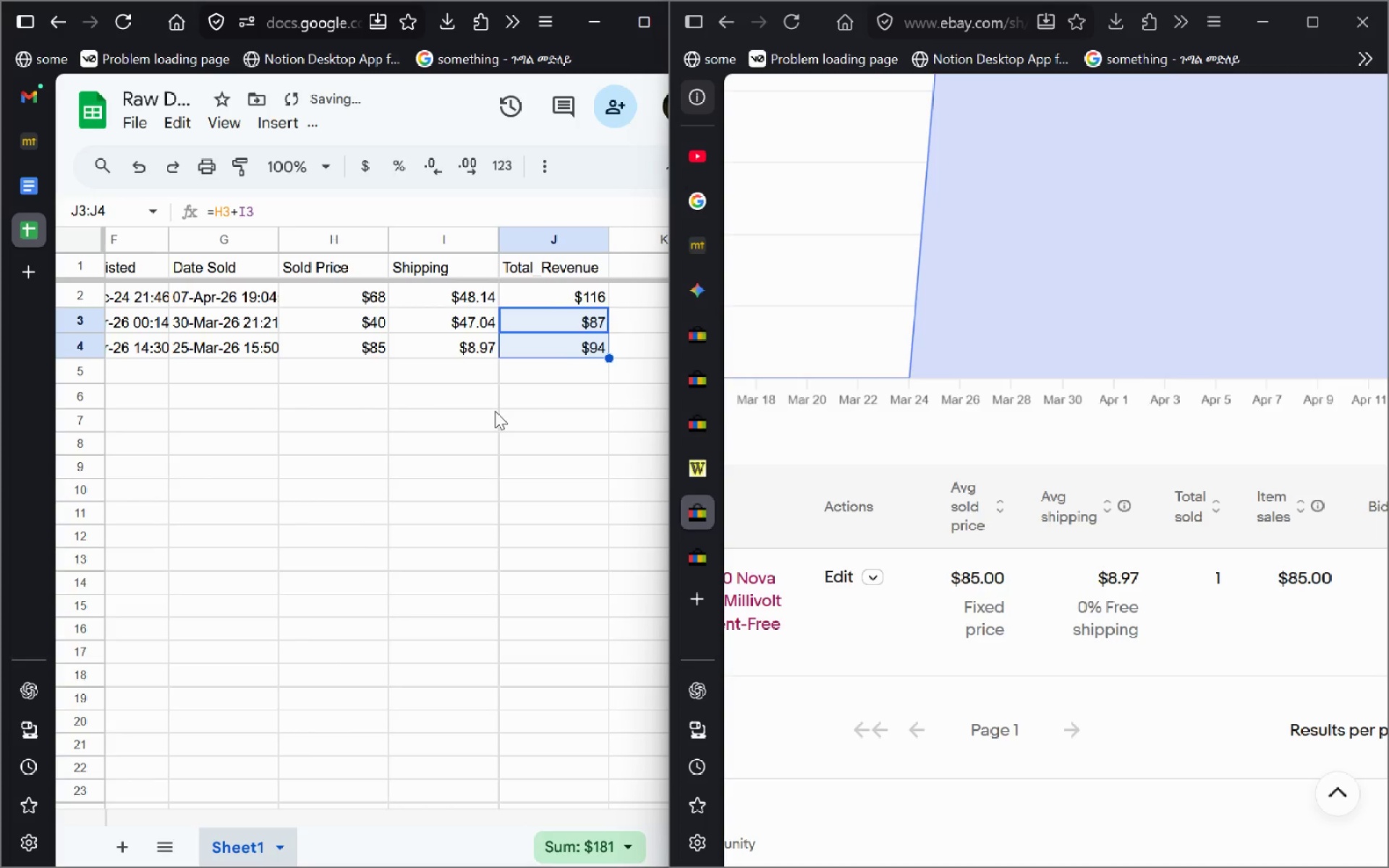 
left_click([495, 411])
 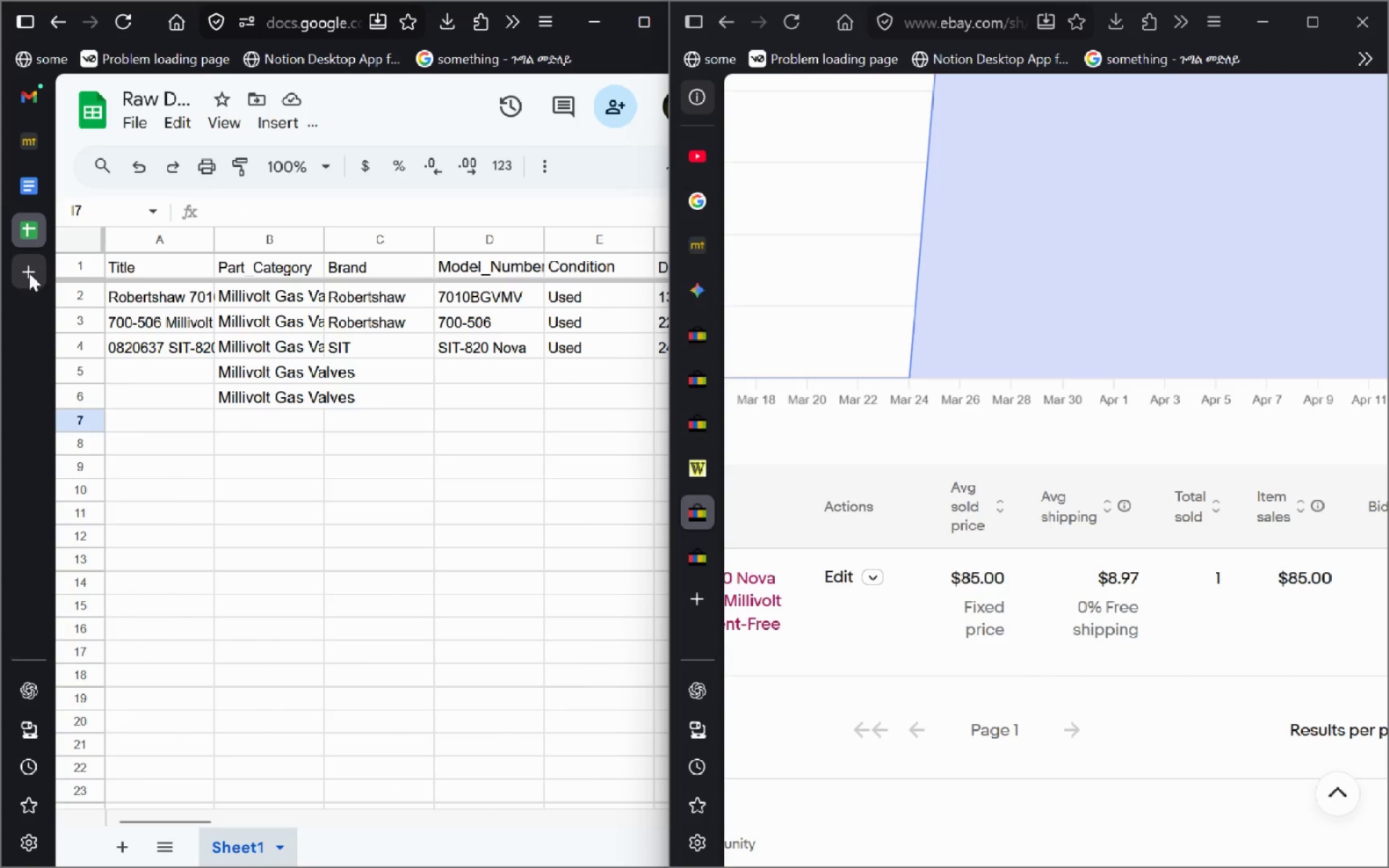 
wait(7.17)
 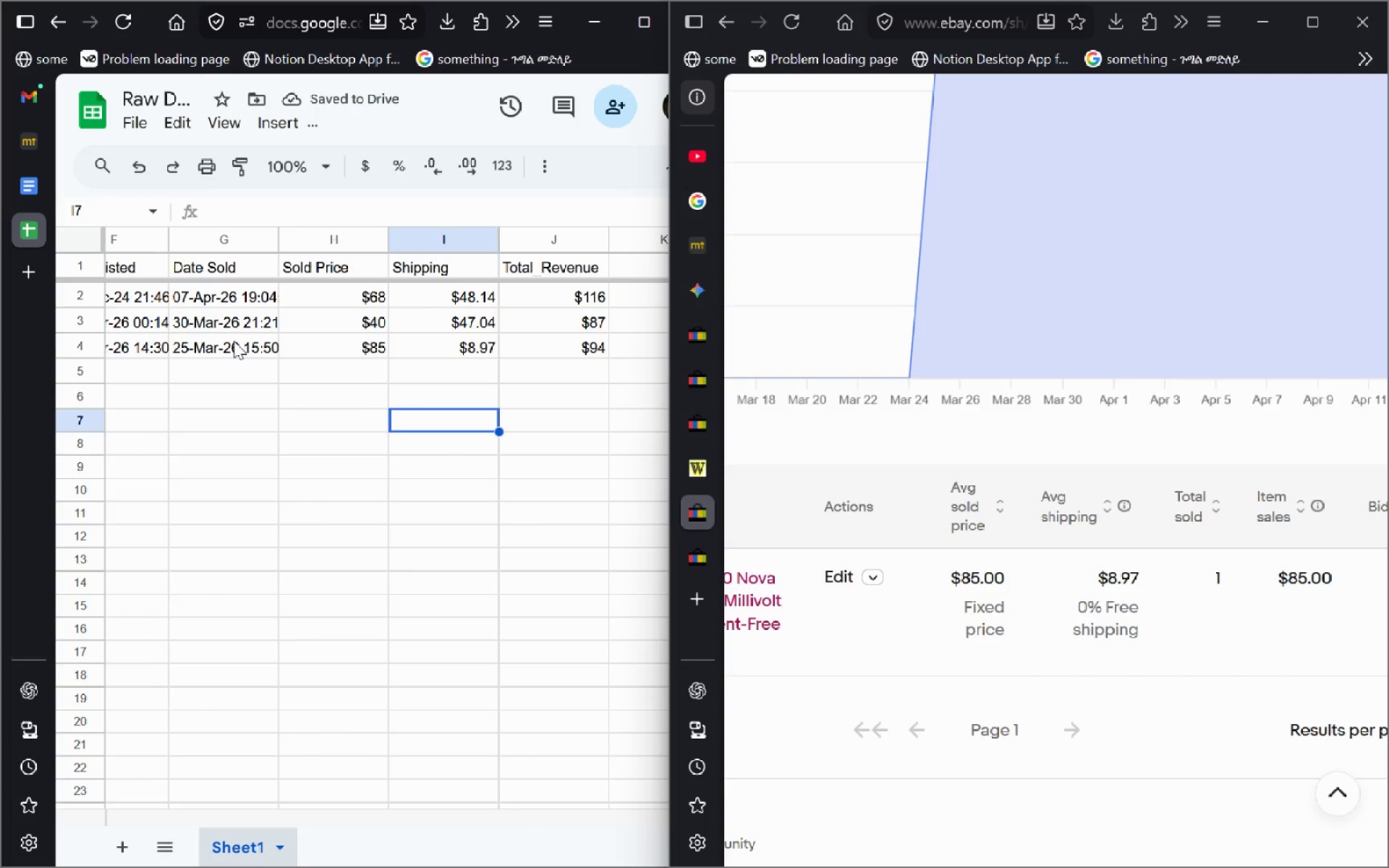 
left_click([682, 427])
 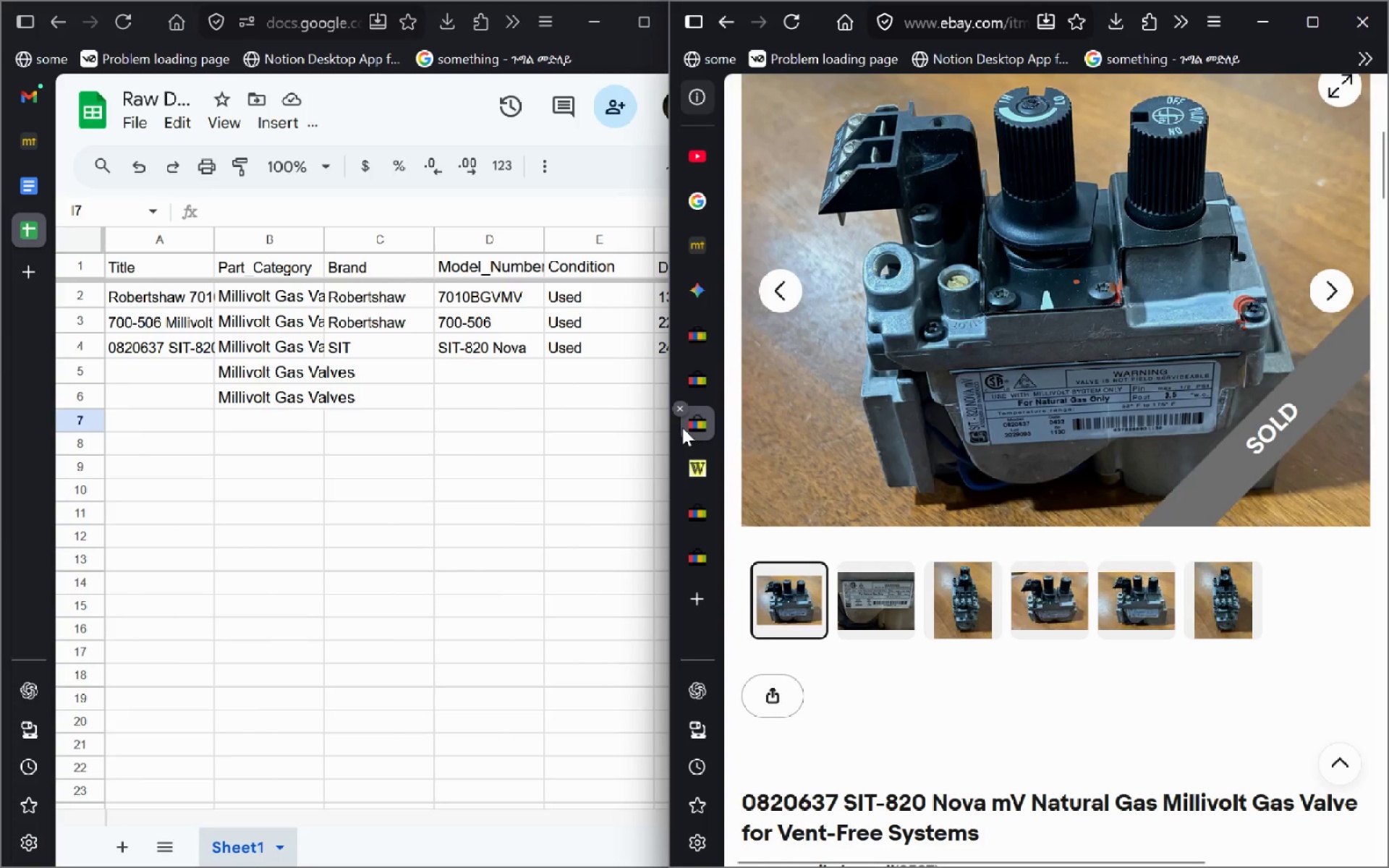 
mouse_move([884, 433])
 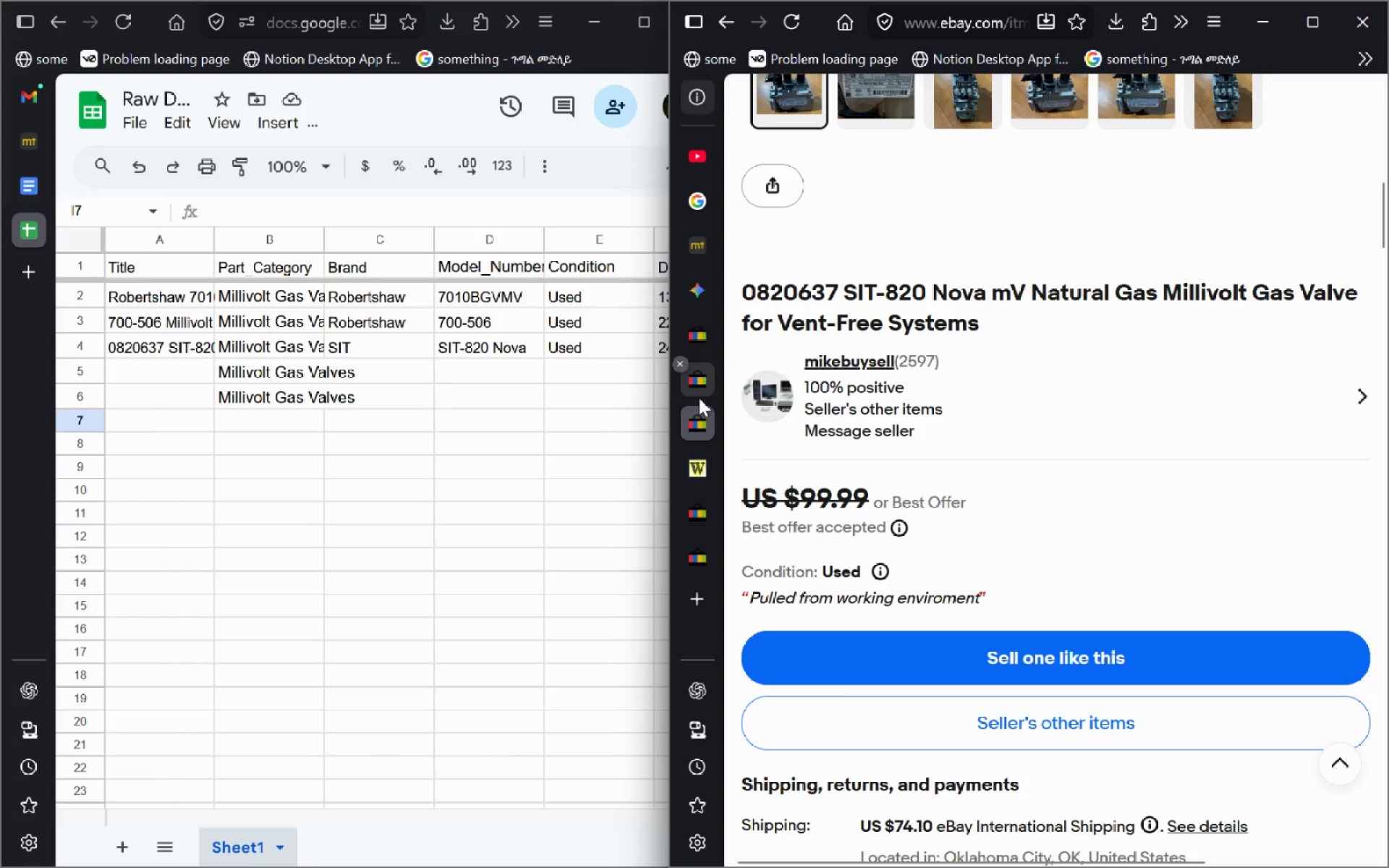 
left_click([699, 398])
 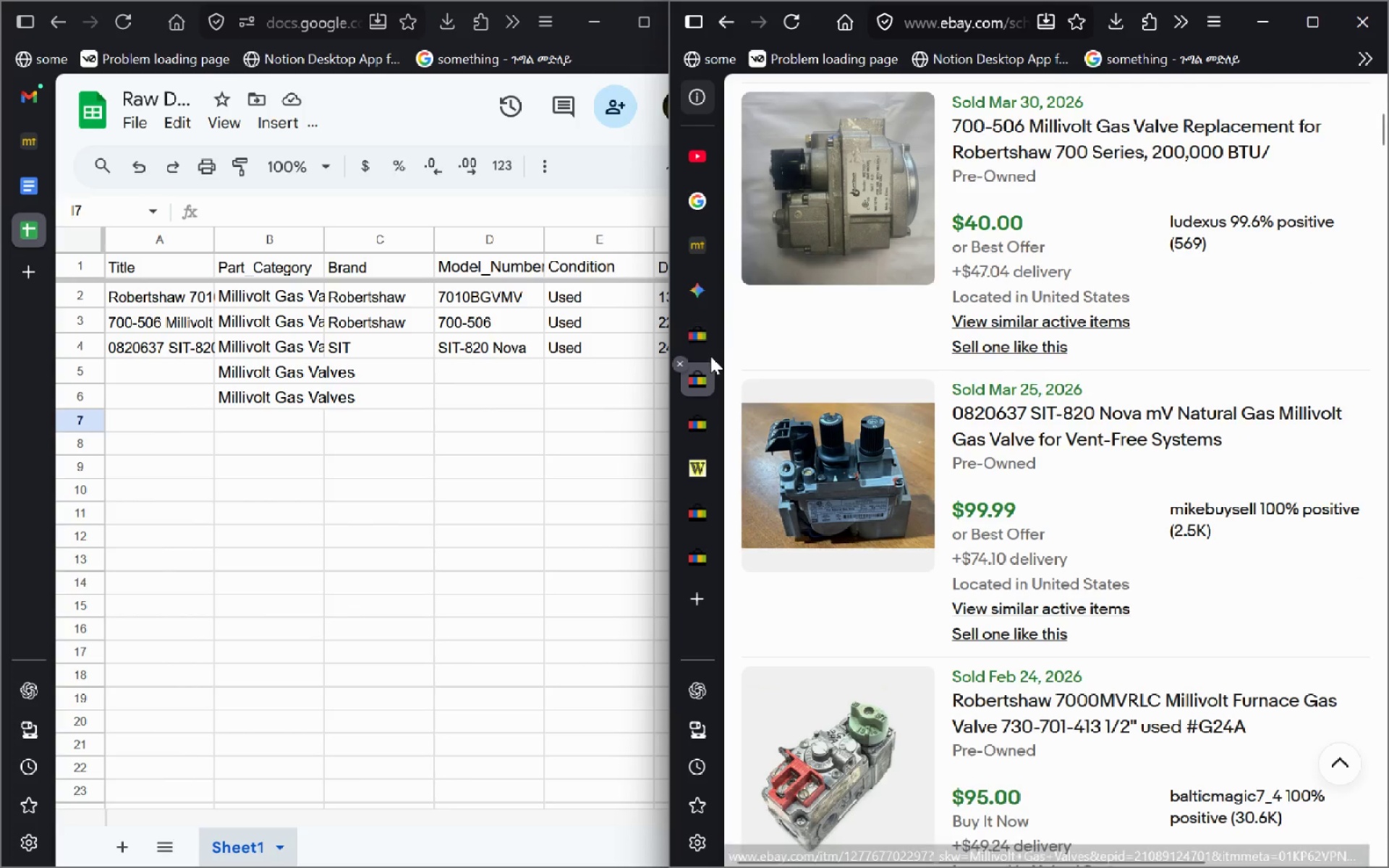 
left_click([705, 330])
 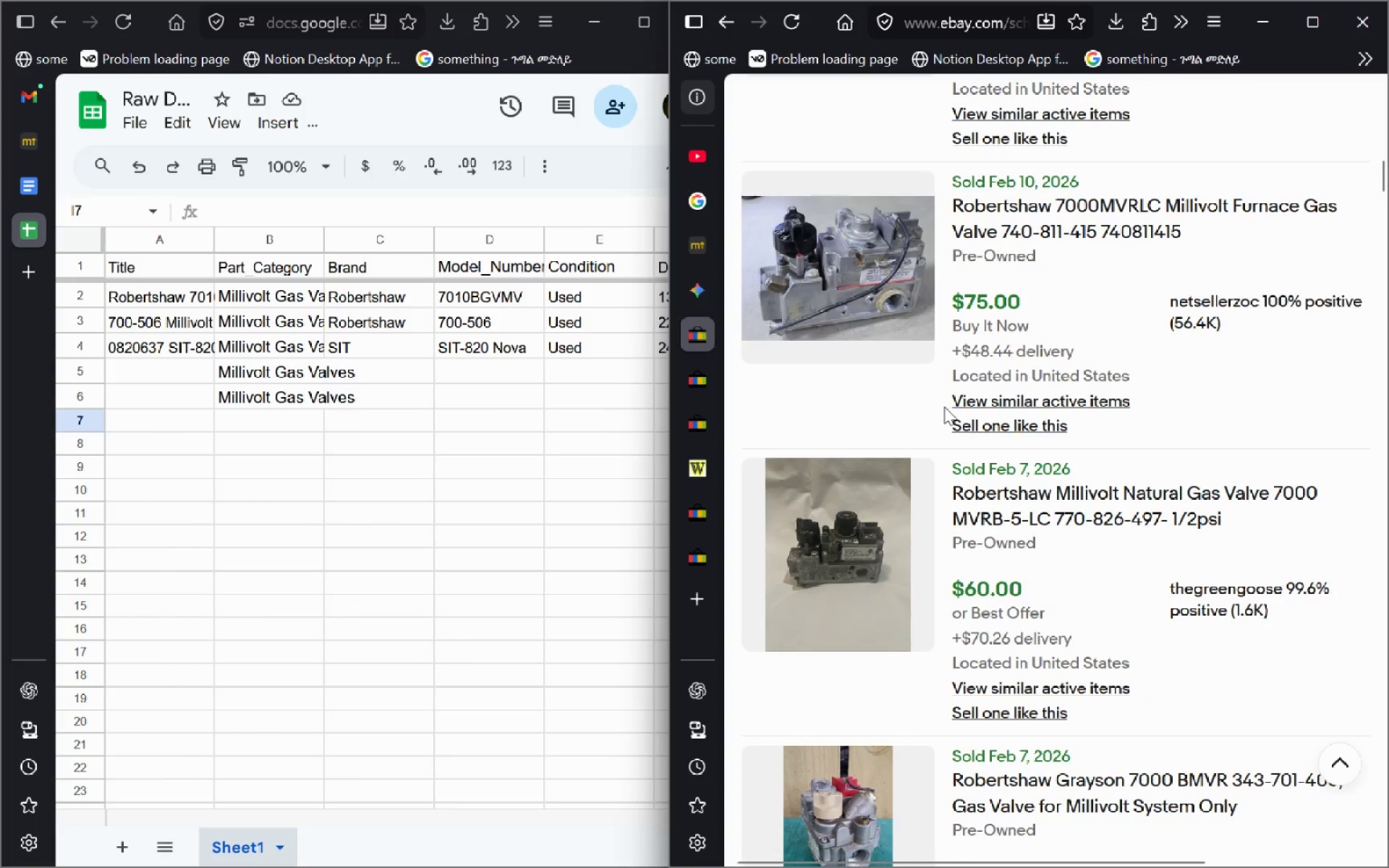 
mouse_move([995, 481])
 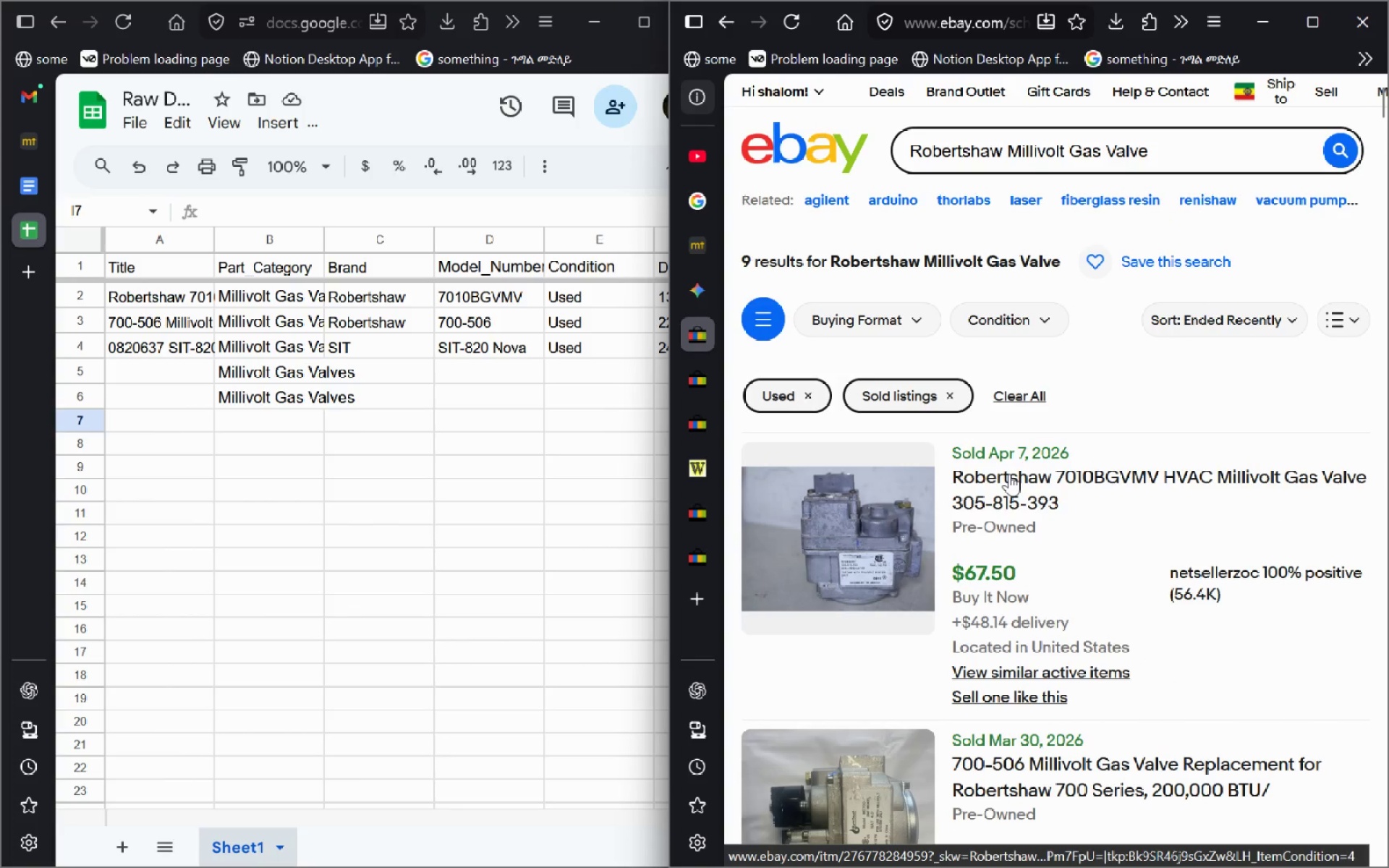 
left_click([1009, 474])
 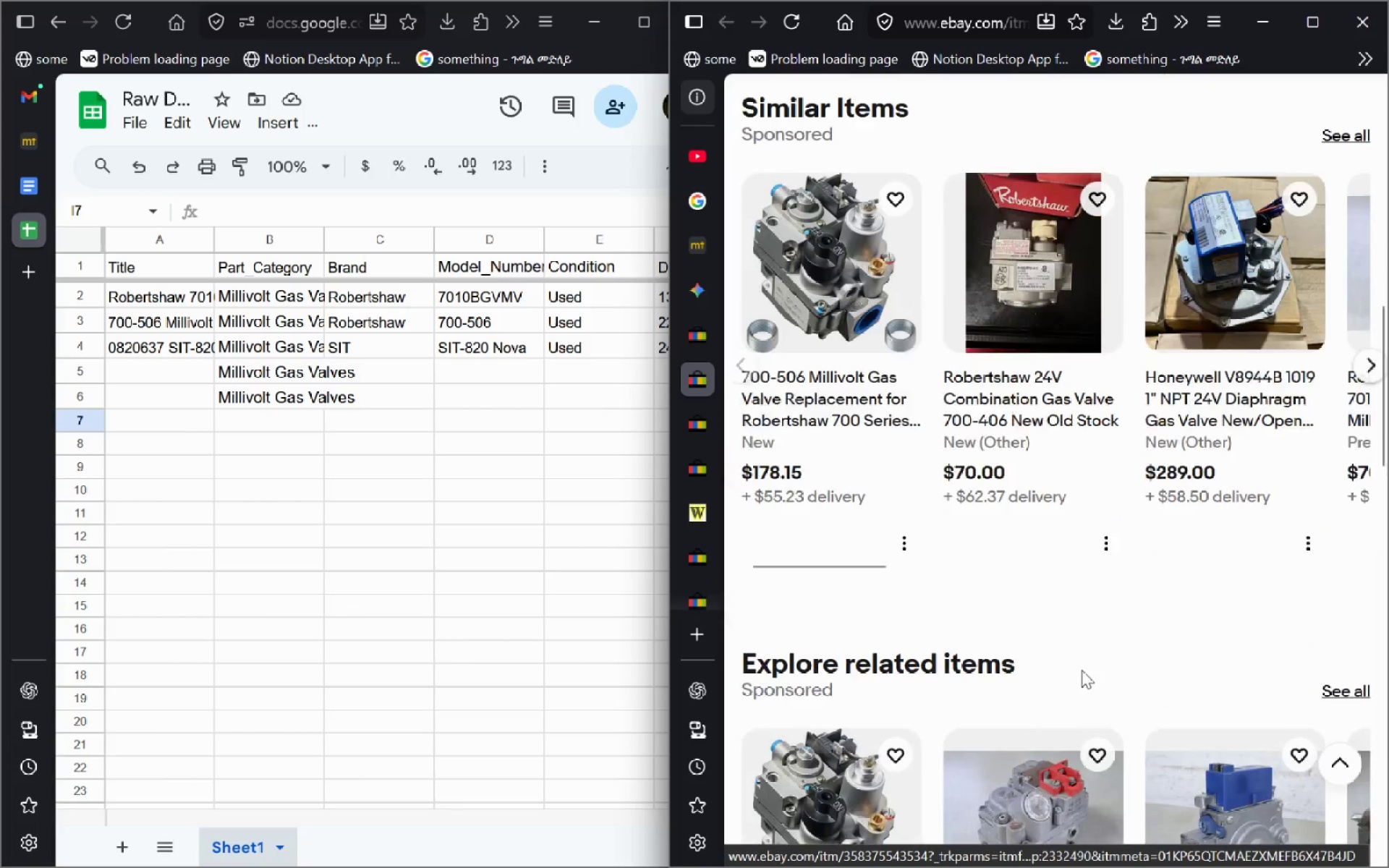 
wait(9.5)
 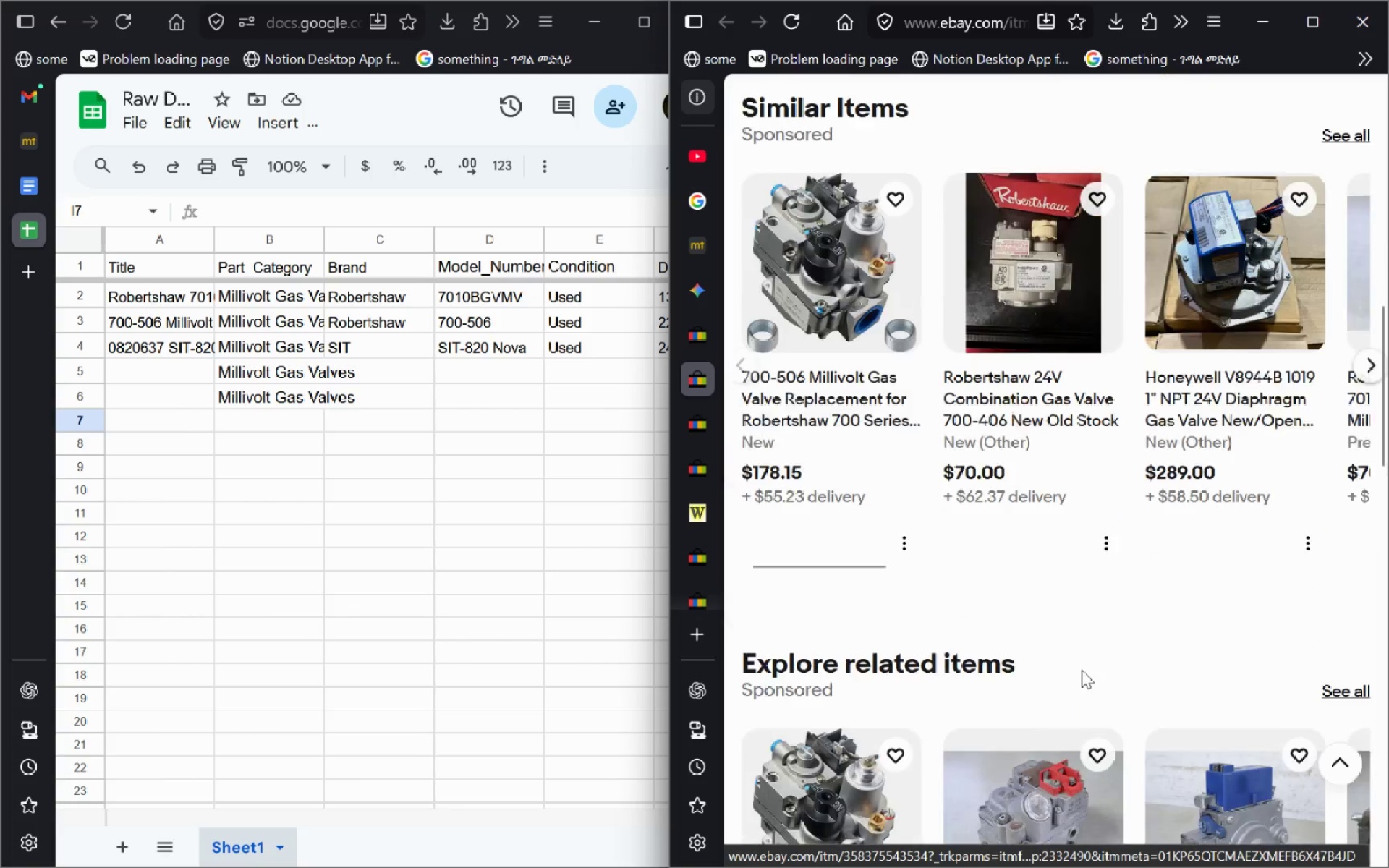 
left_click([1321, 17])
 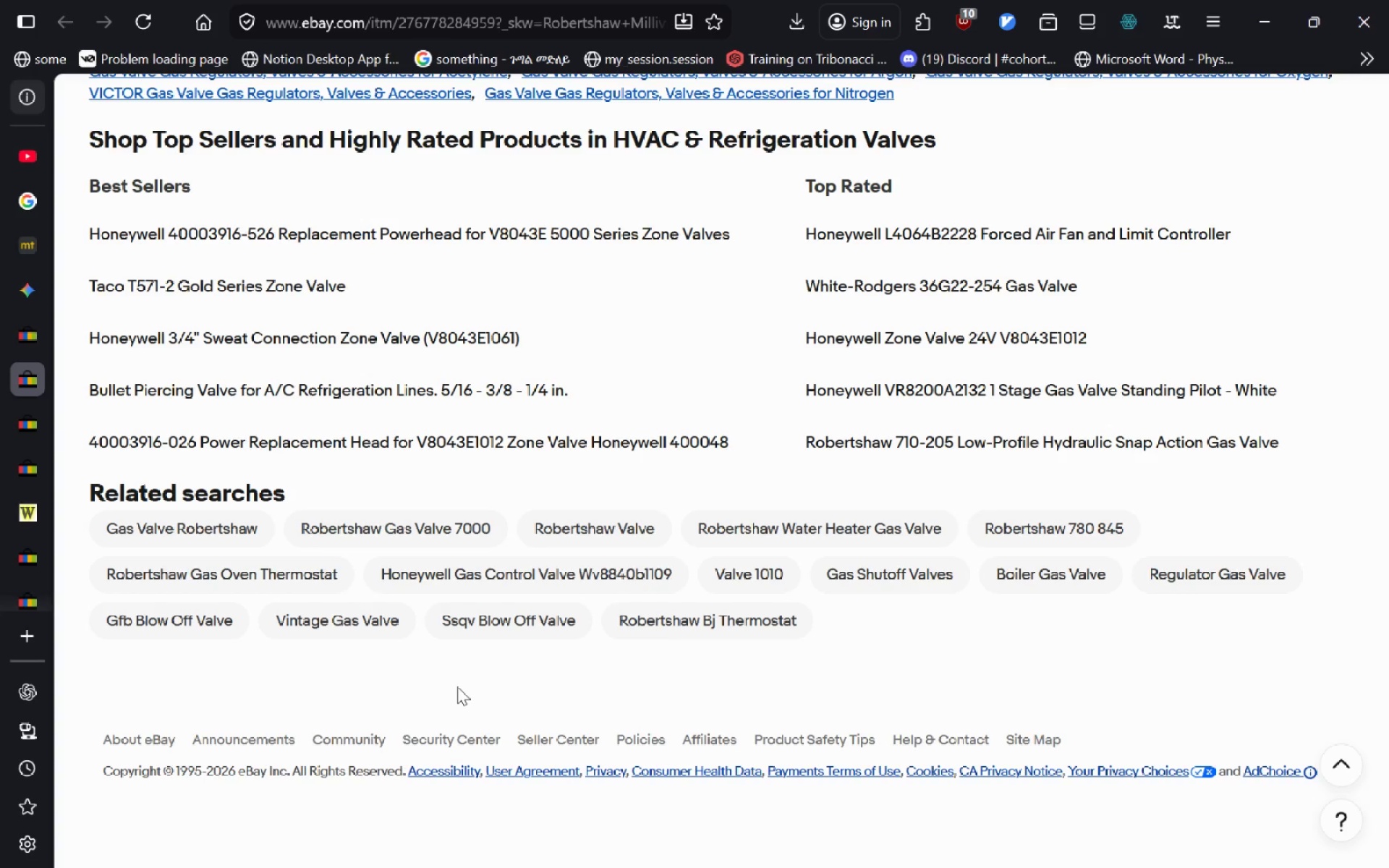 
wait(44.14)
 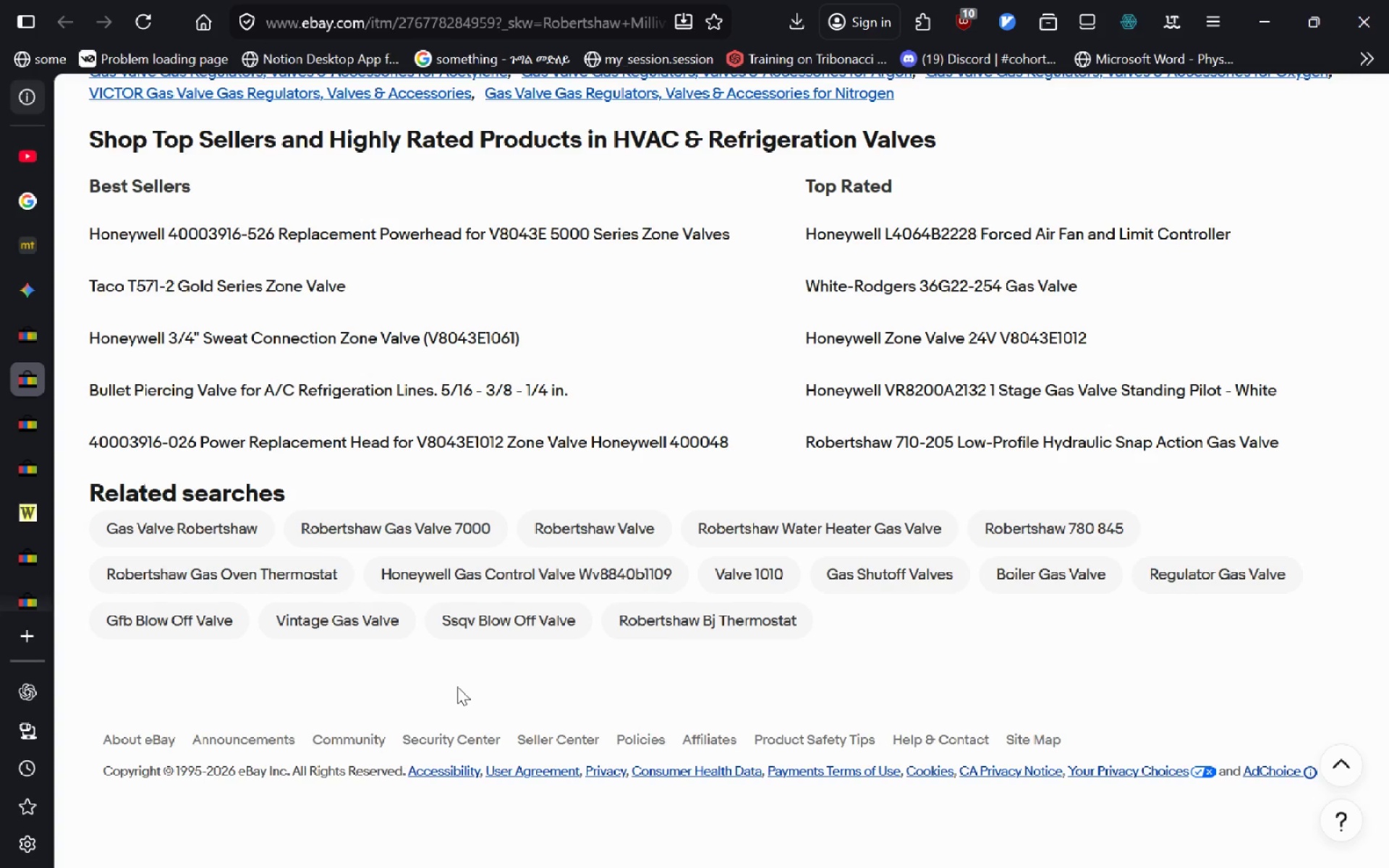 
mouse_move([644, 524])
 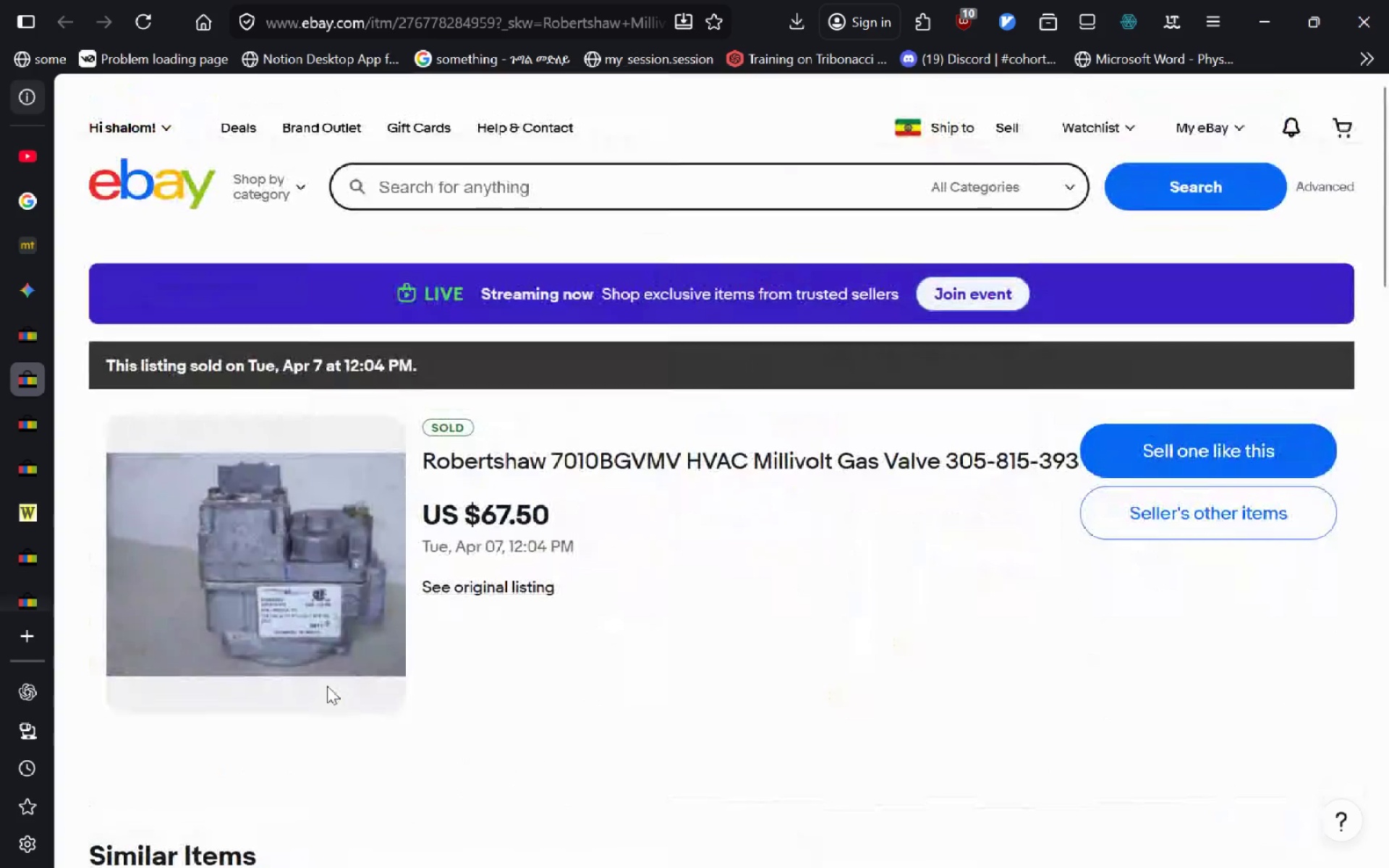 
left_click([488, 552])
 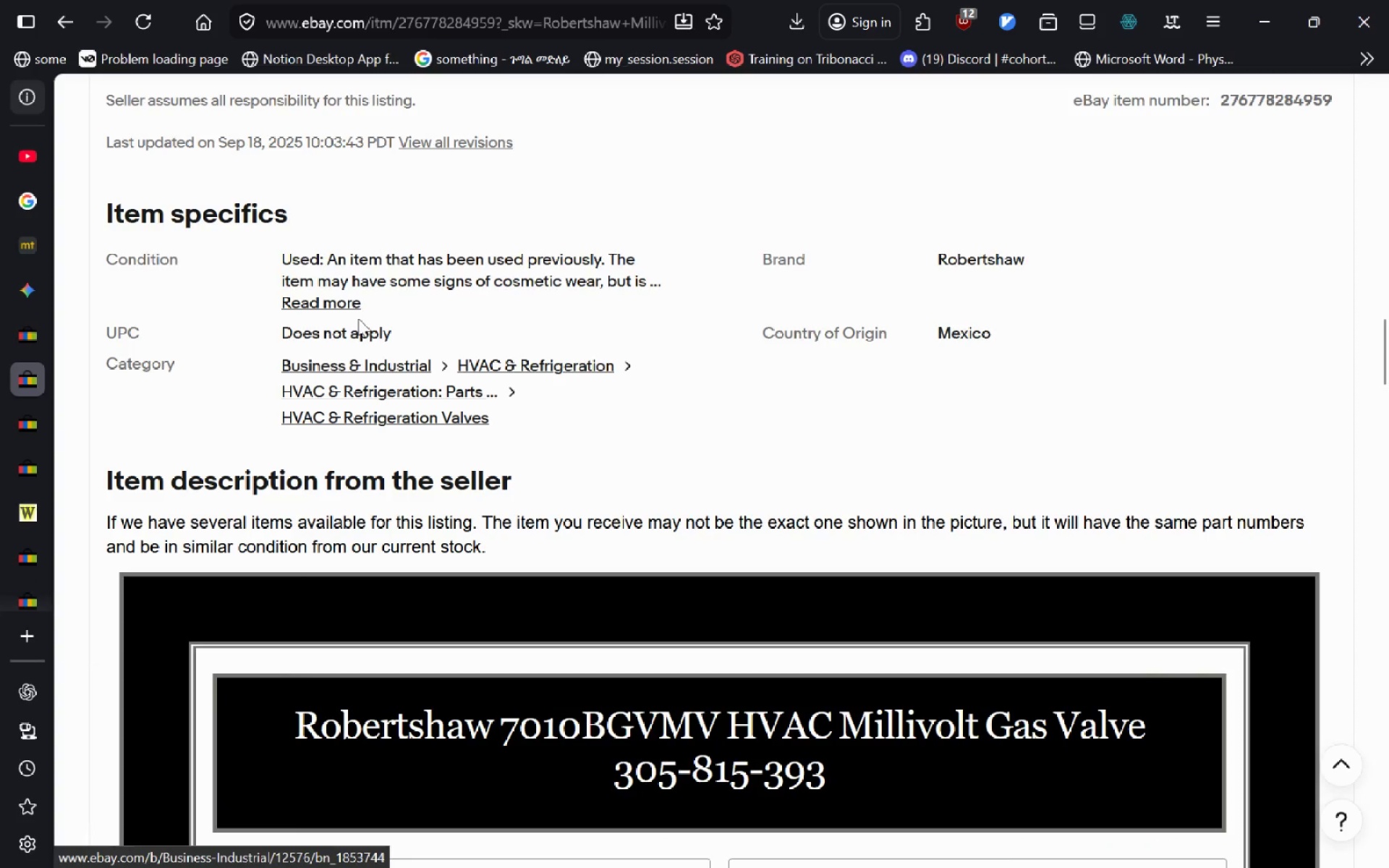 
wait(11.39)
 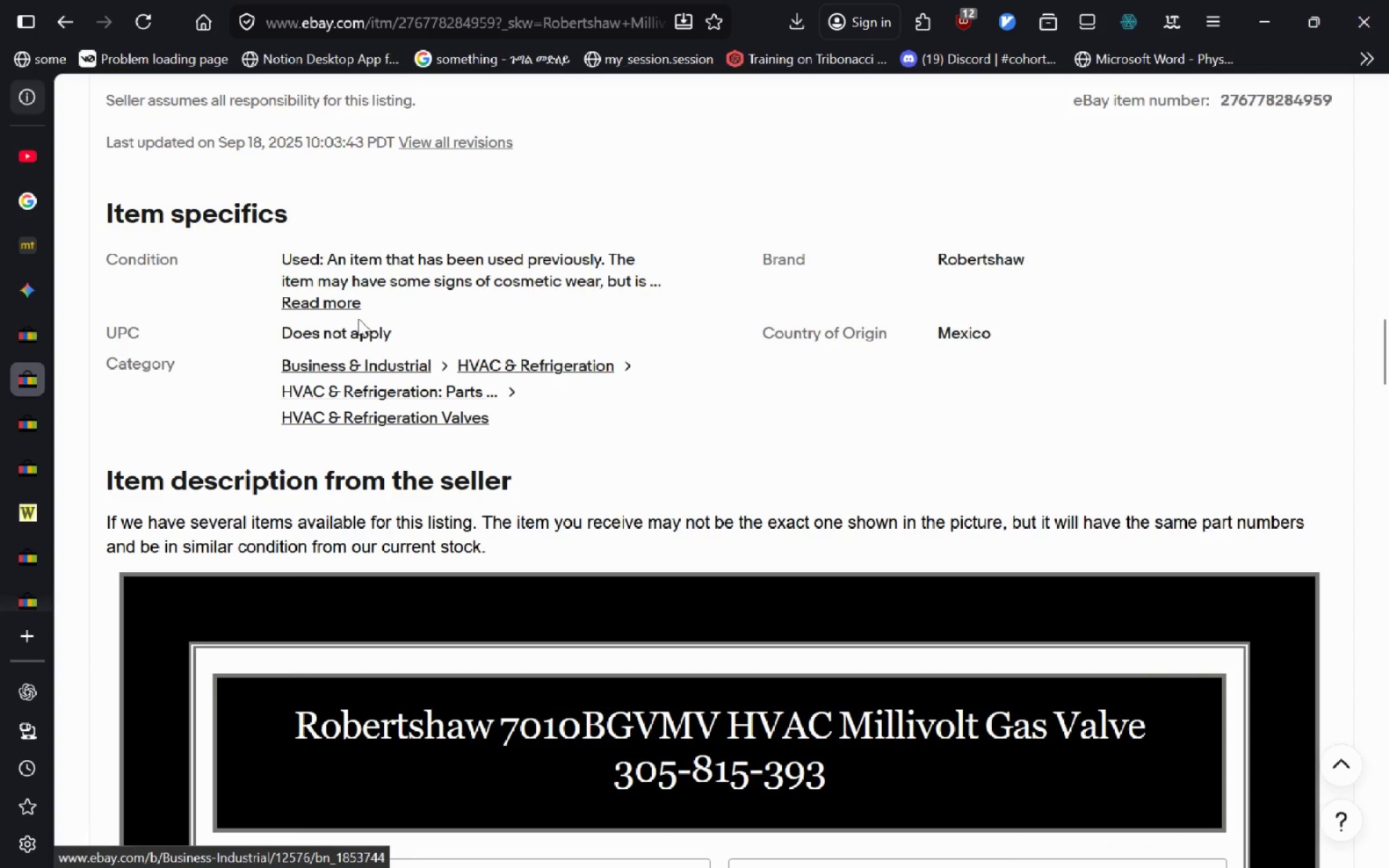 
left_click_drag(start_coordinate=[1226, 294], to_coordinate=[1294, 290])
 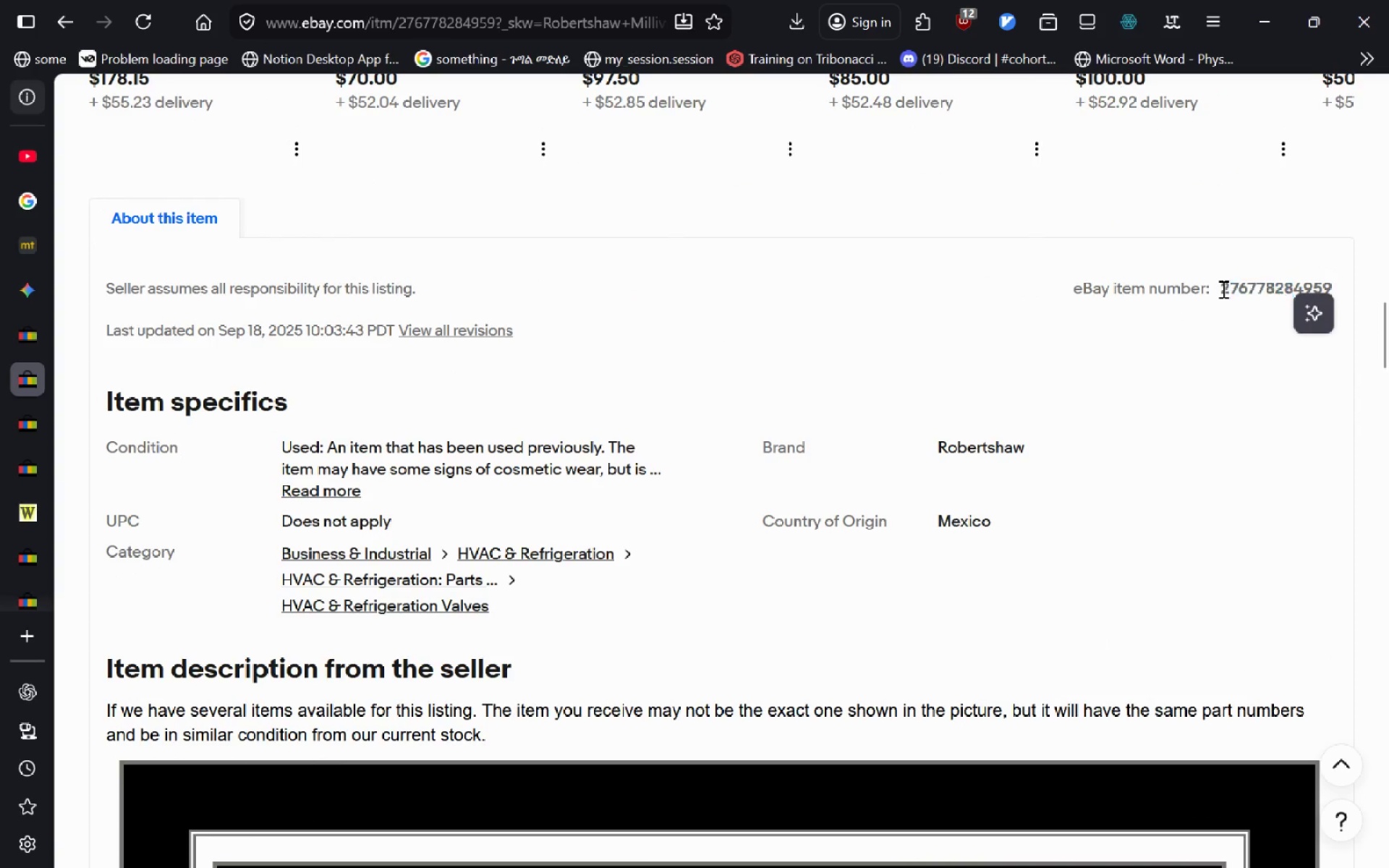 
left_click_drag(start_coordinate=[1222, 289], to_coordinate=[1345, 272])
 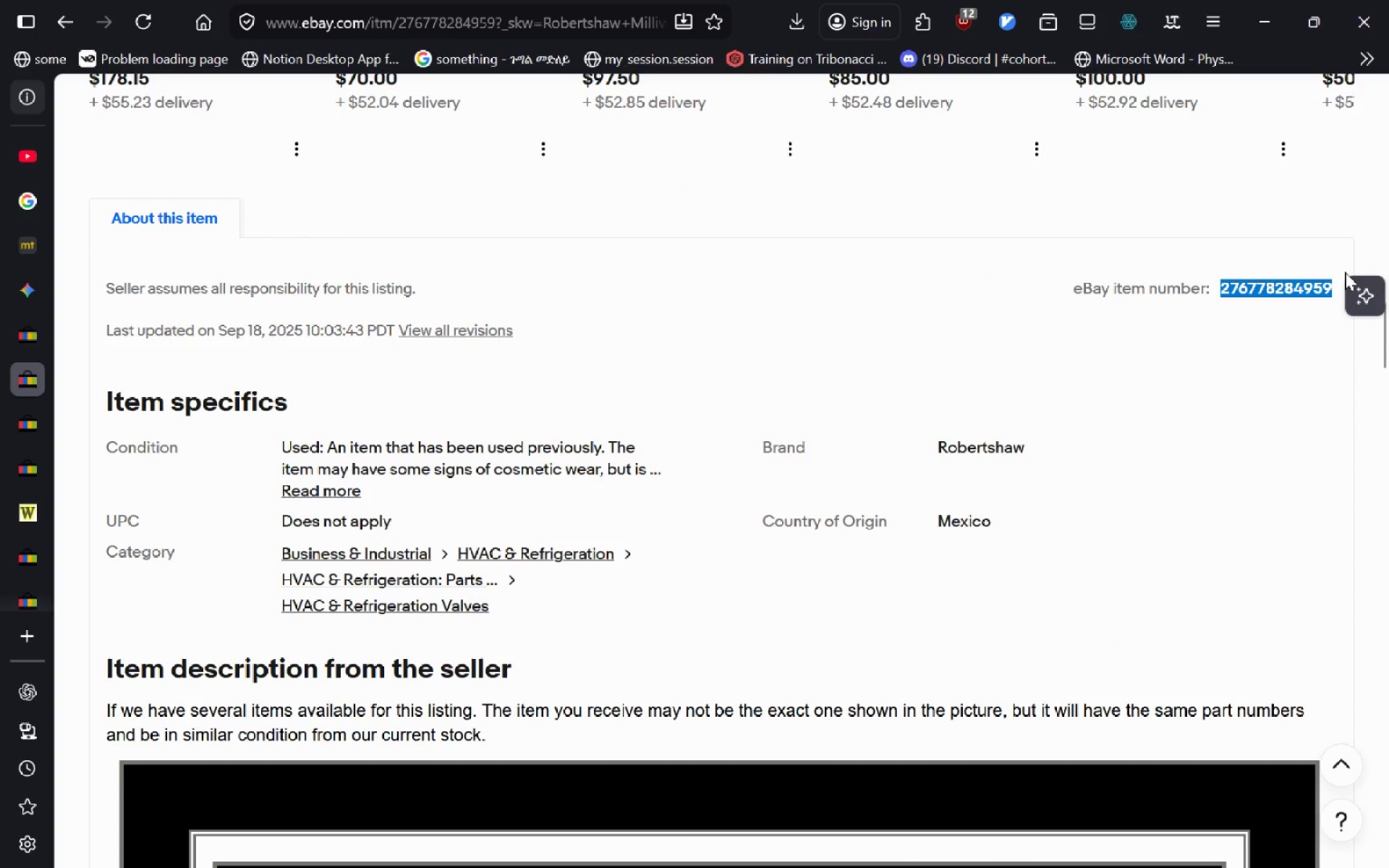 
key(Control+C)
 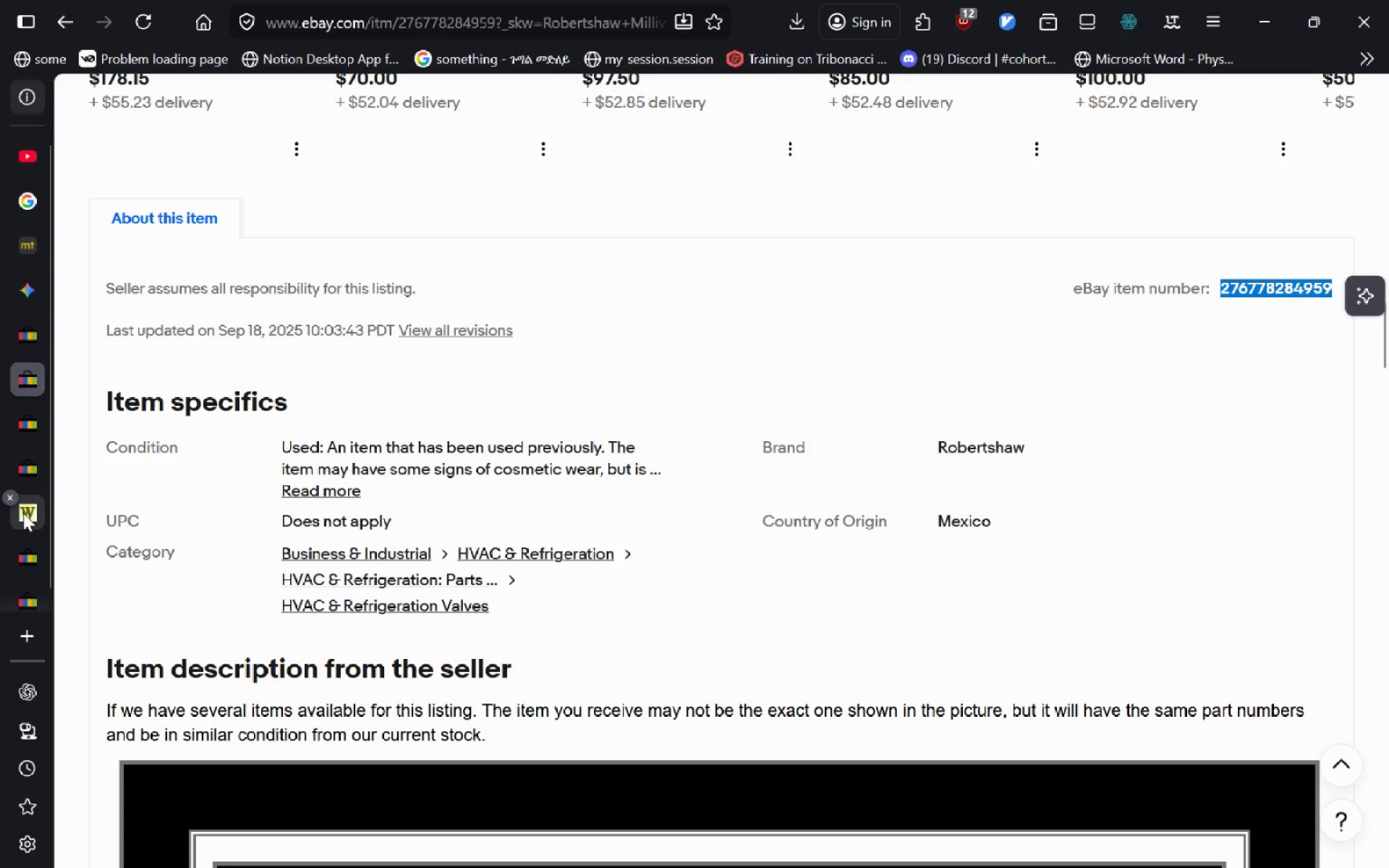 
left_click([33, 466])
 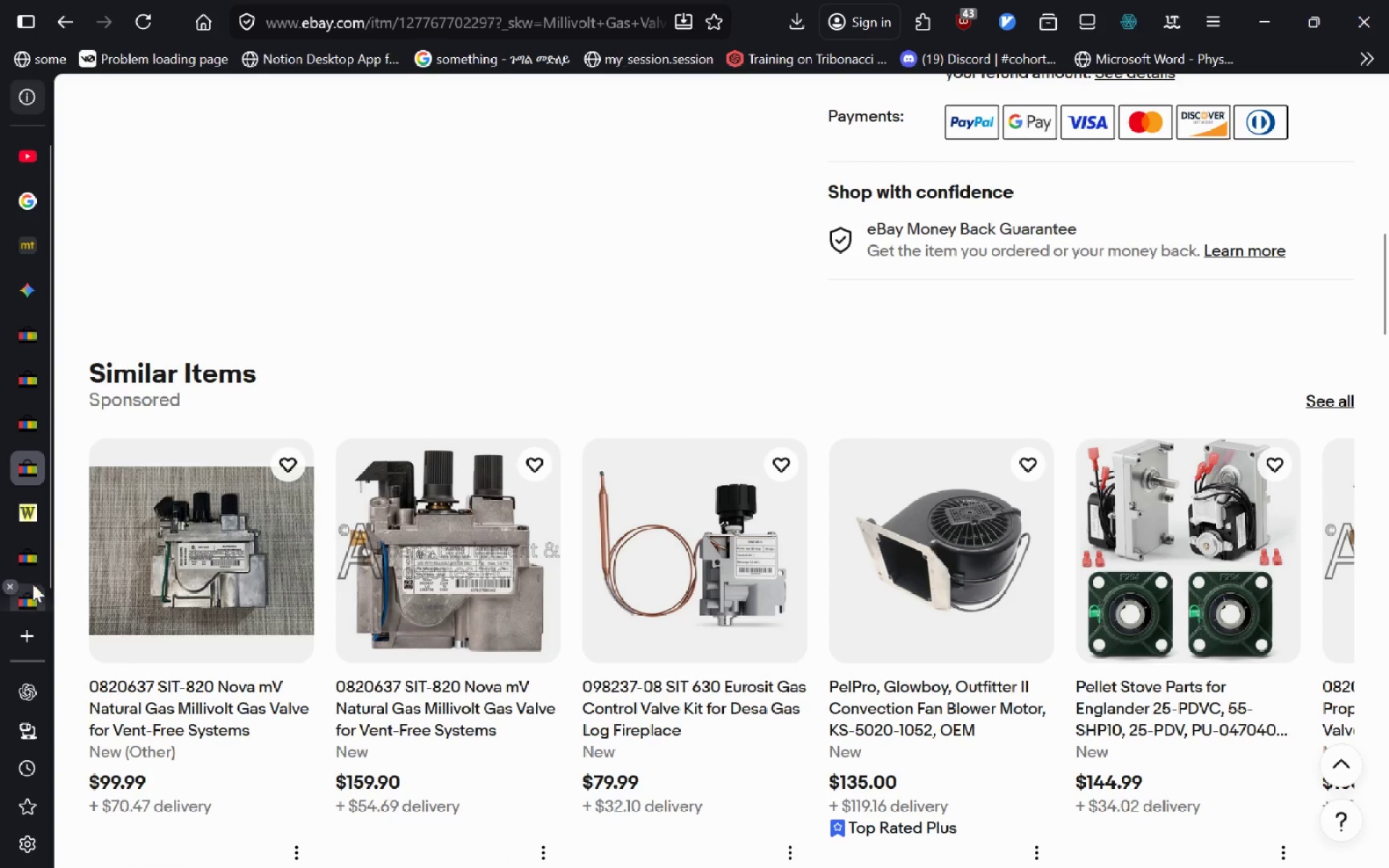 
left_click([32, 592])
 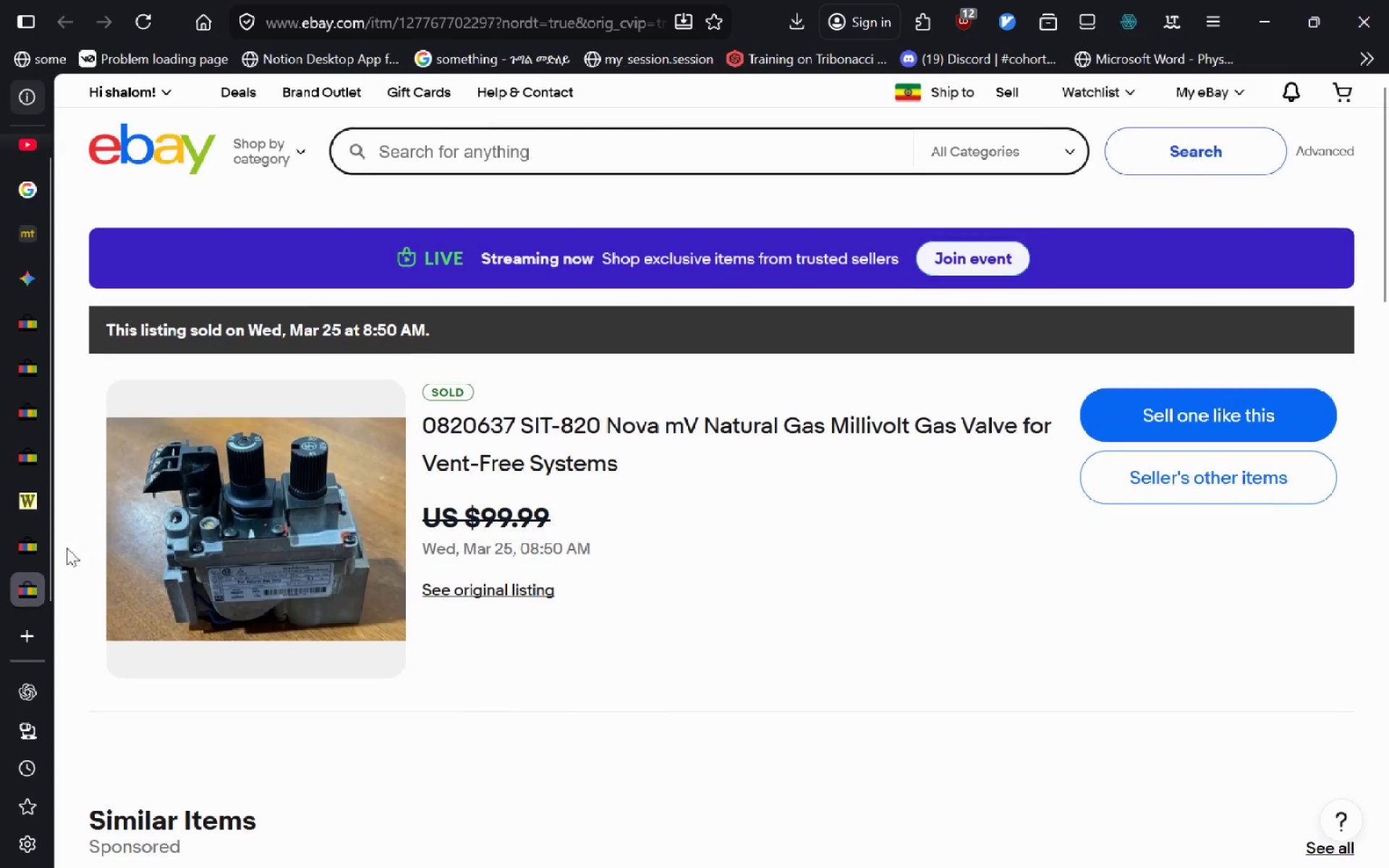 
left_click([35, 540])
 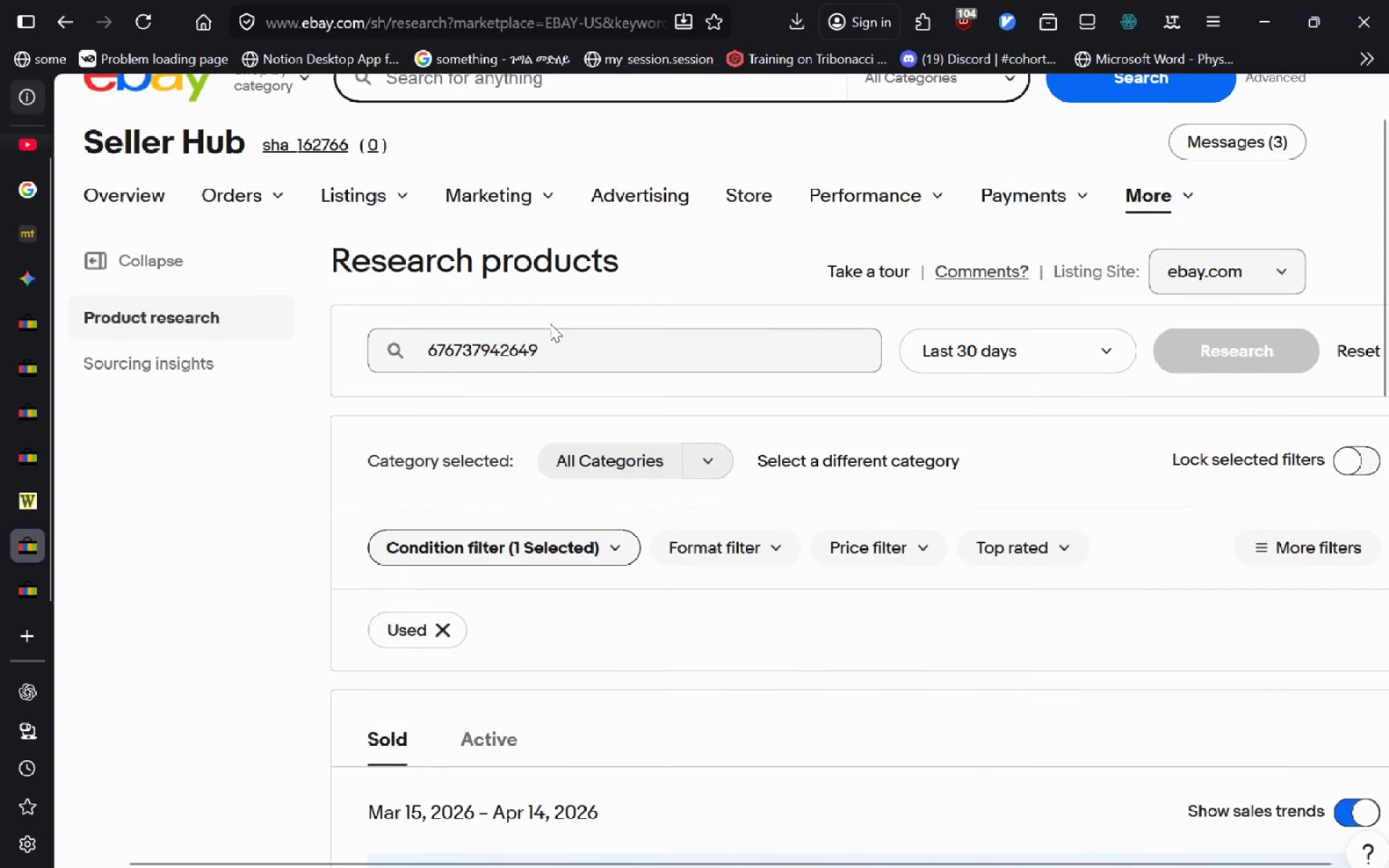 
left_click_drag(start_coordinate=[565, 351], to_coordinate=[425, 338])
 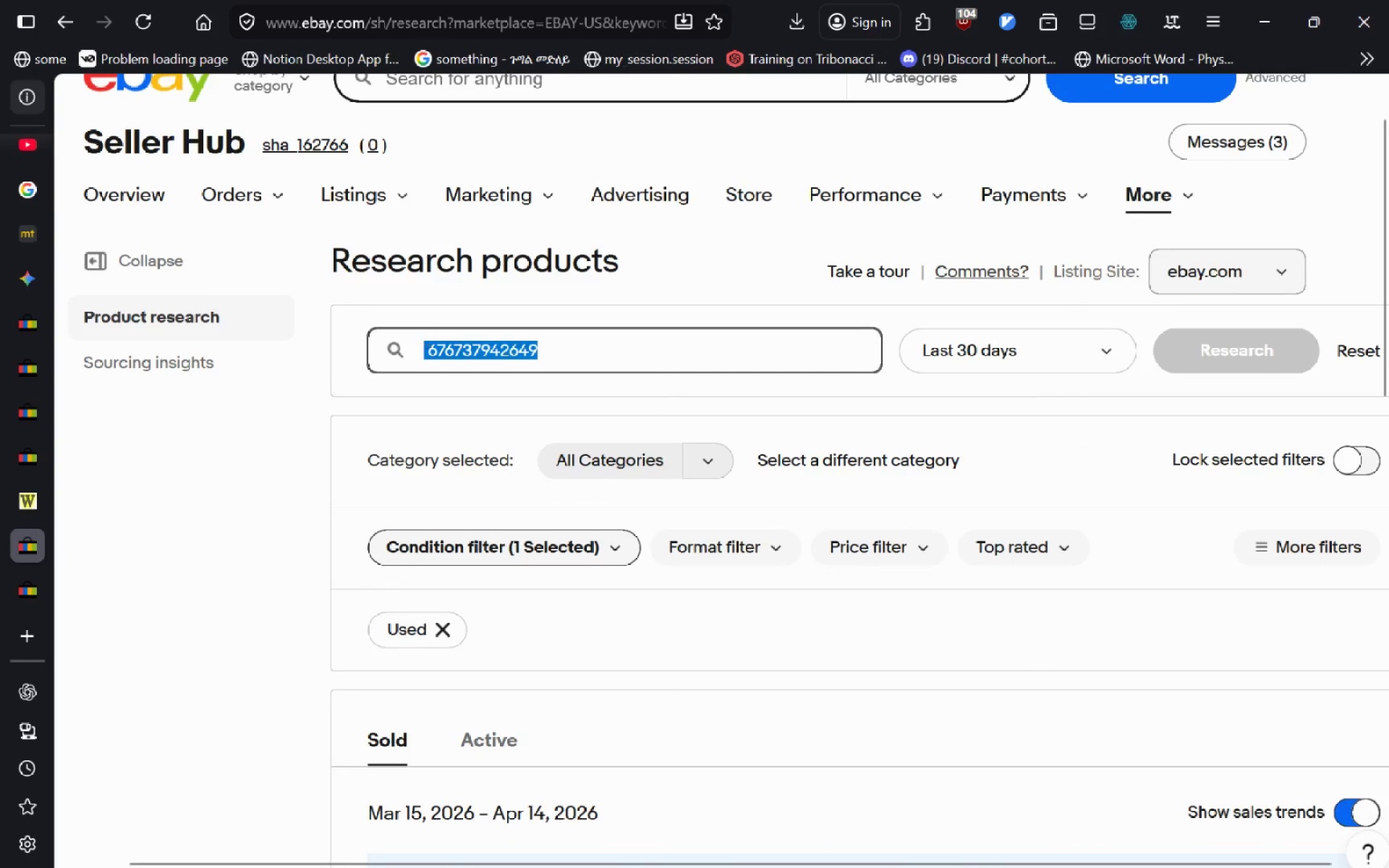 
key(Backspace)
 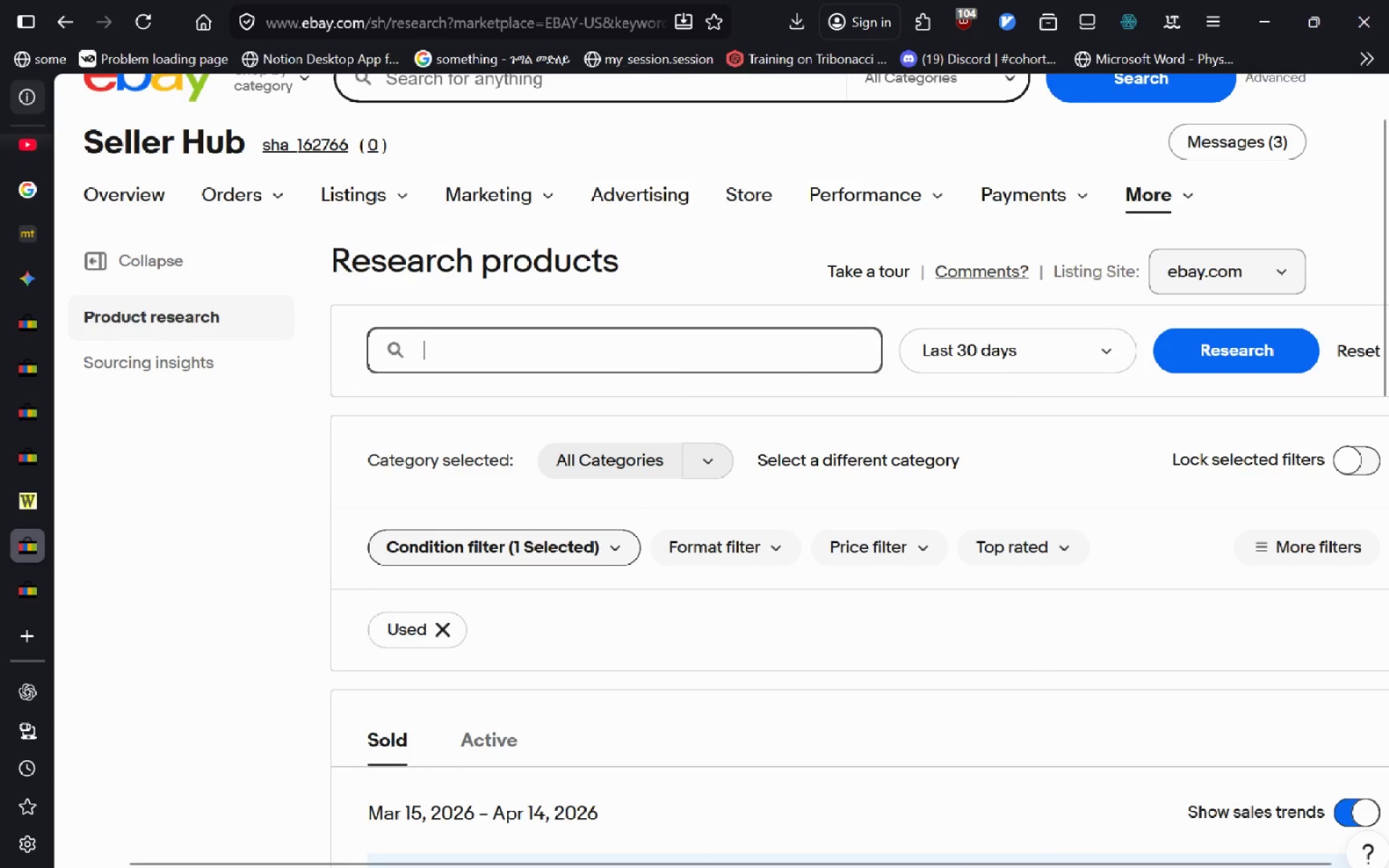 
key(Control+V)
 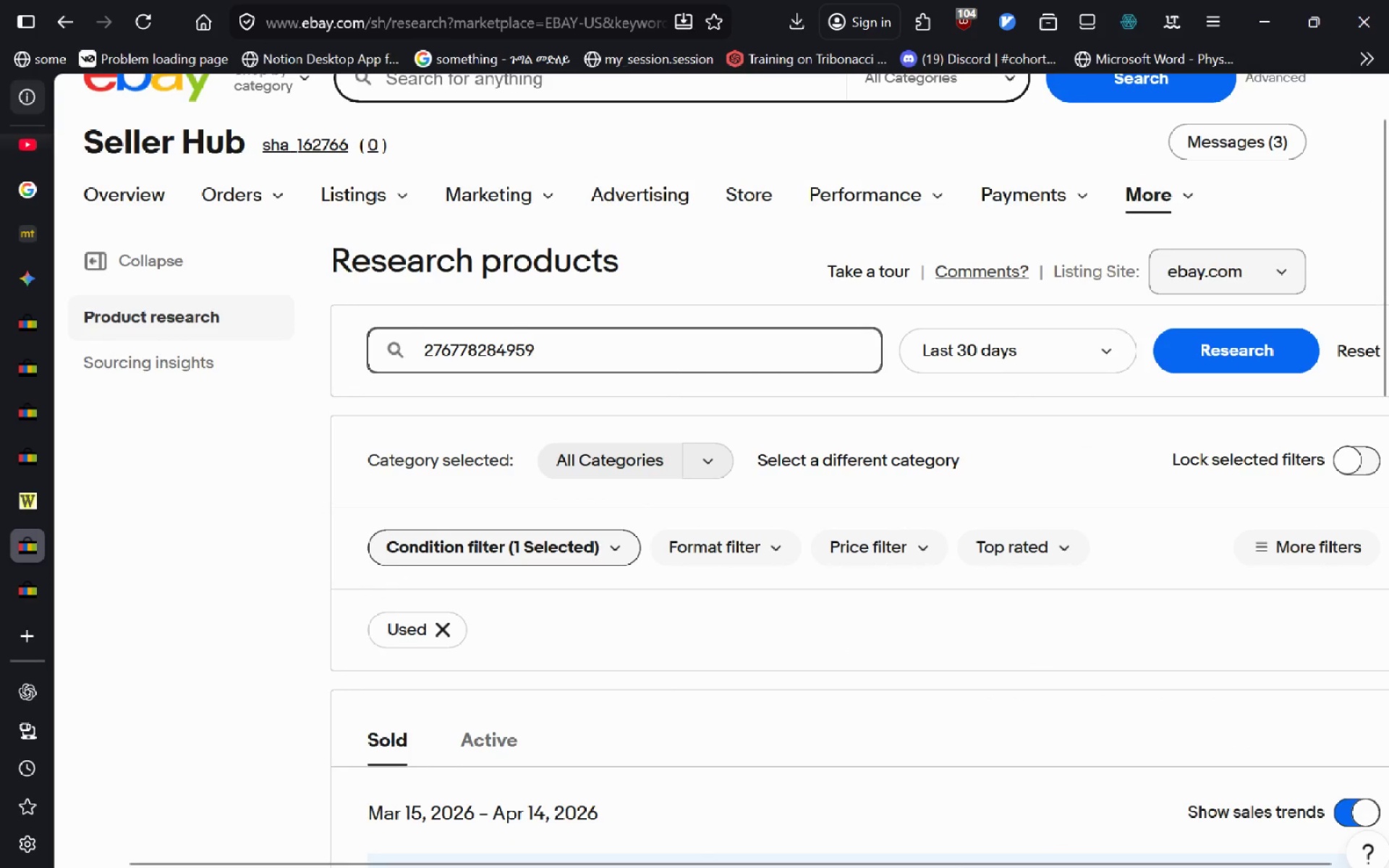 
key(Enter)
 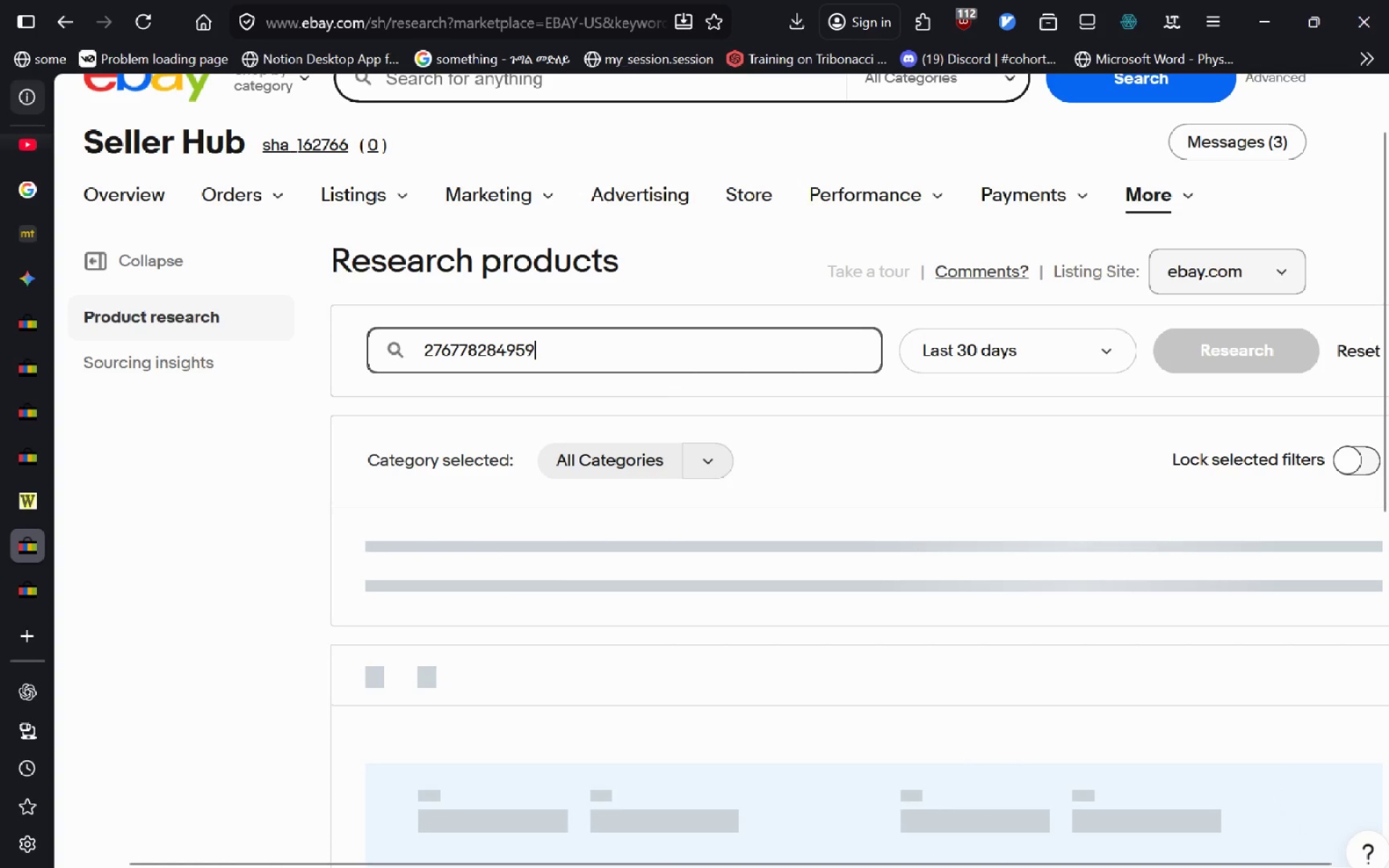 
mouse_move([661, 565])
 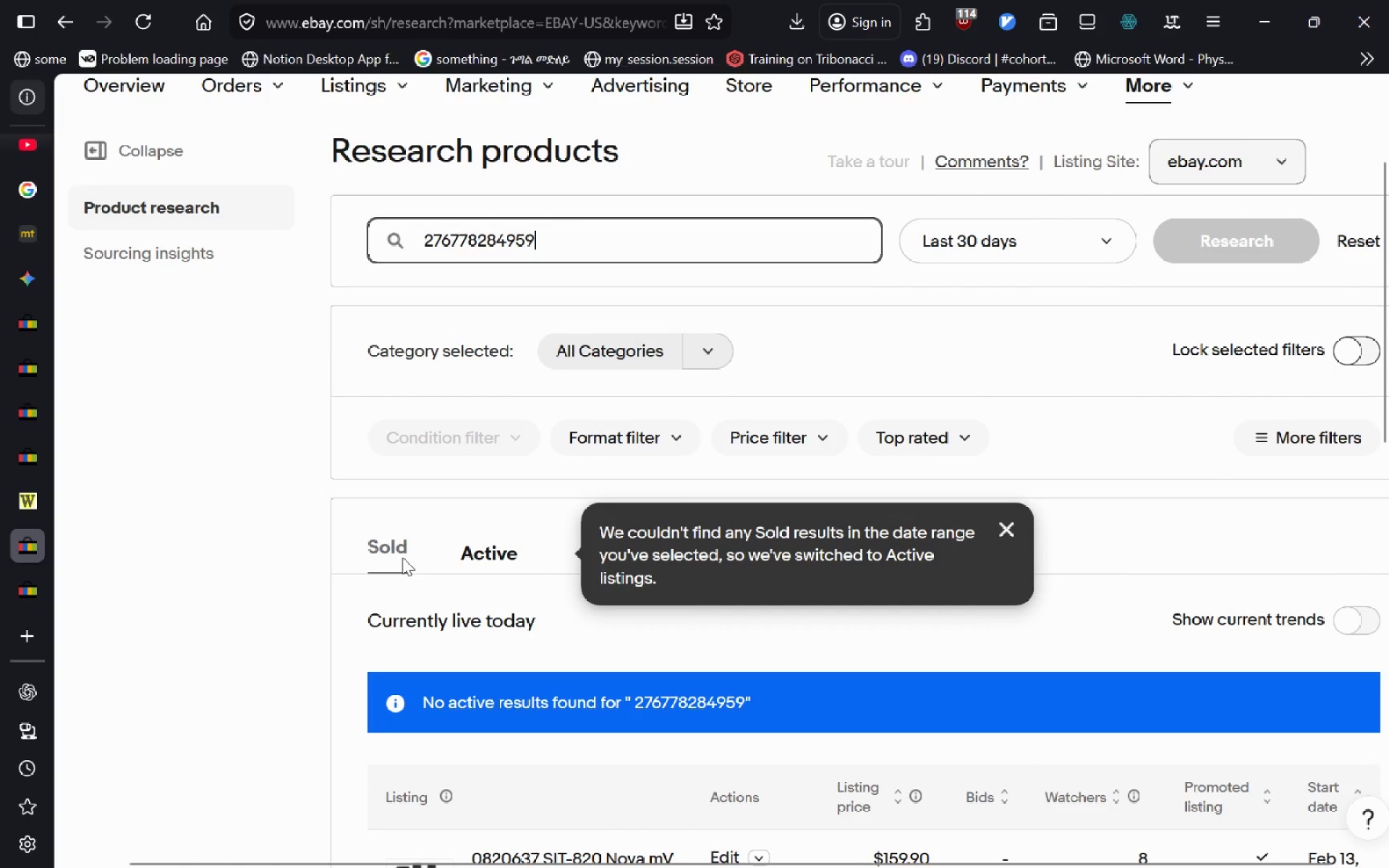 
left_click([402, 557])
 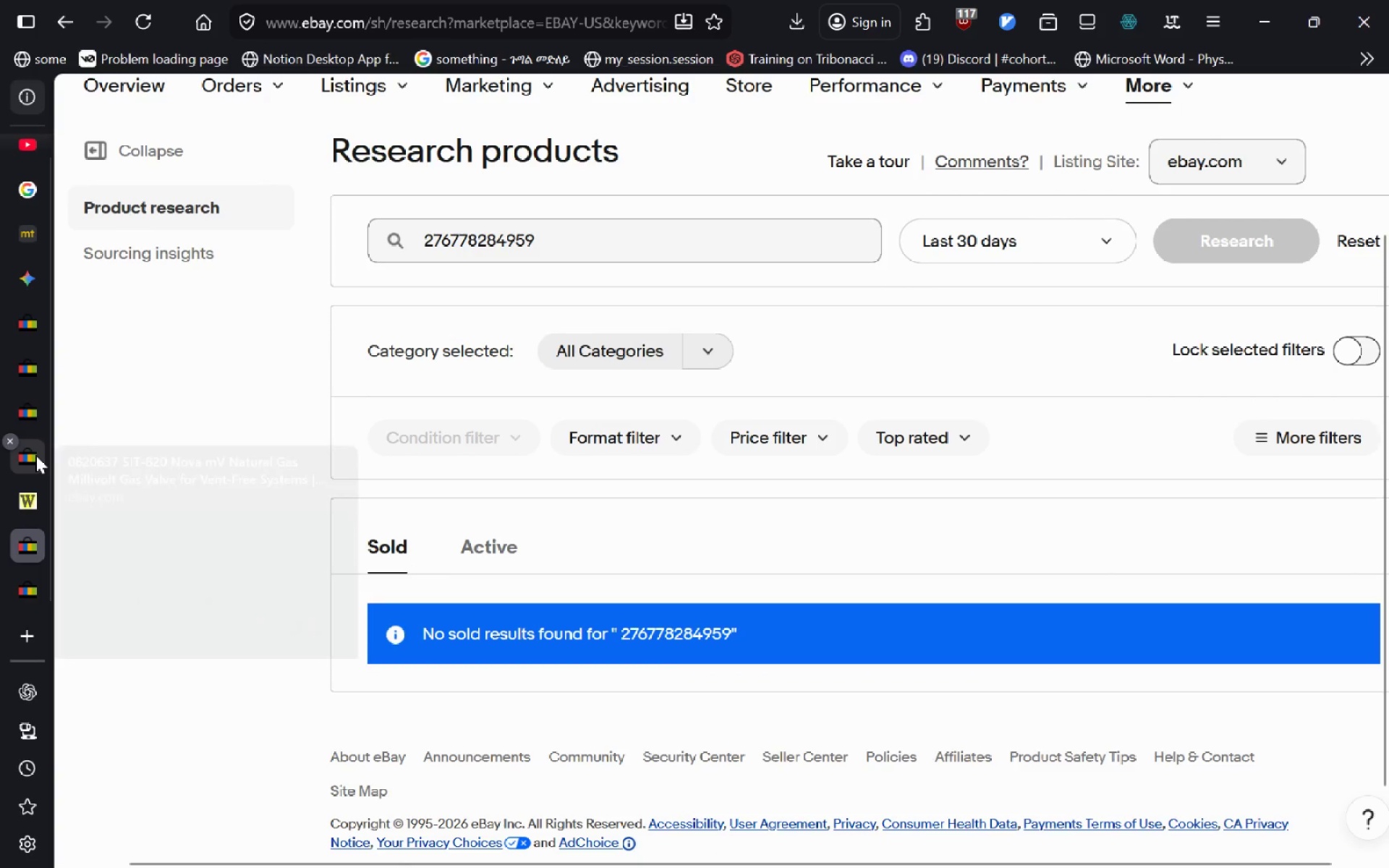 
left_click([35, 431])
 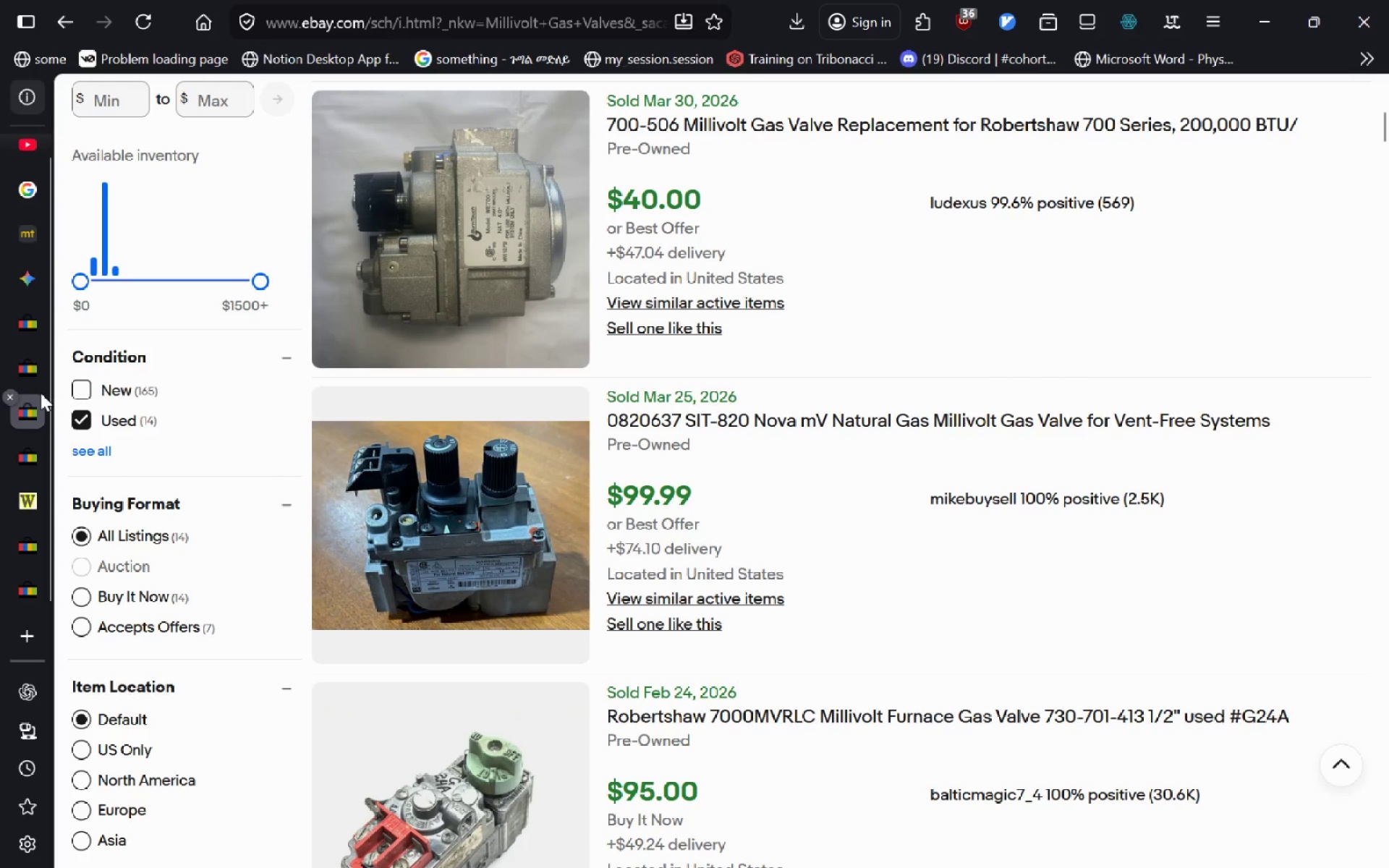 
left_click([41, 380])
 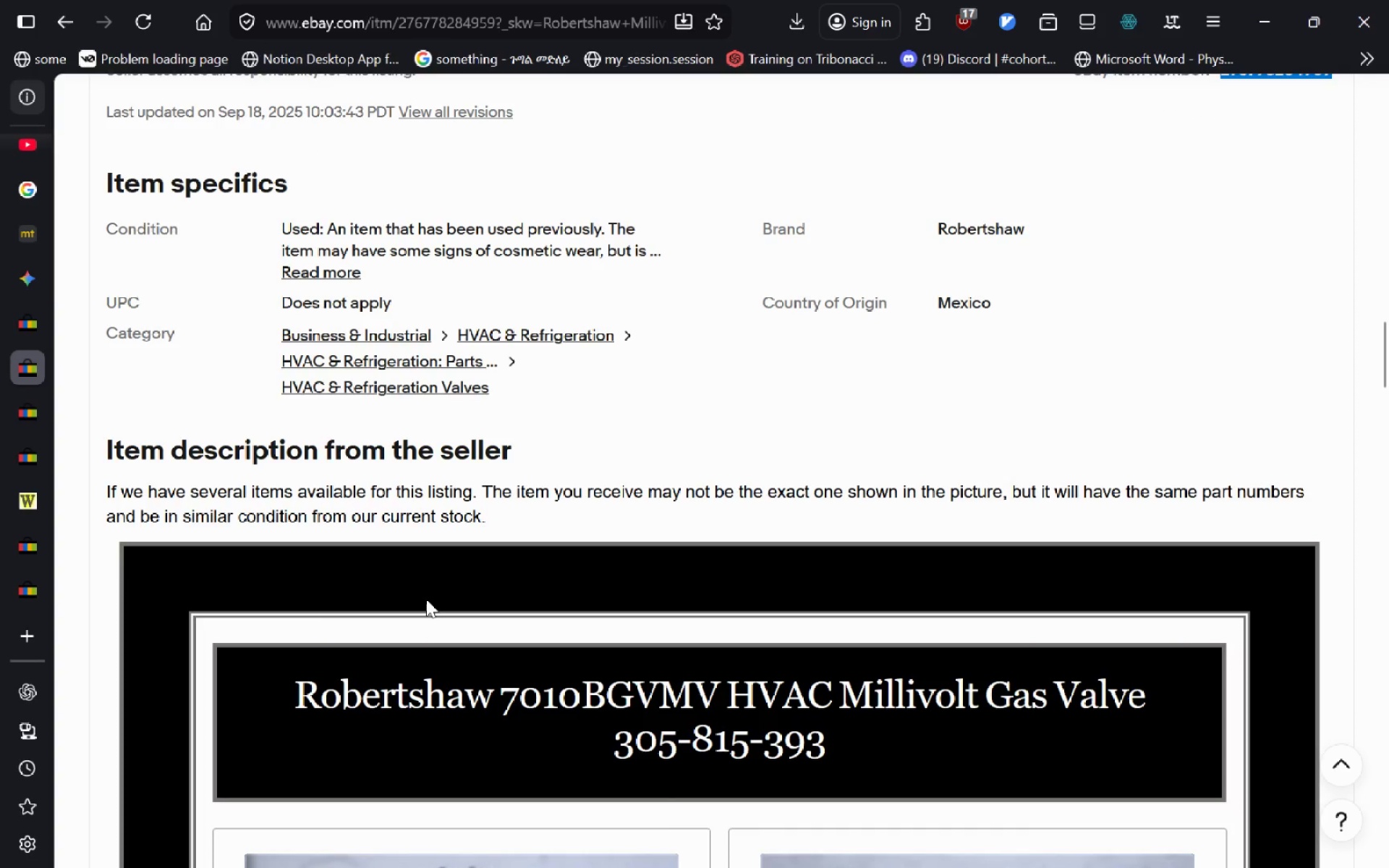 
wait(19.58)
 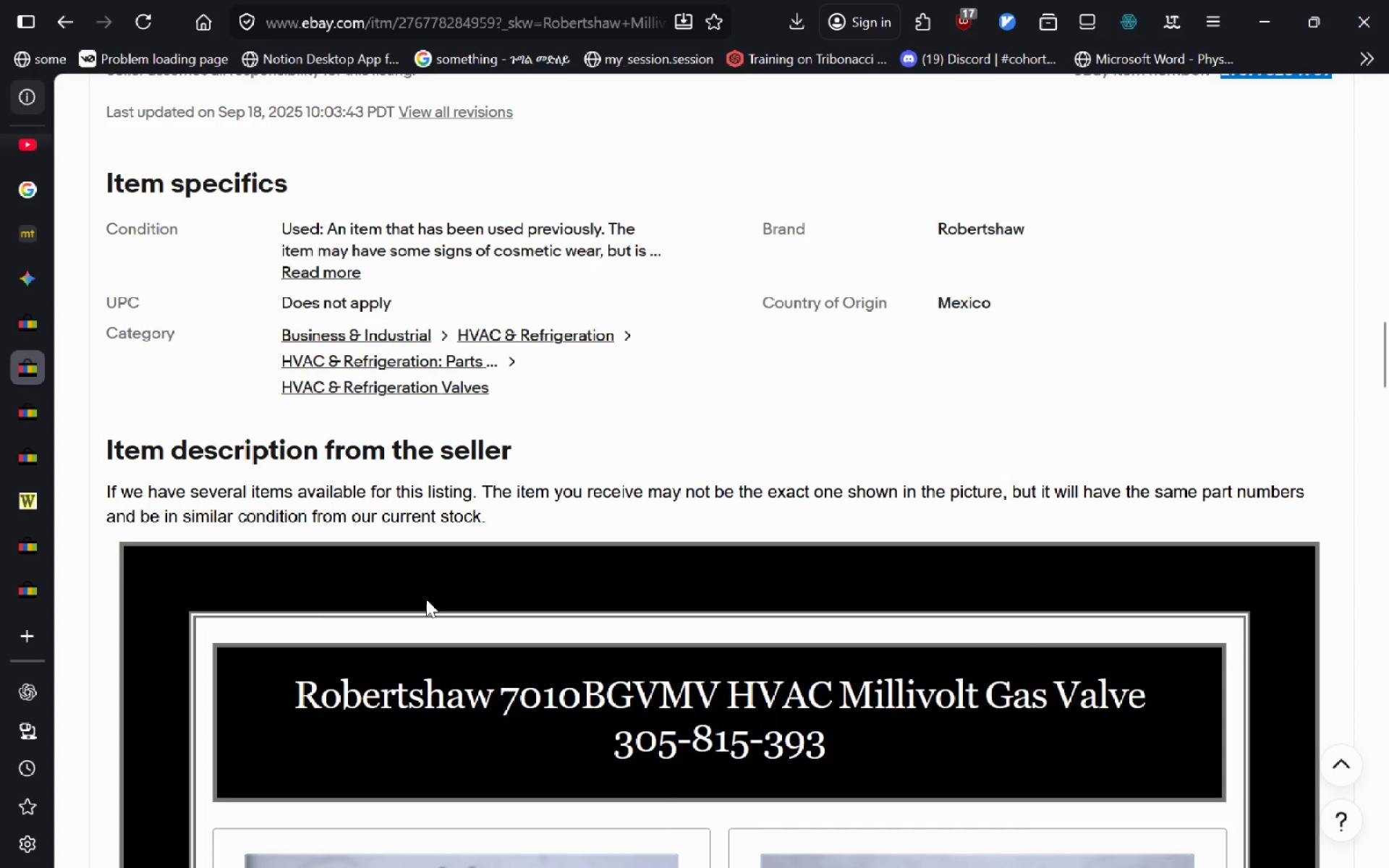 
left_click_drag(start_coordinate=[832, 389], to_coordinate=[621, 393])
 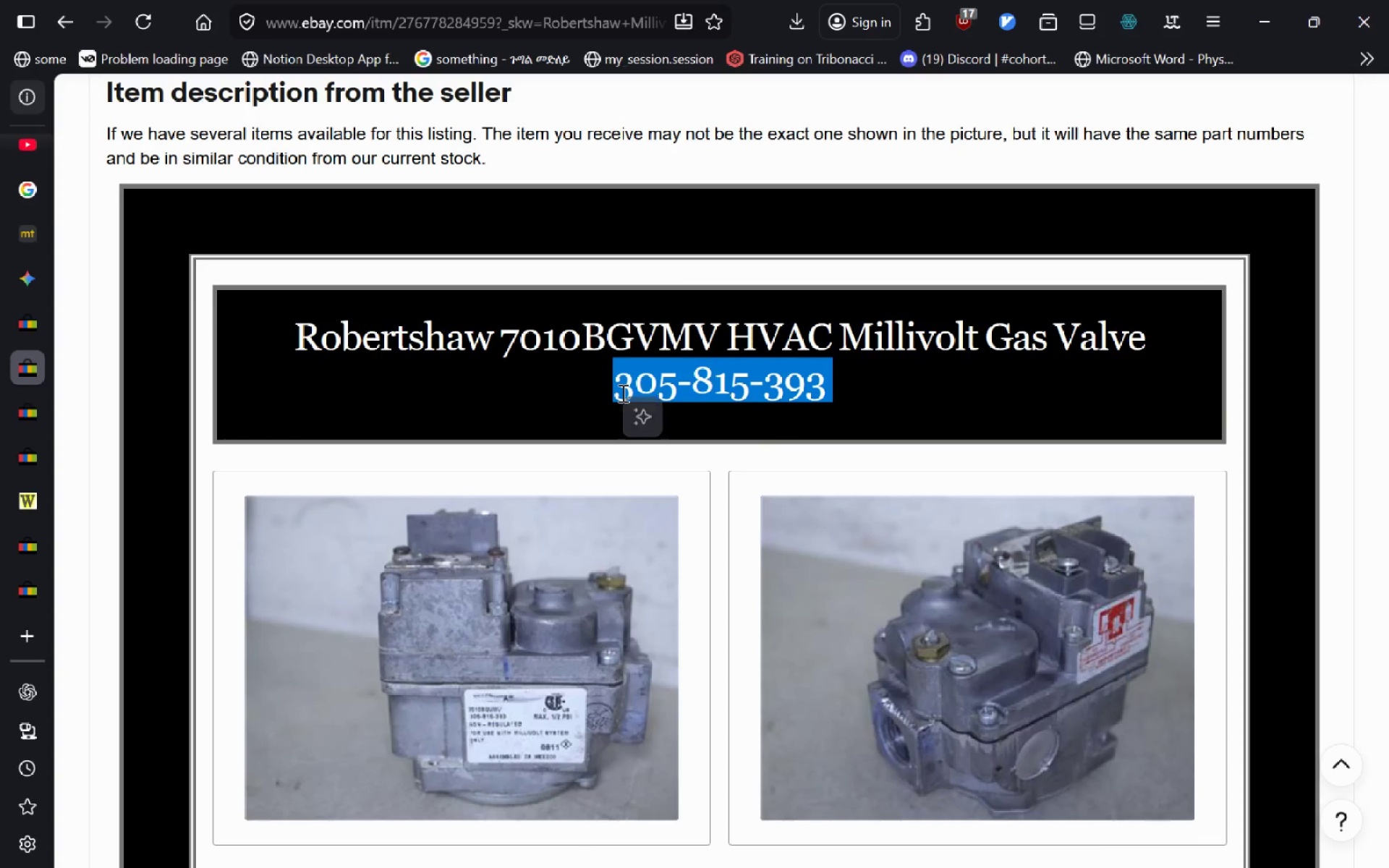 
key(Control+C)
 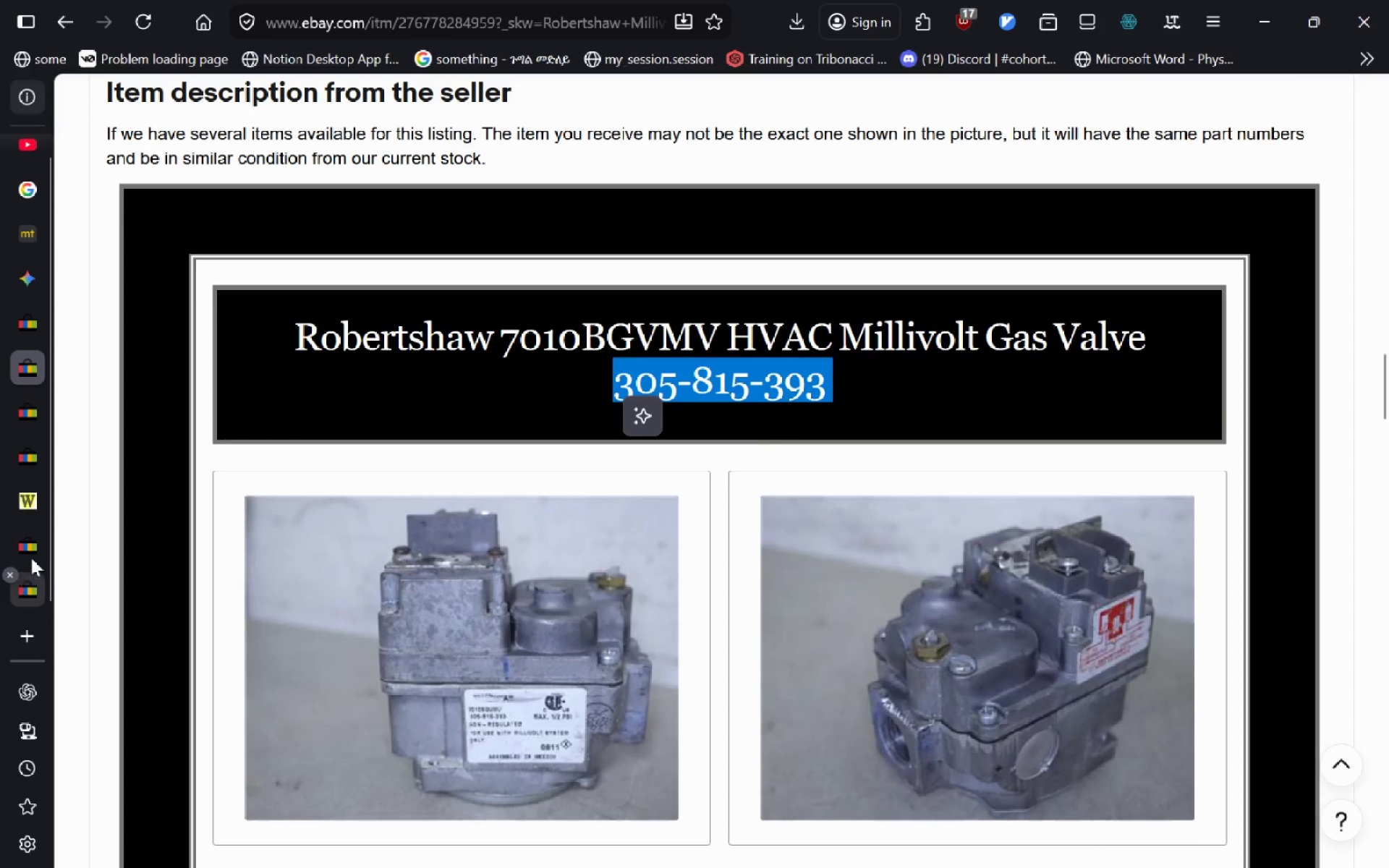 
left_click([35, 545])
 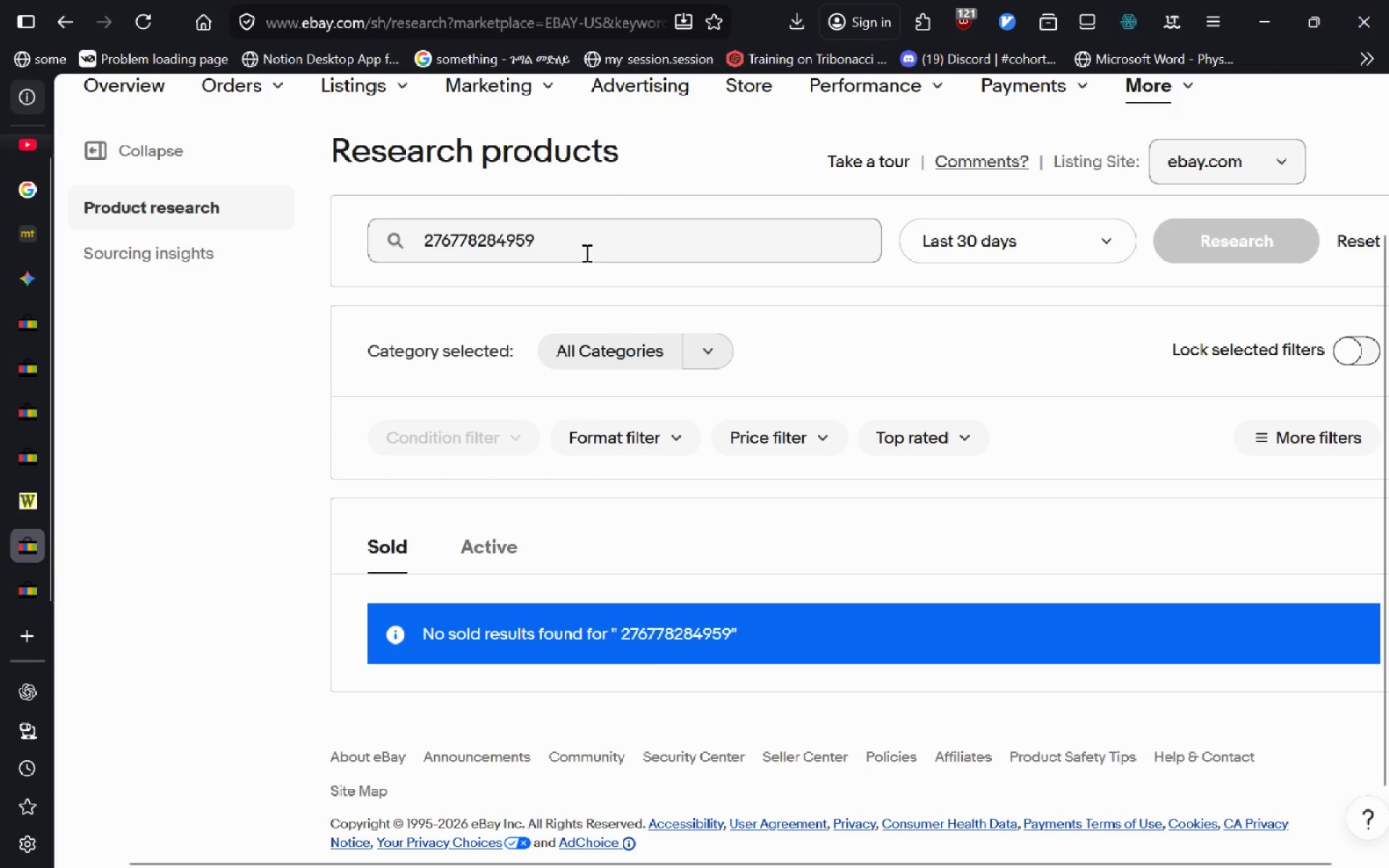 
left_click_drag(start_coordinate=[585, 249], to_coordinate=[222, 234])
 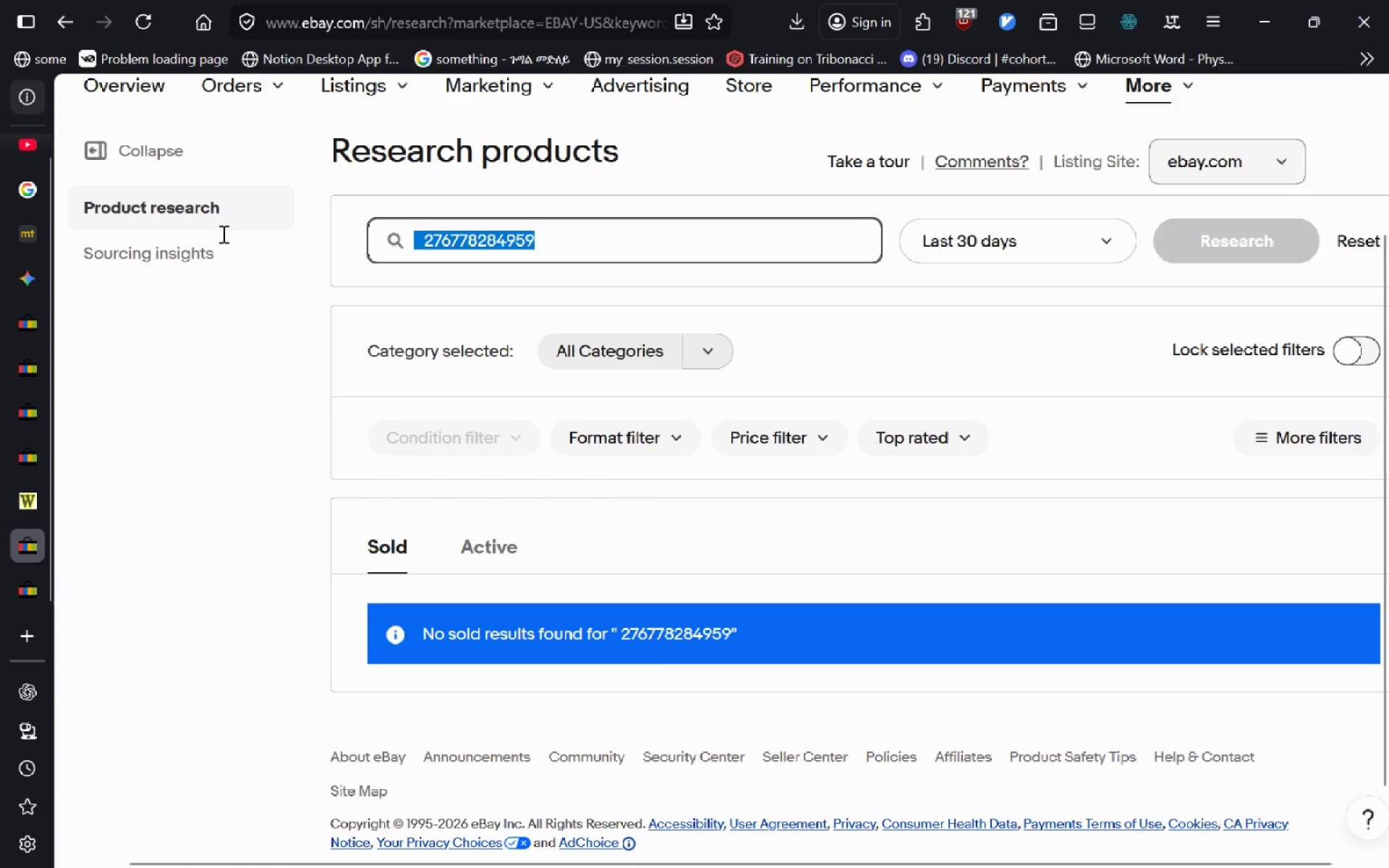 
key(Control+V)
 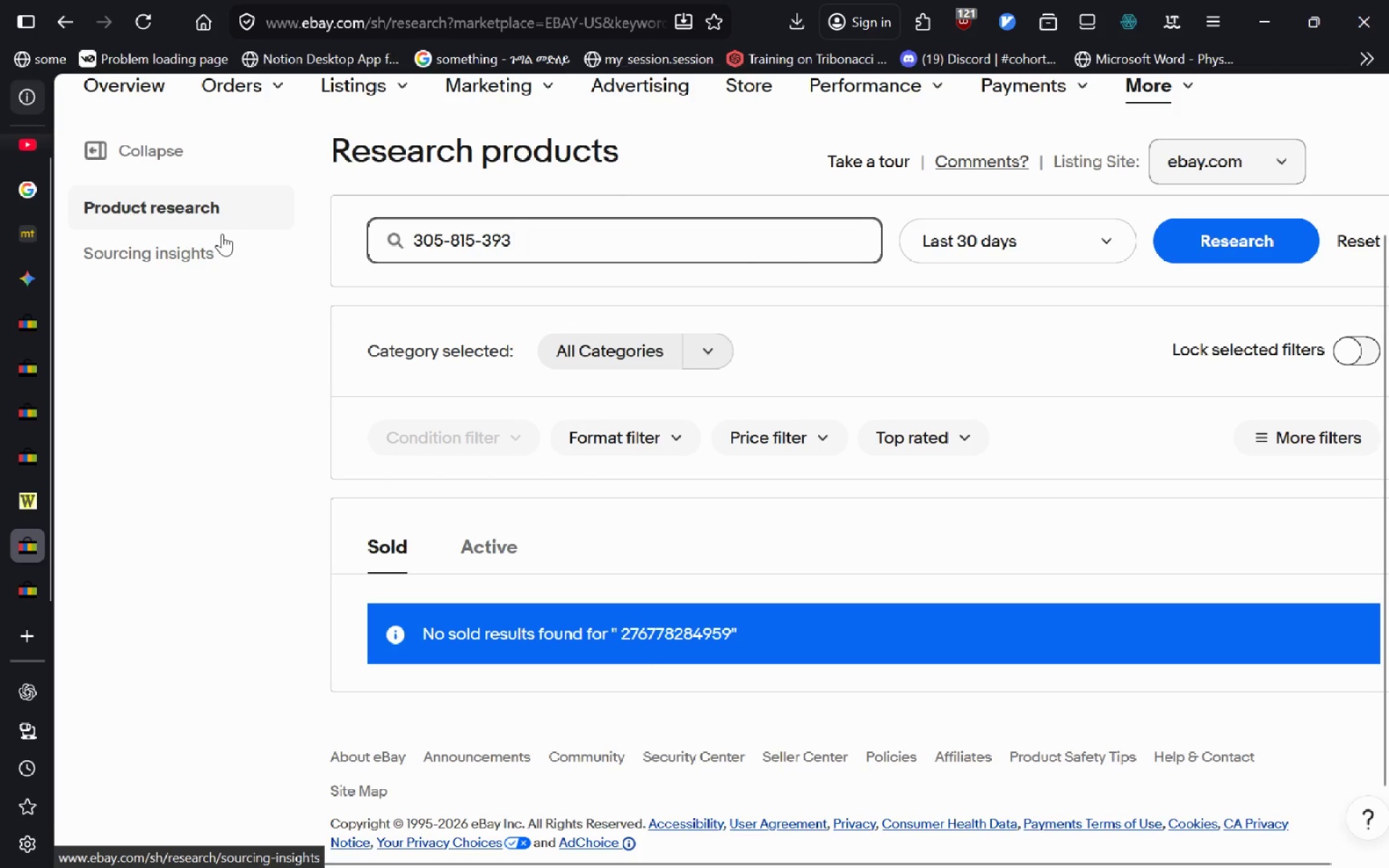 
key(Enter)
 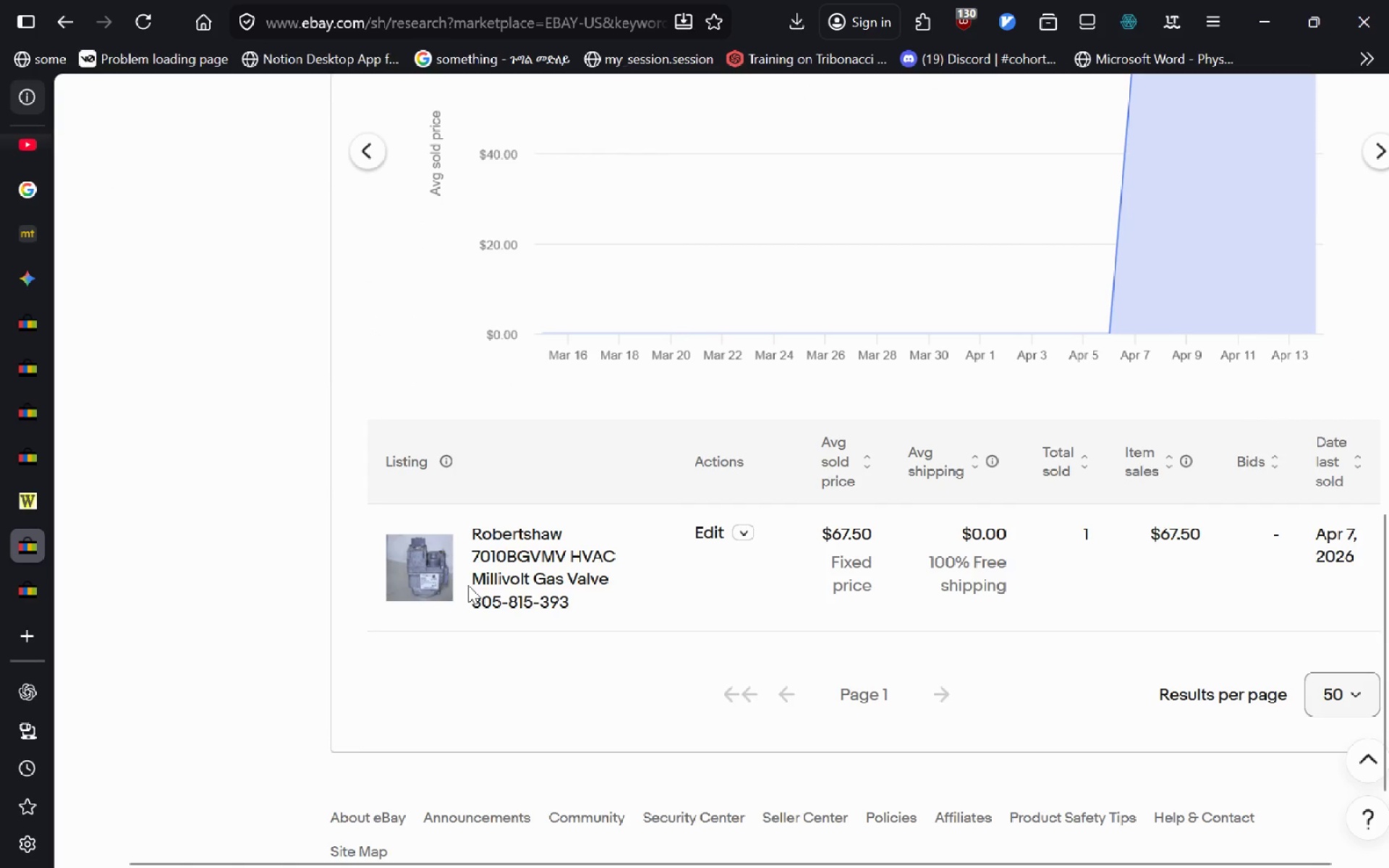 
wait(8.81)
 